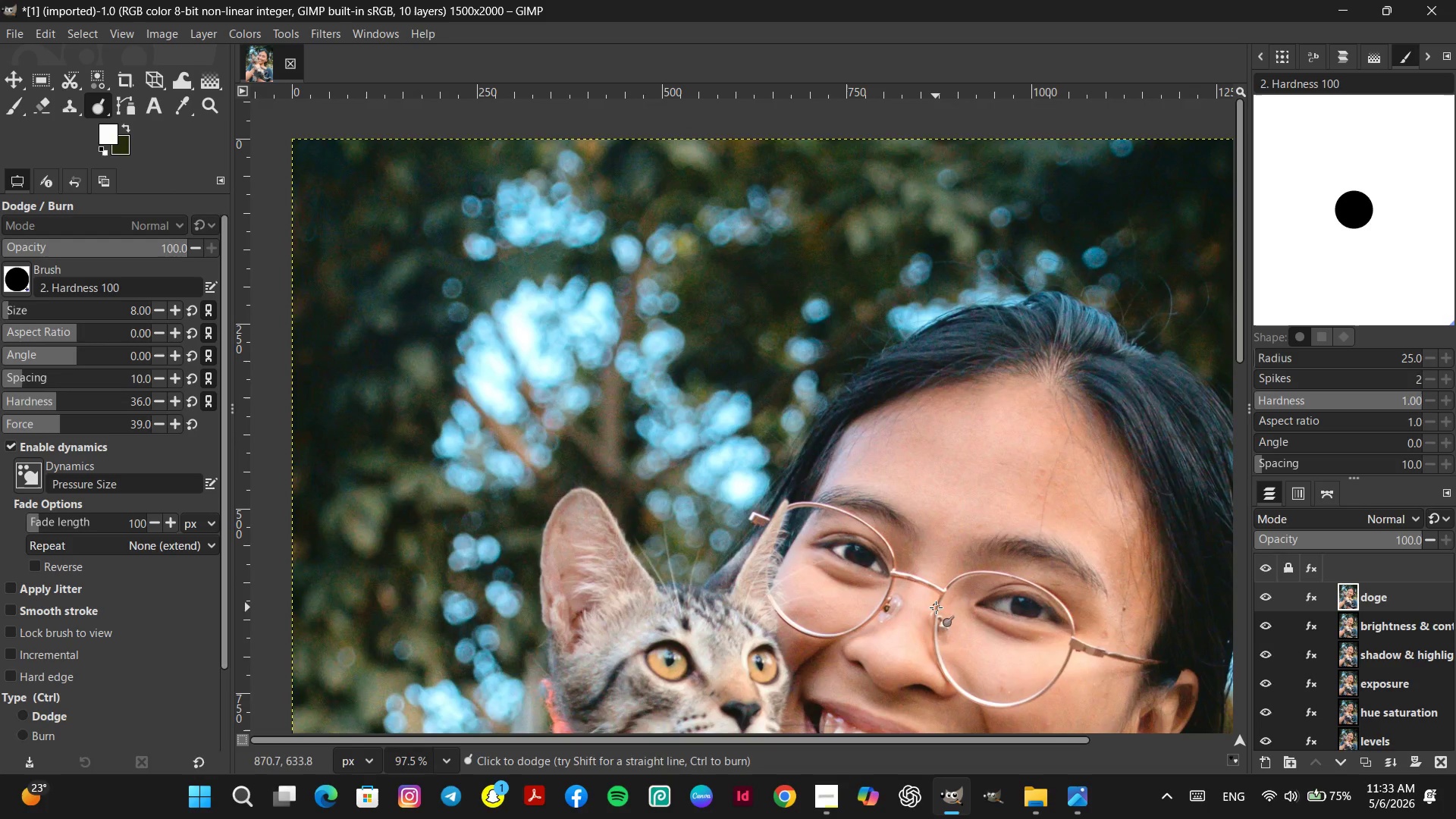 
key(Space)
 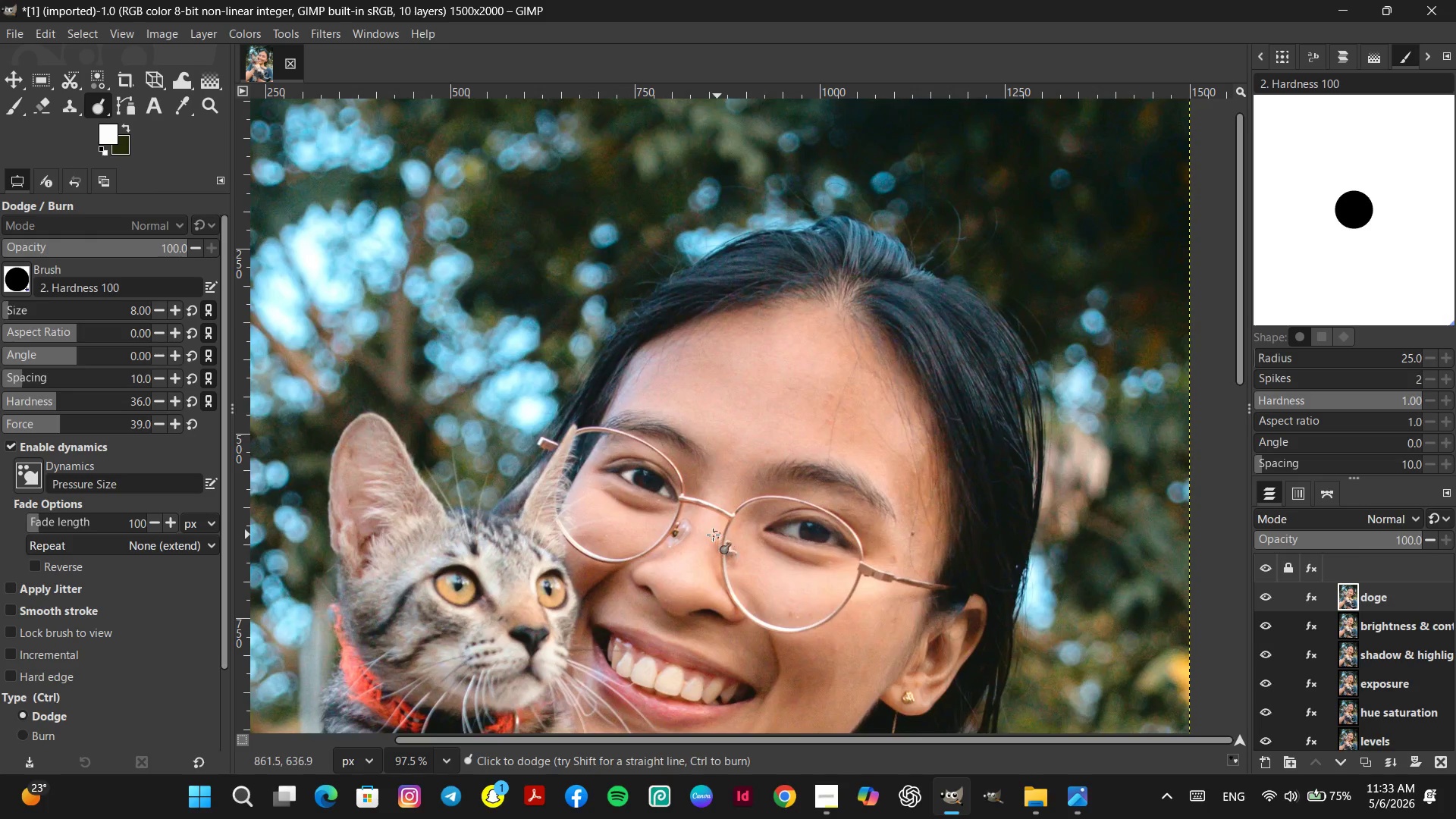 
hold_key(key=ControlLeft, duration=3.0)
scroll: coordinate [635, 482], scroll_direction: up, amount: 37.0
 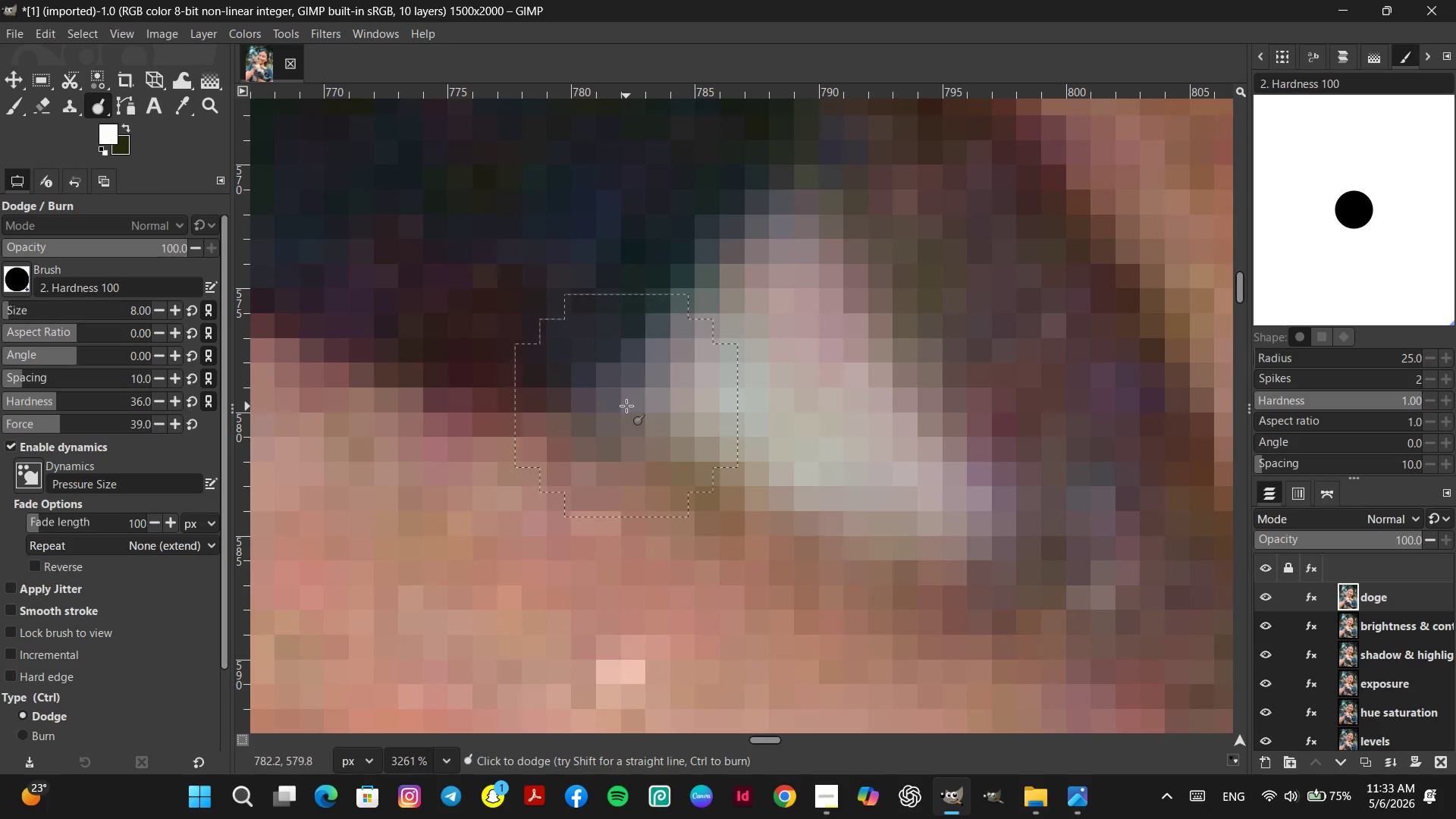 
left_click([626, 406])
 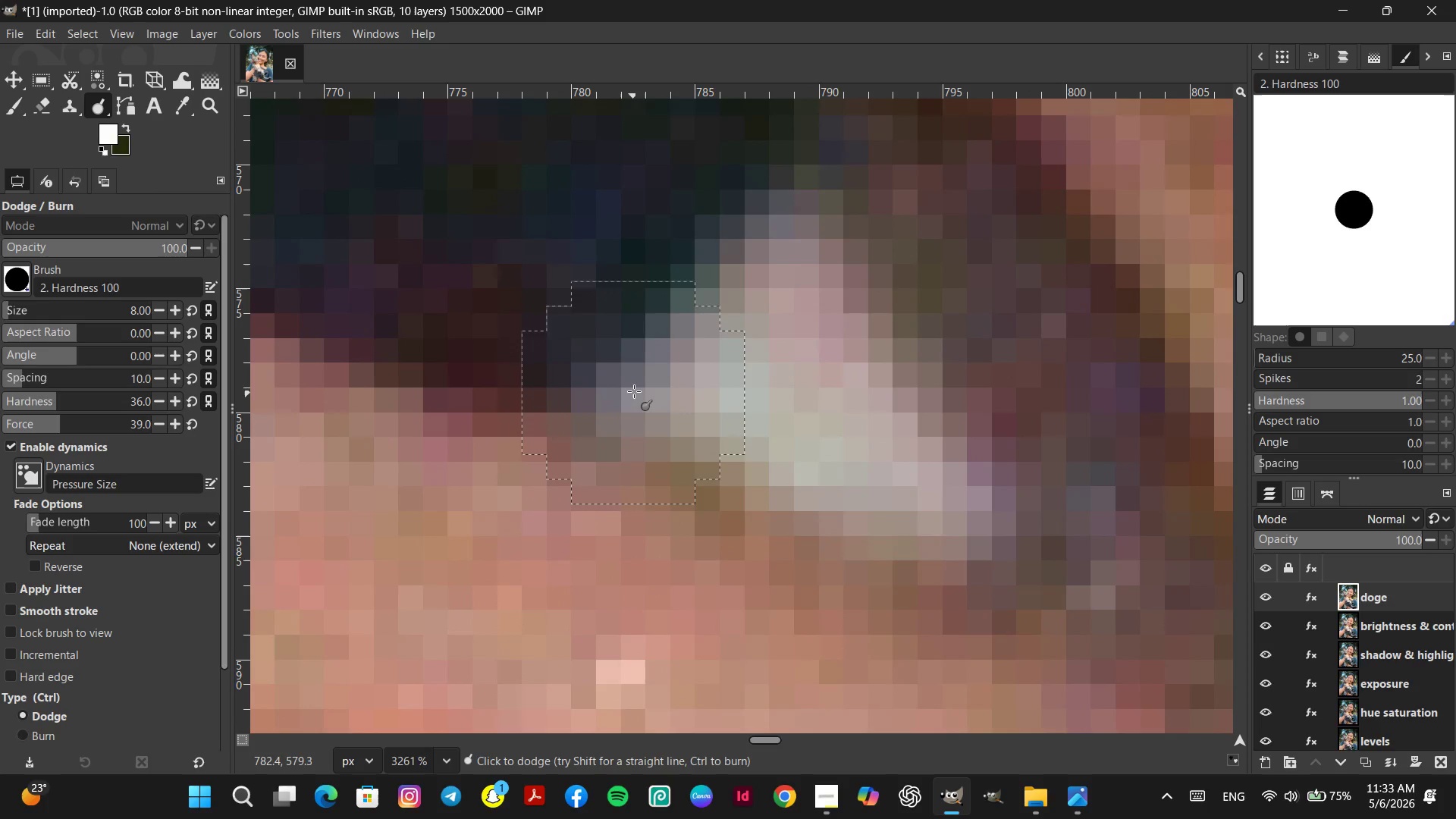 
left_click([634, 391])
 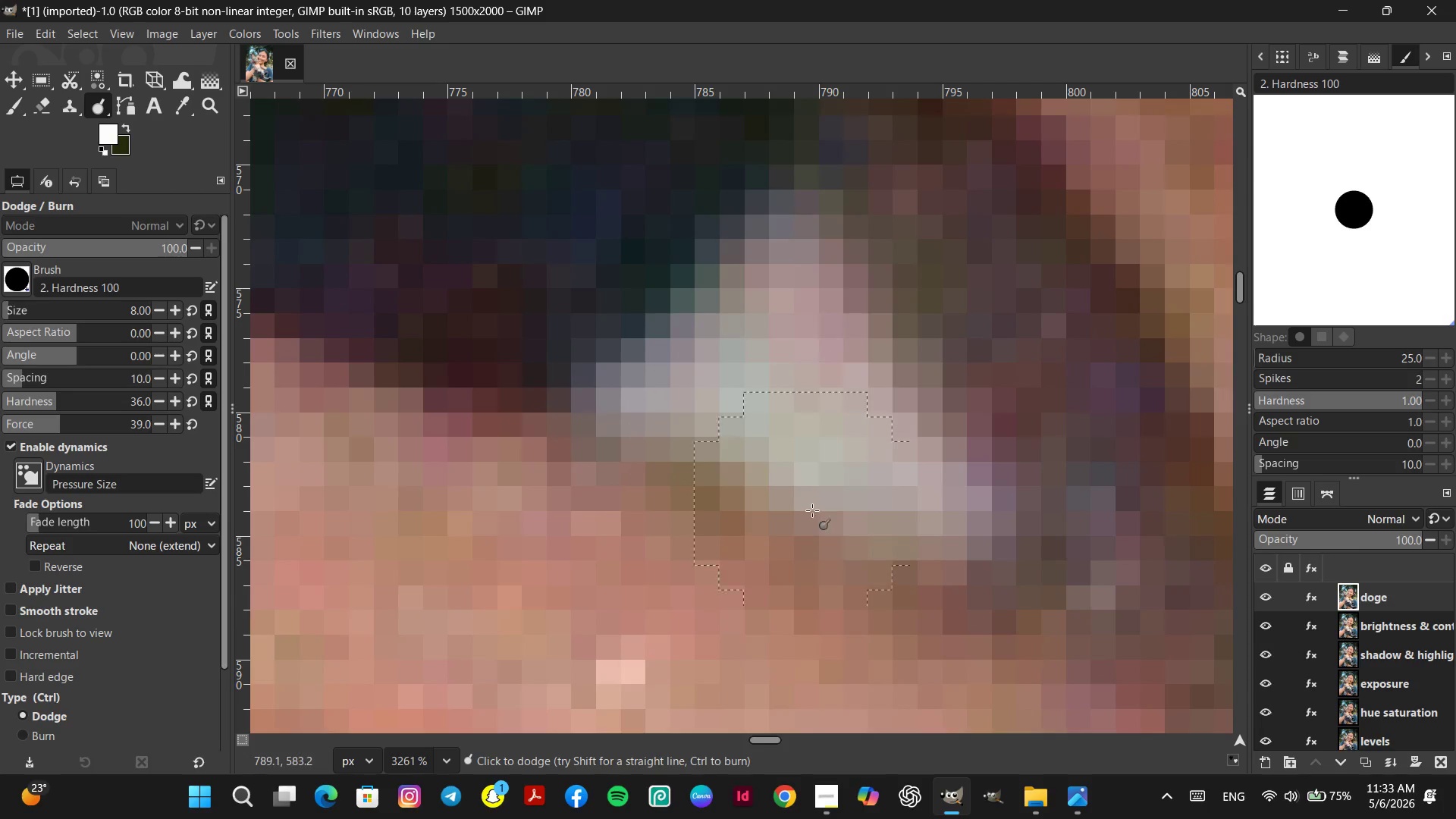 
hold_key(key=ControlLeft, duration=1.34)
scroll: coordinate [846, 576], scroll_direction: down, amount: 28.0
 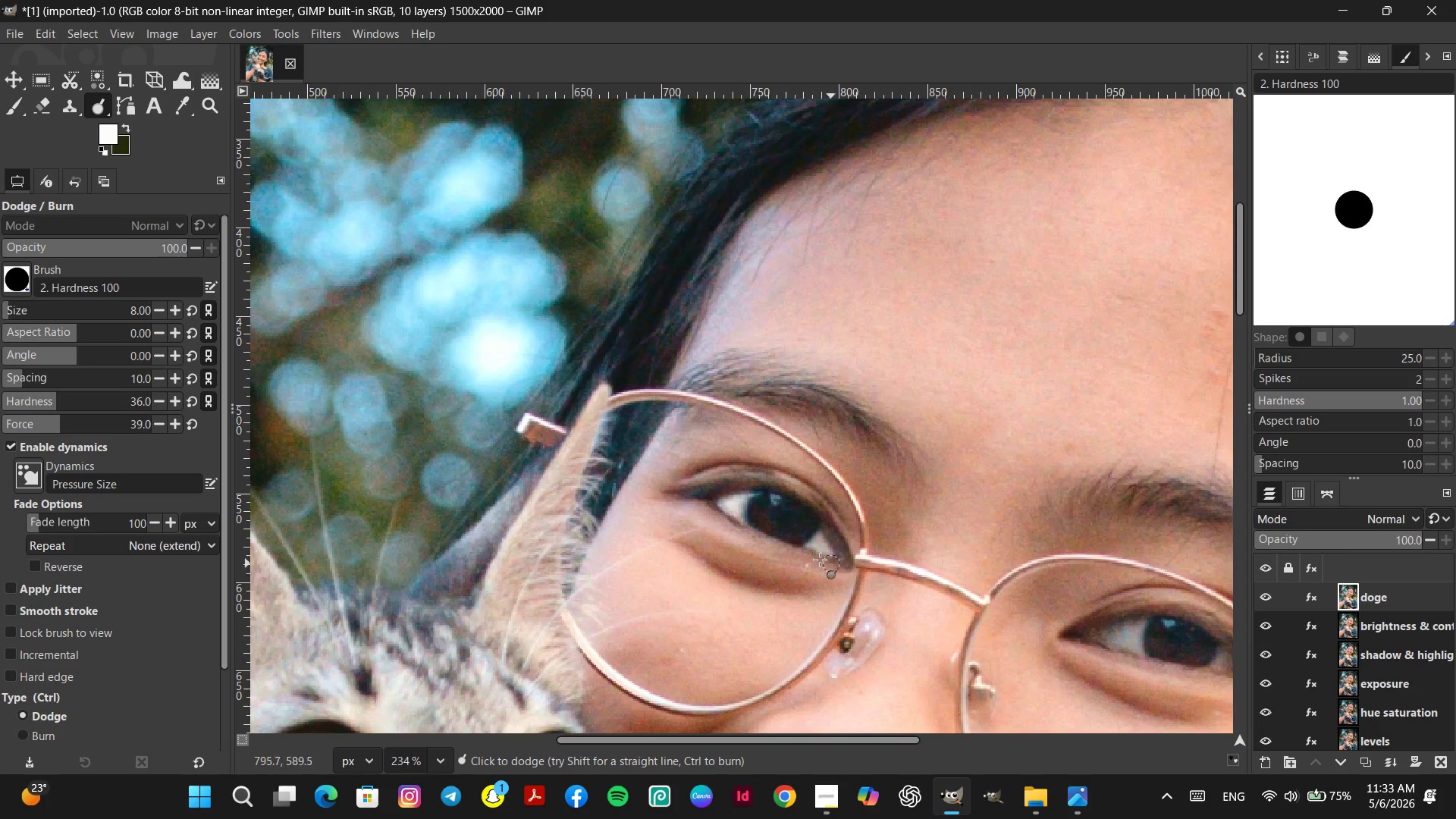 
hold_key(key=ControlLeft, duration=1.62)
scroll: coordinate [805, 562], scroll_direction: up, amount: 25.0
 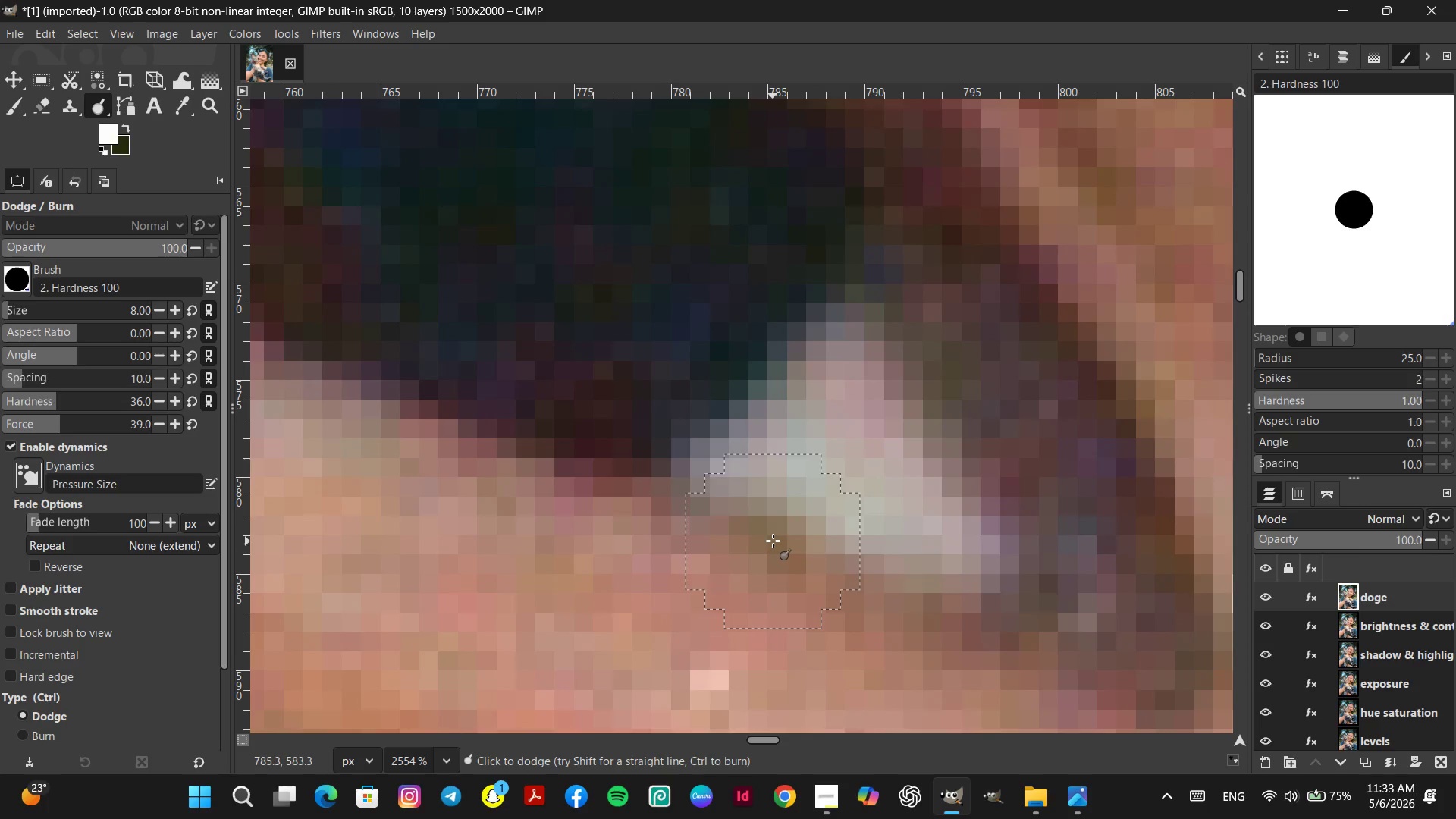 
left_click([774, 538])
 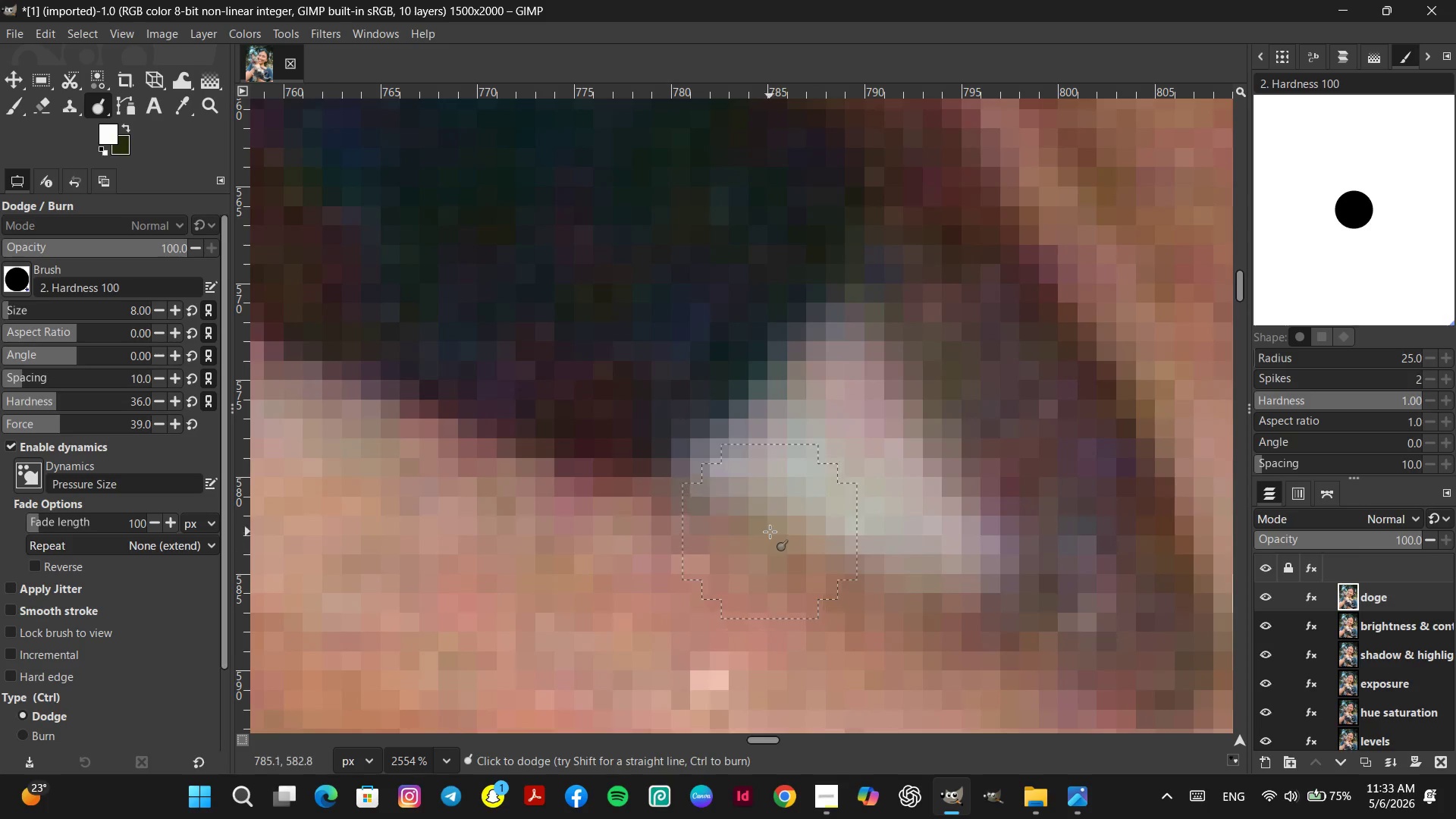 
hold_key(key=ControlLeft, duration=1.44)
scroll: coordinate [908, 619], scroll_direction: down, amount: 28.0
 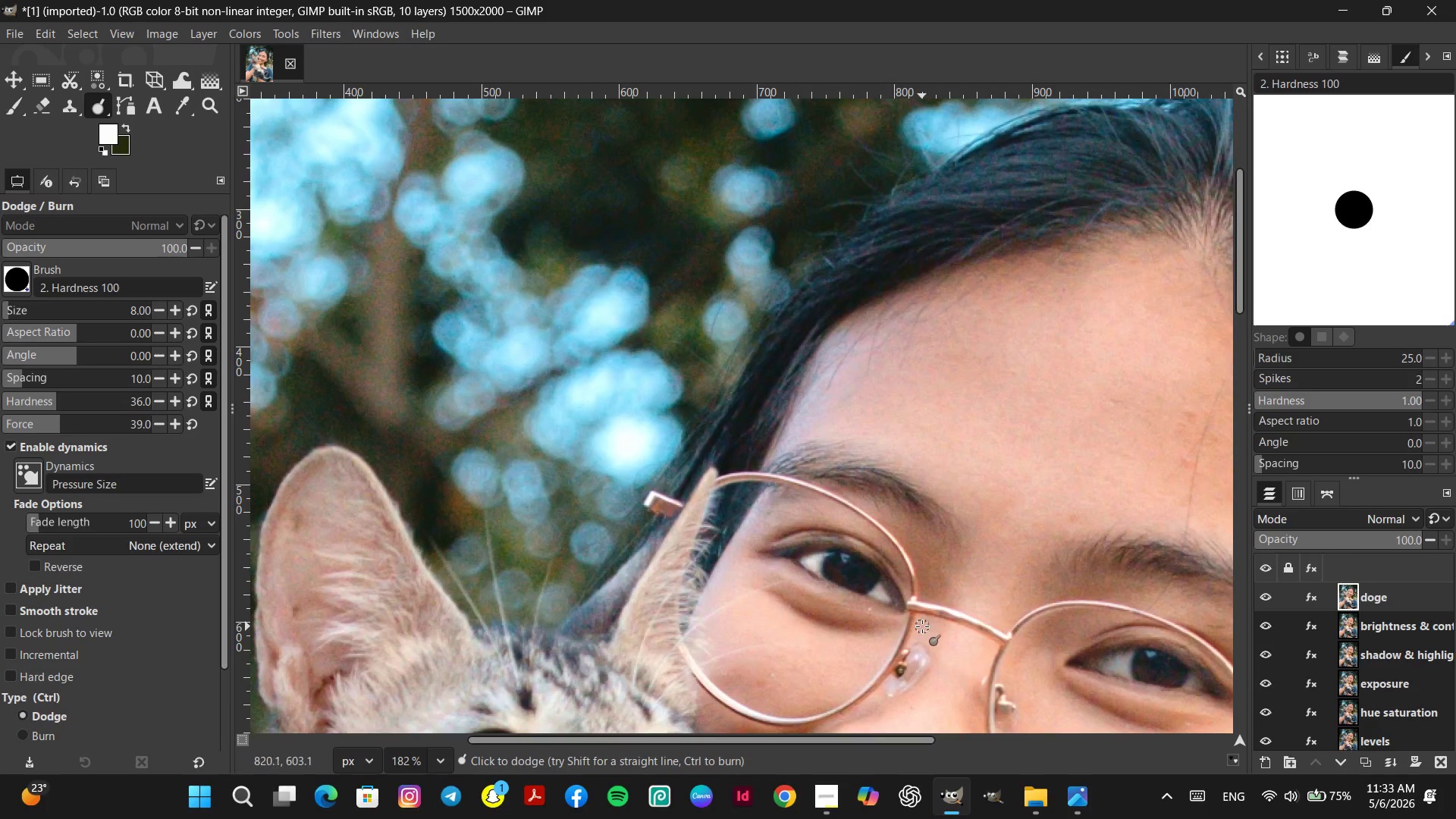 
key(Space)
 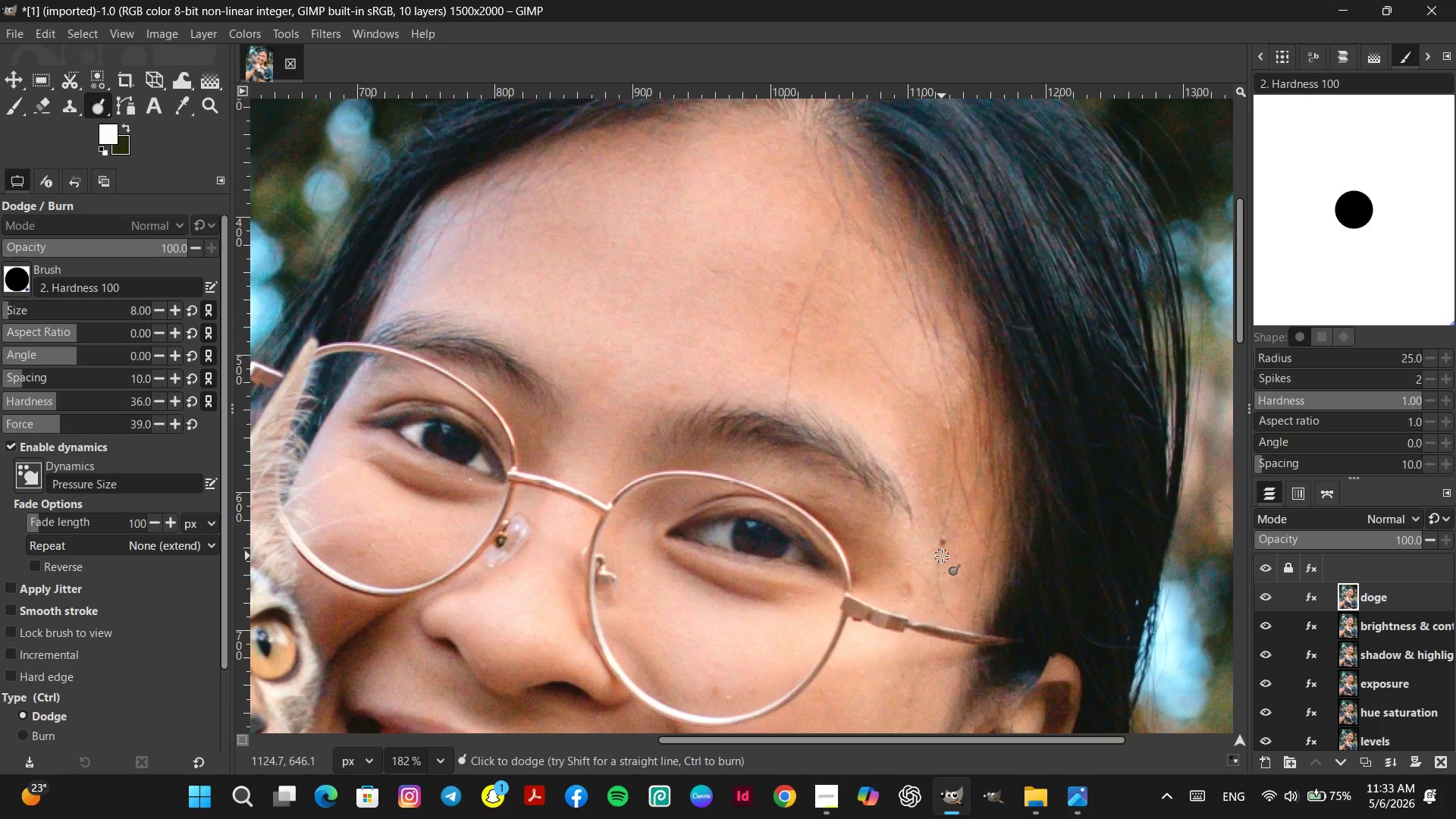 
hold_key(key=ControlLeft, duration=1.12)
scroll: coordinate [871, 554], scroll_direction: down, amount: 5.0
 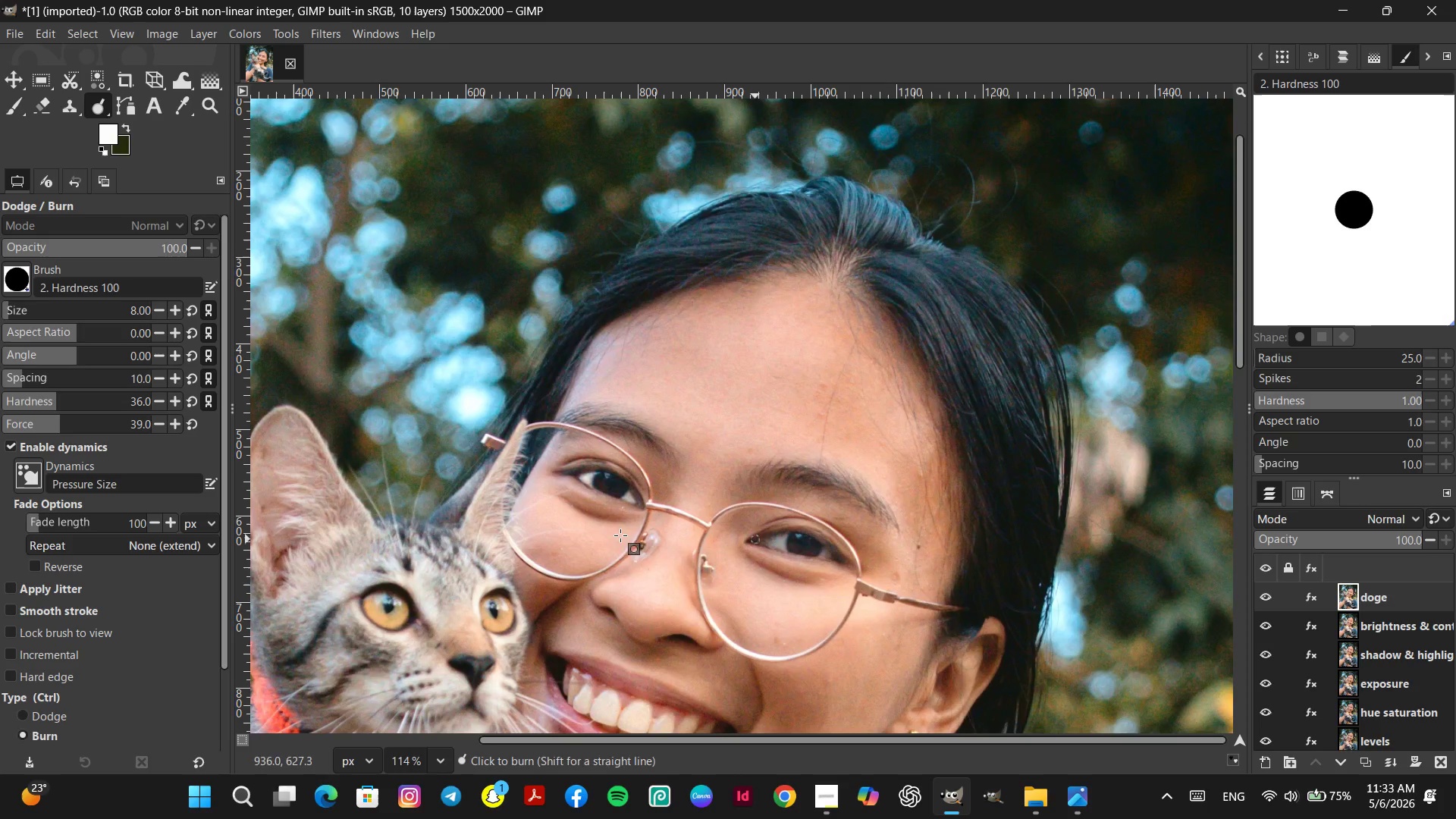 
hold_key(key=ControlLeft, duration=1.94)
scroll: coordinate [552, 428], scroll_direction: up, amount: 26.0
 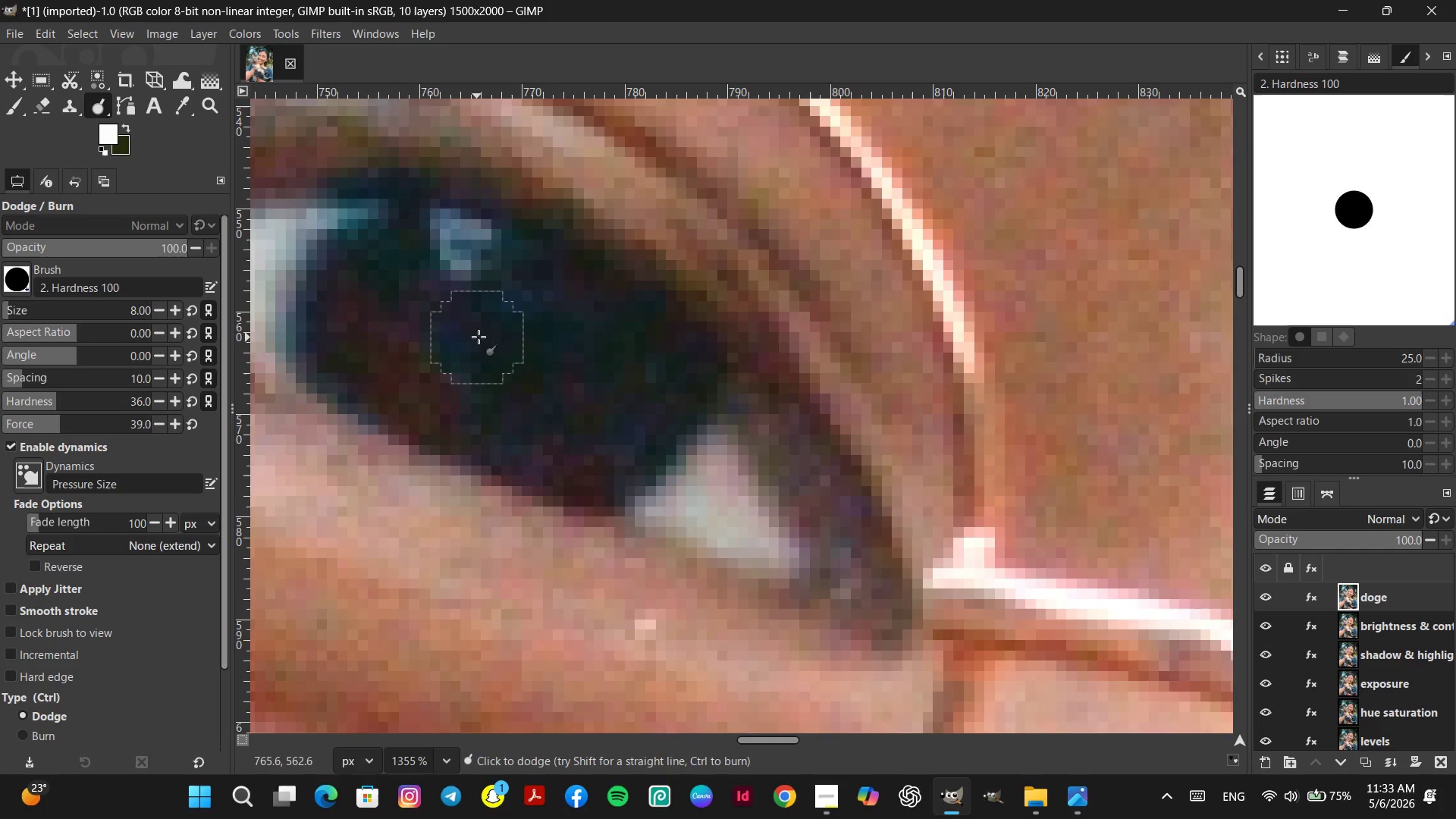 
left_click([479, 337])
 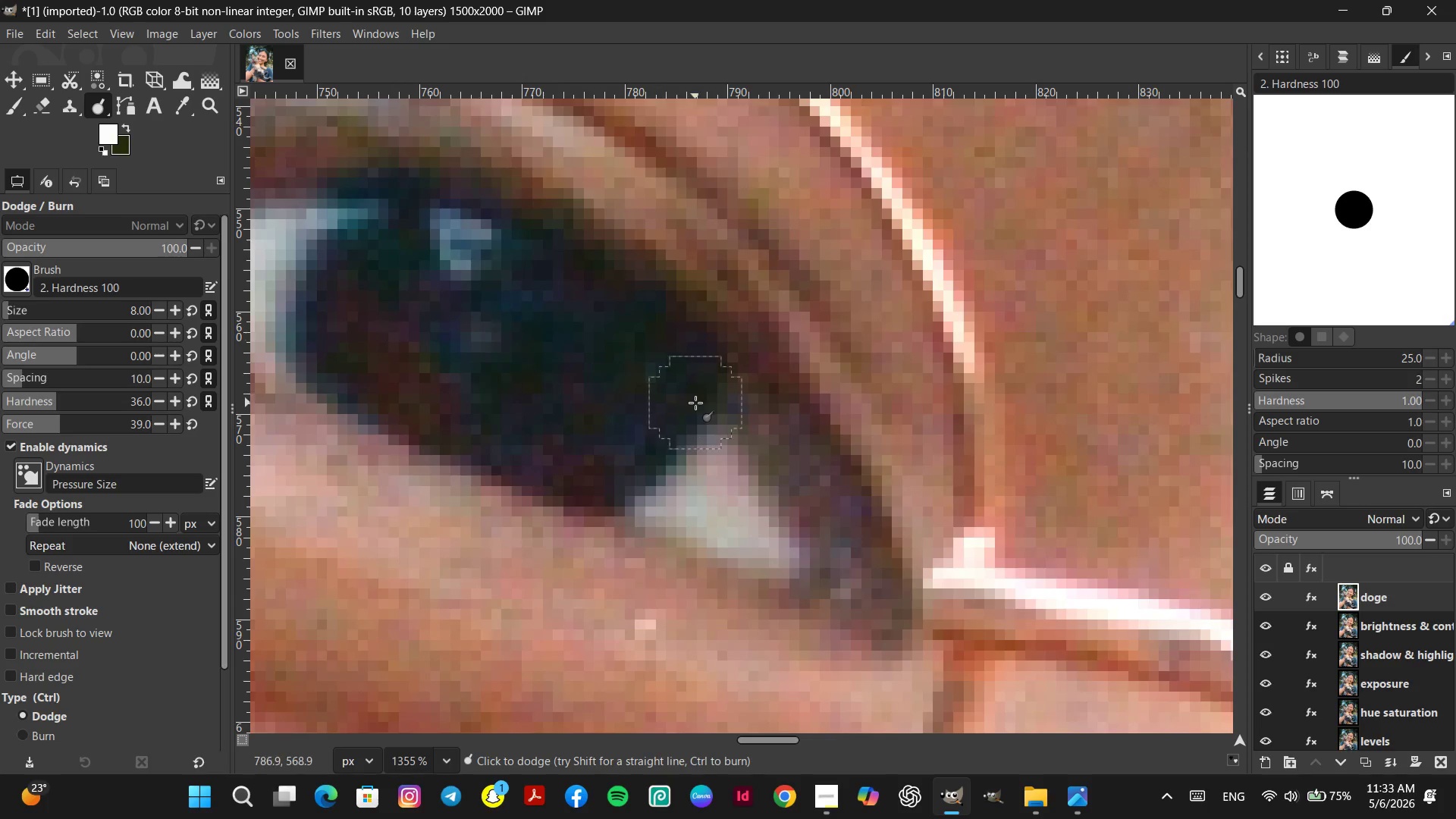 
key(Control+Z)
 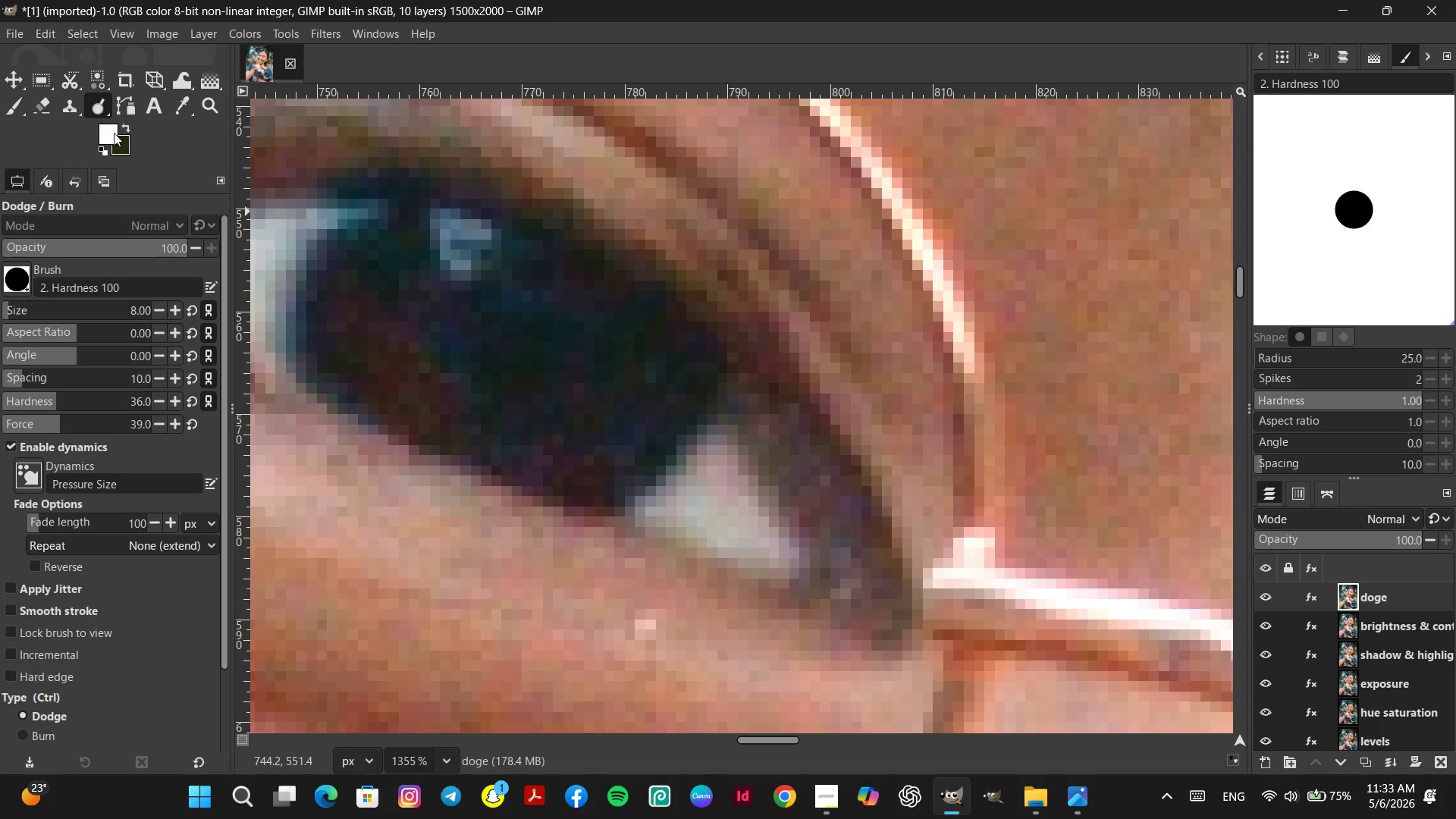 
right_click([100, 102])
 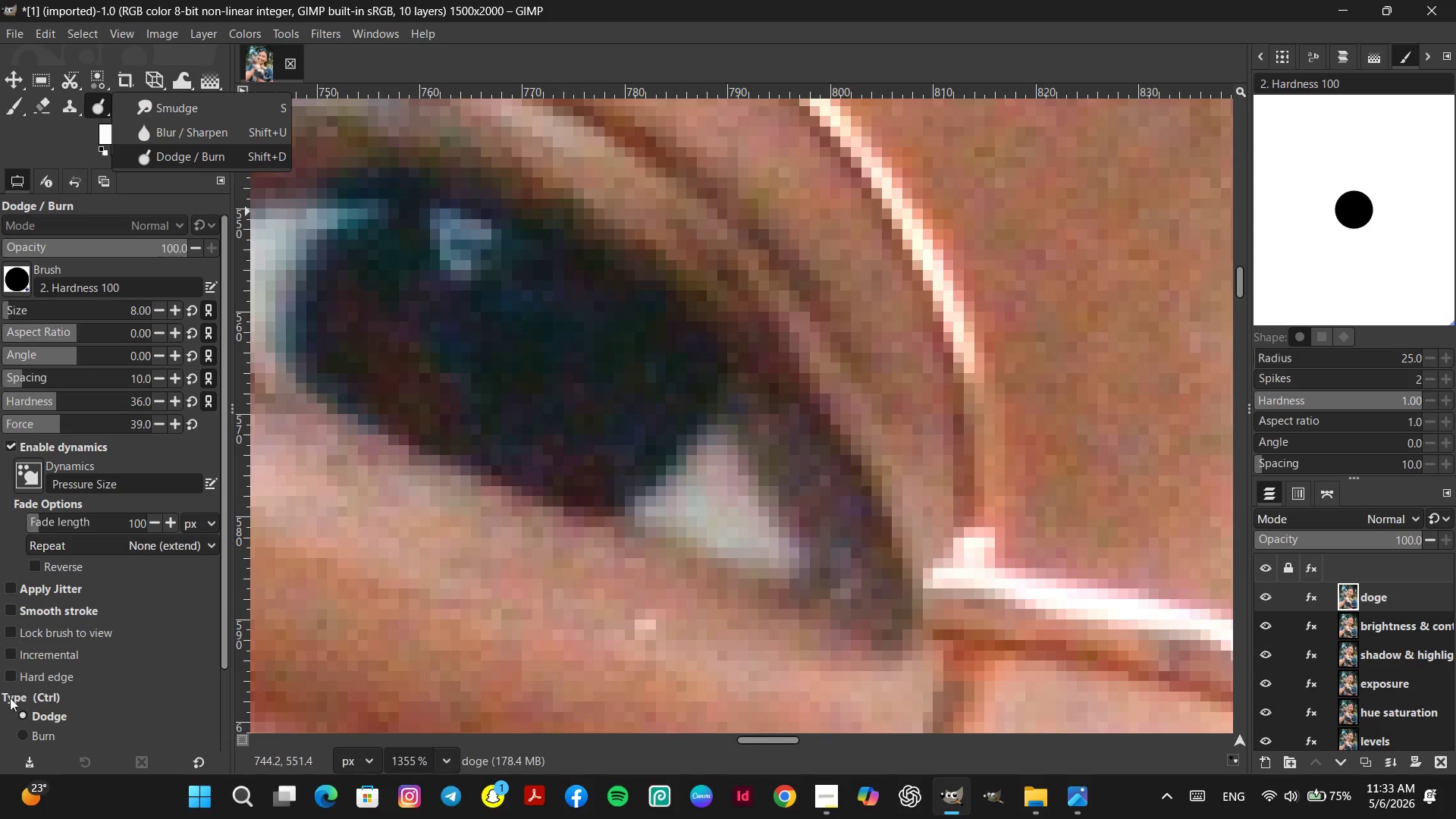 
left_click([21, 736])
 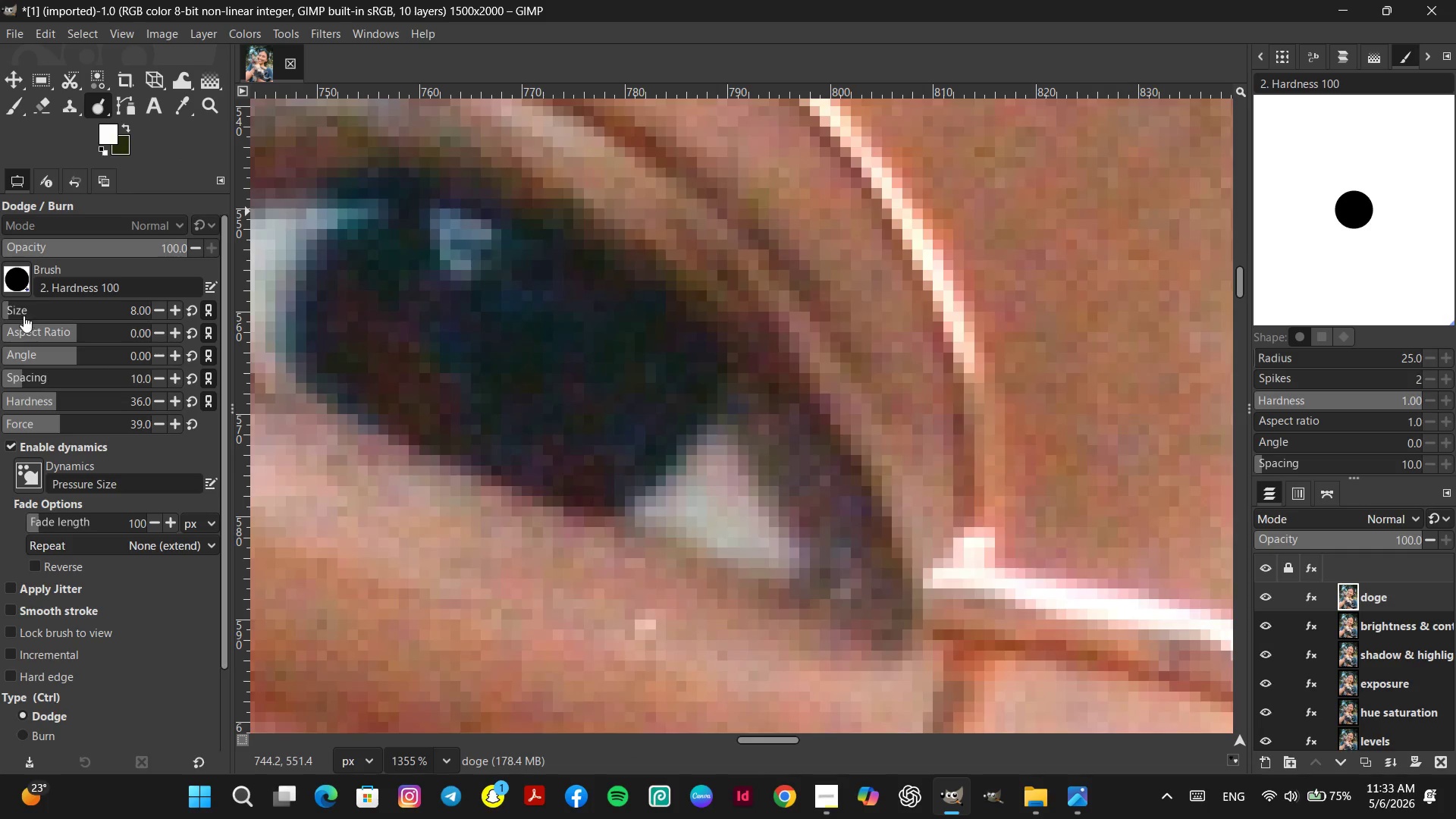 
left_click([14, 306])
 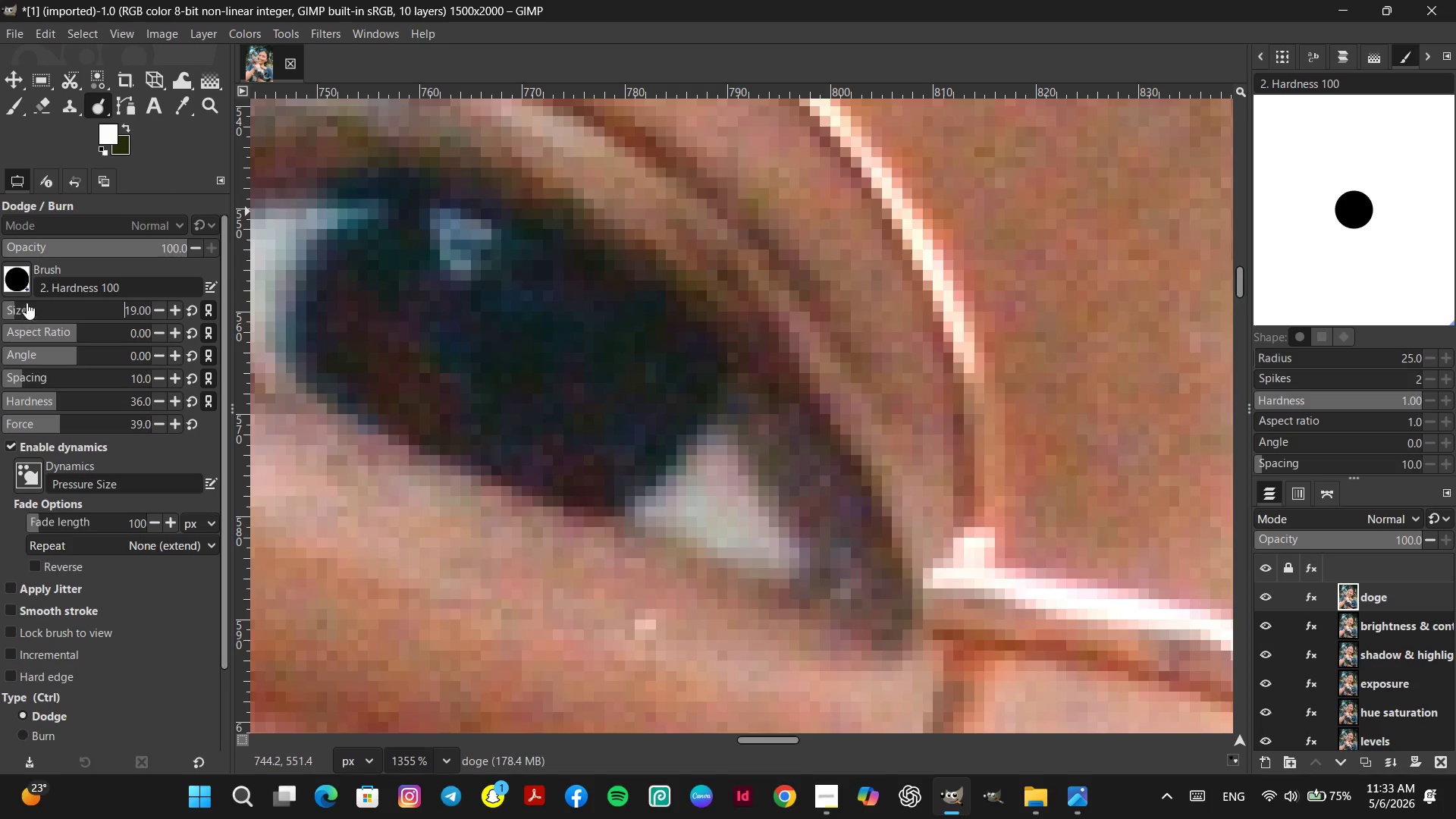 
left_click([27, 303])
 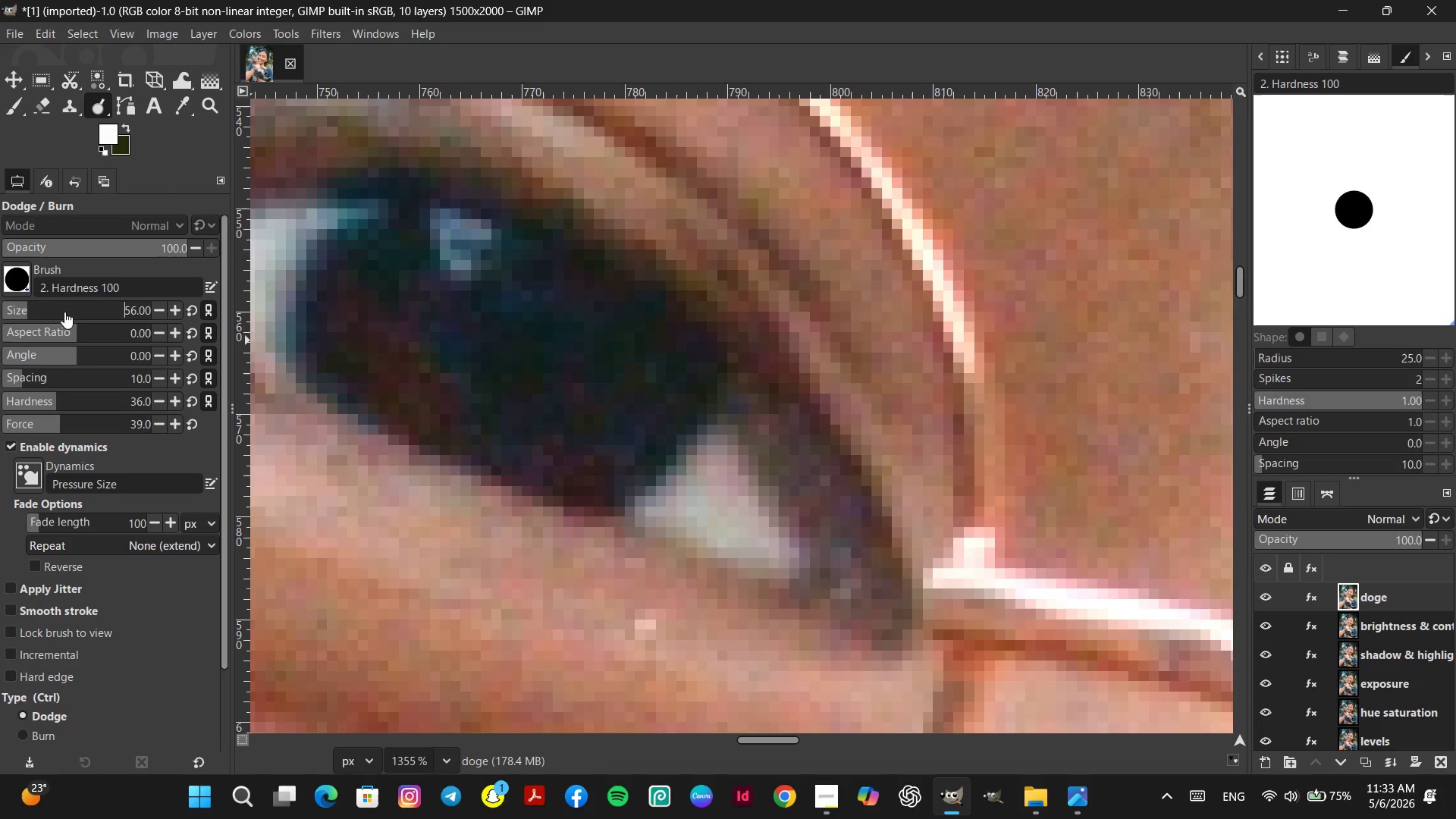 
left_click([15, 313])
 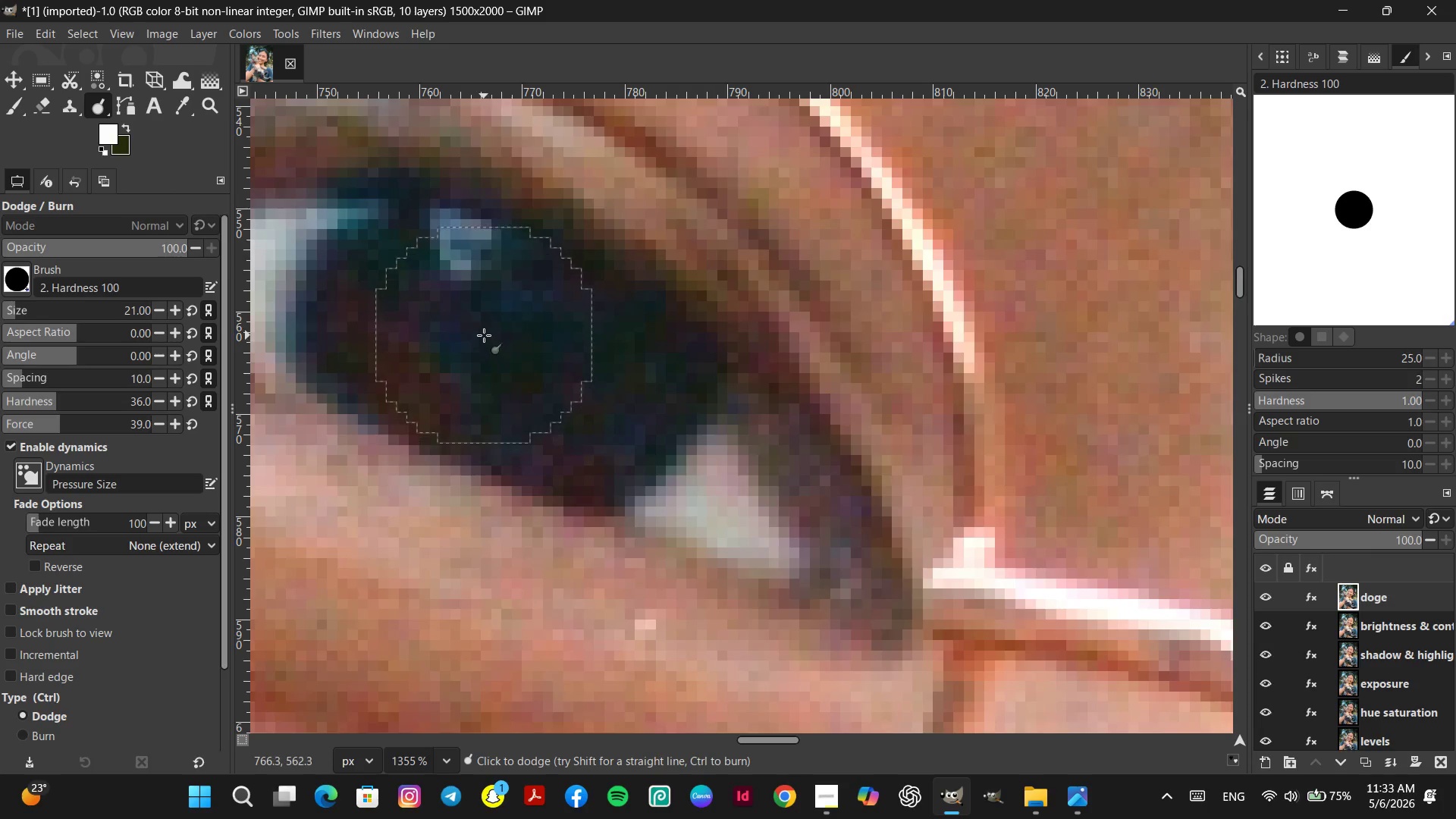 
left_click([484, 332])
 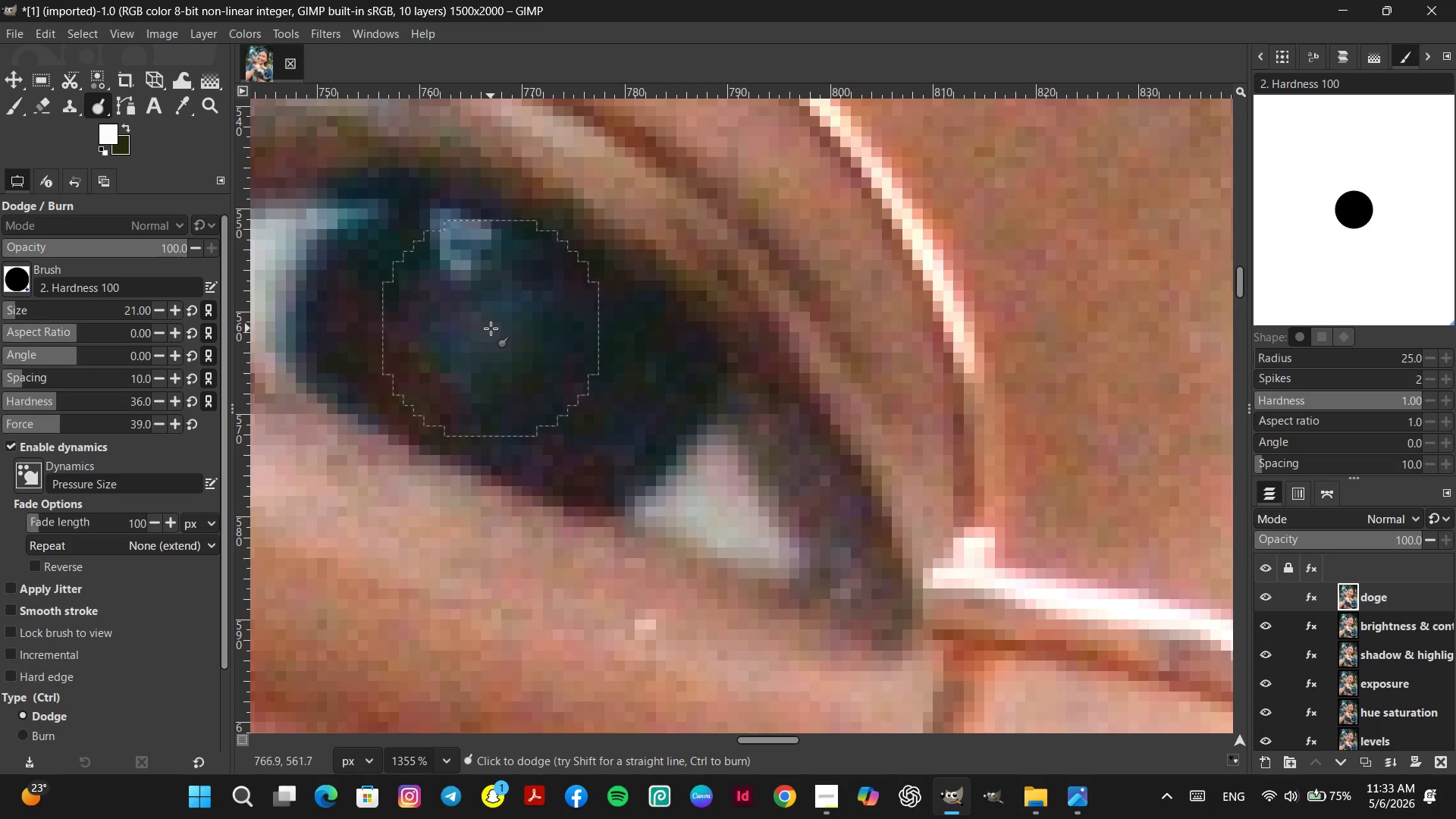 
hold_key(key=ControlLeft, duration=1.03)
scroll: coordinate [732, 546], scroll_direction: down, amount: 21.0
 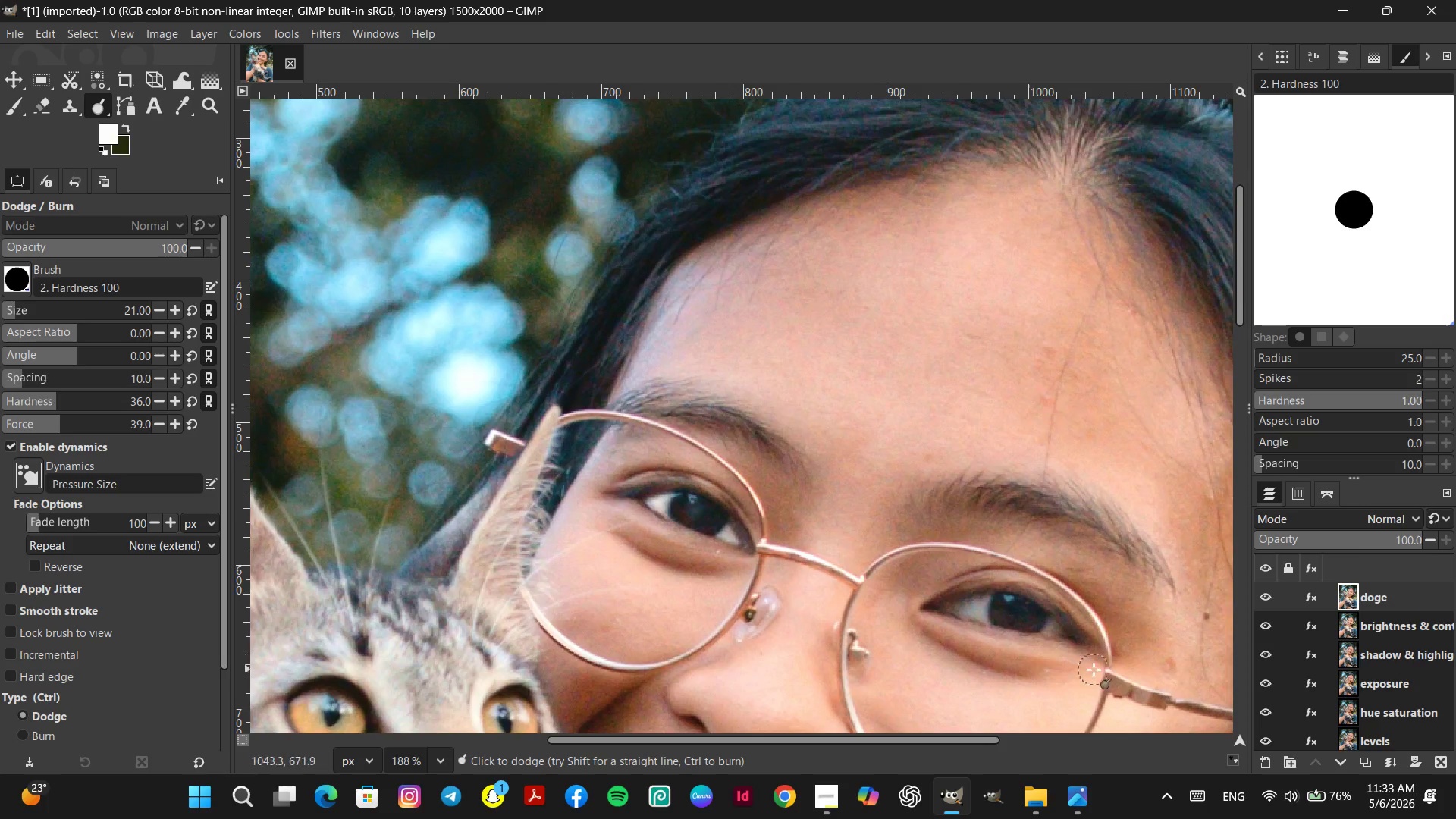 
key(Space)
 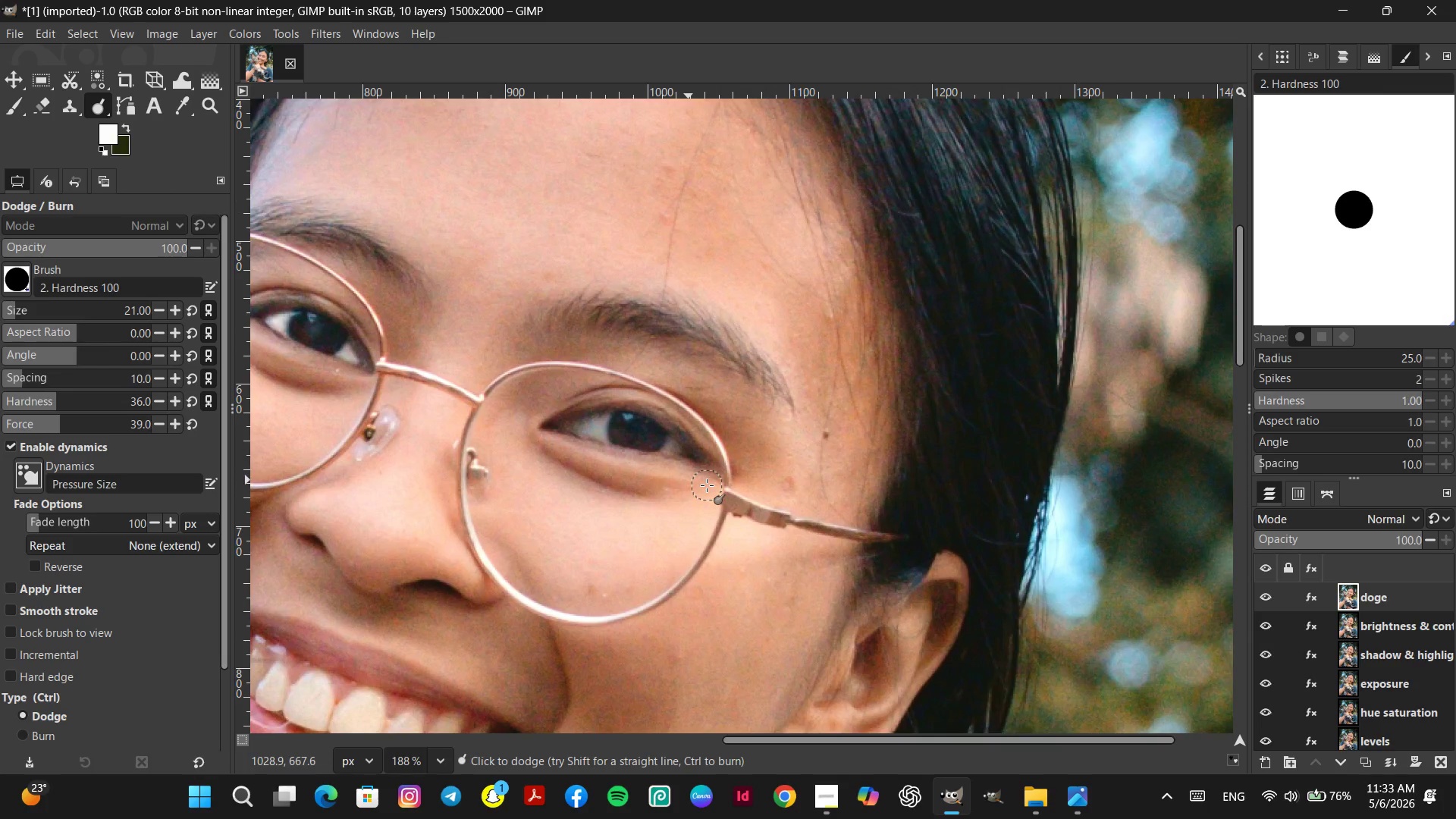 
hold_key(key=ControlLeft, duration=0.42)
 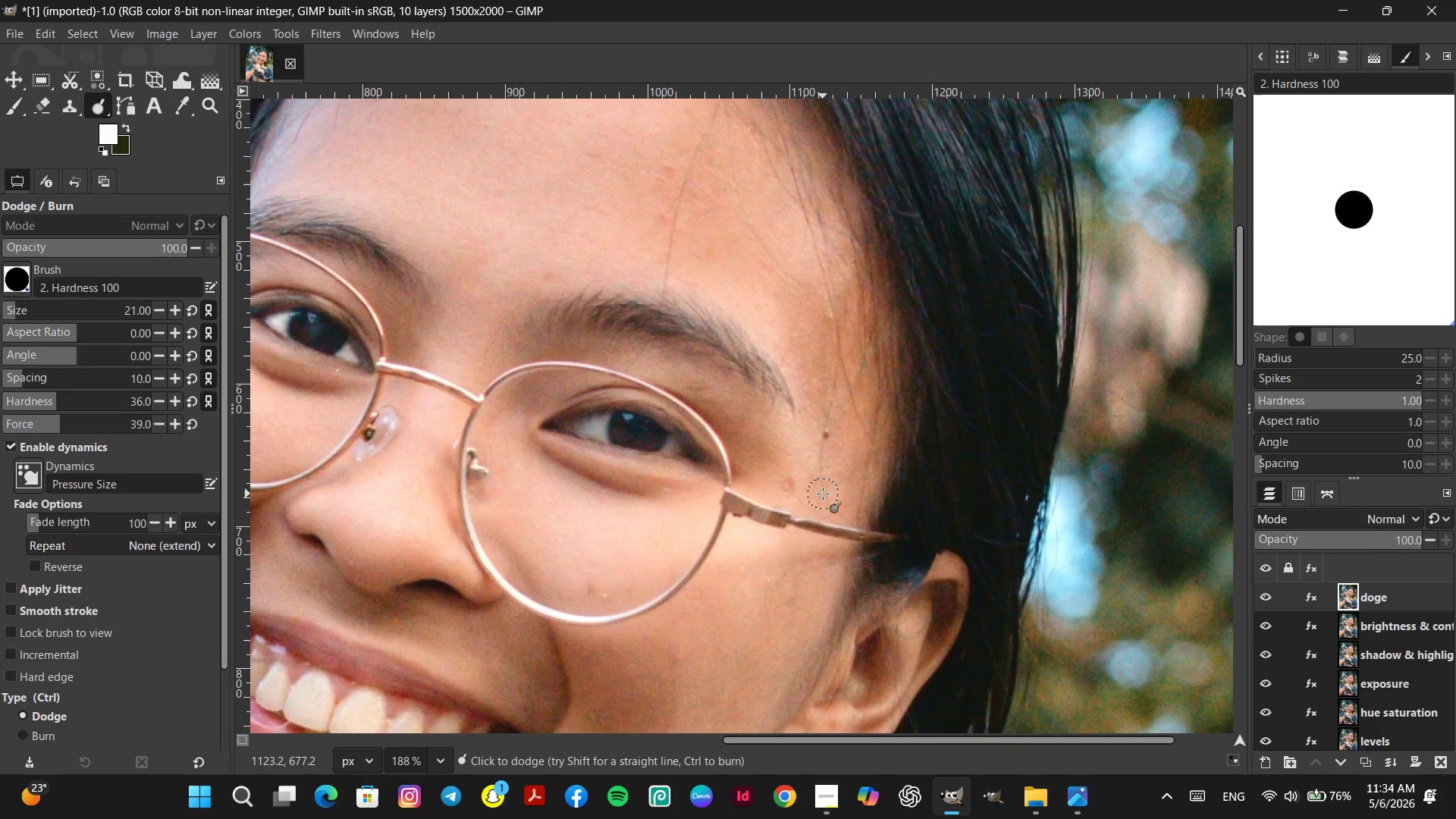 
key(Z)
 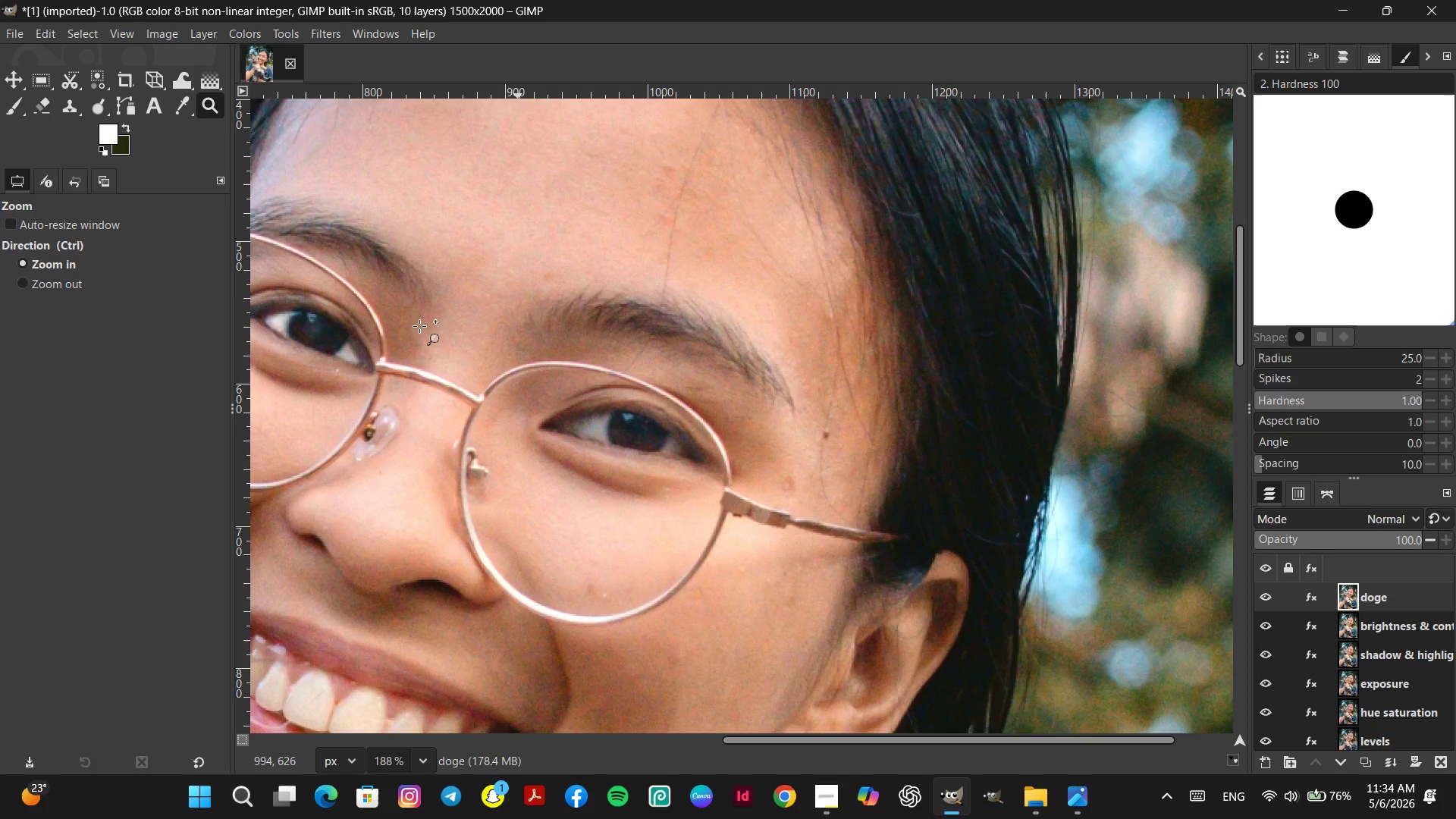 
left_click([66, 100])
 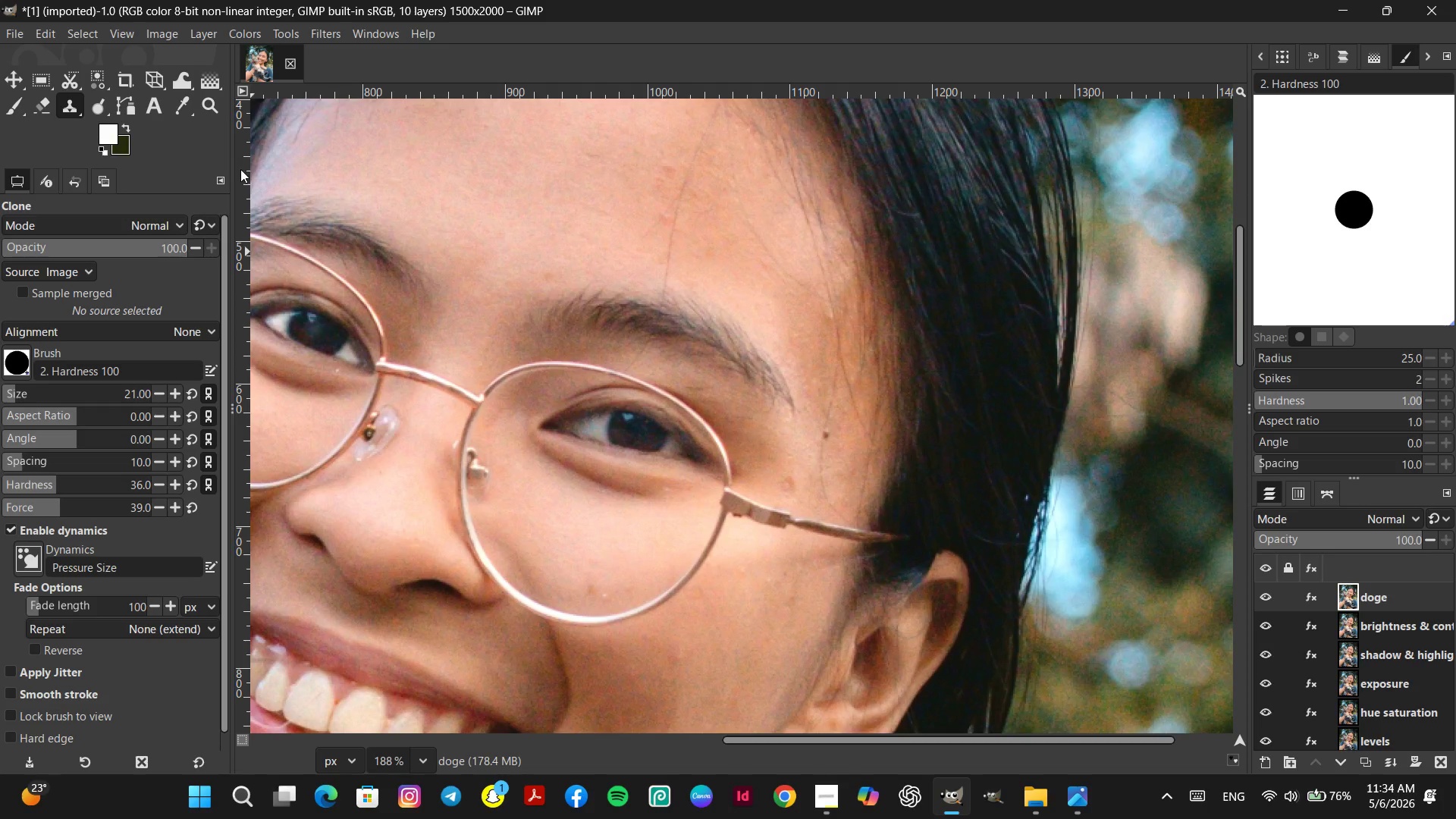 
key(Control+Z)
 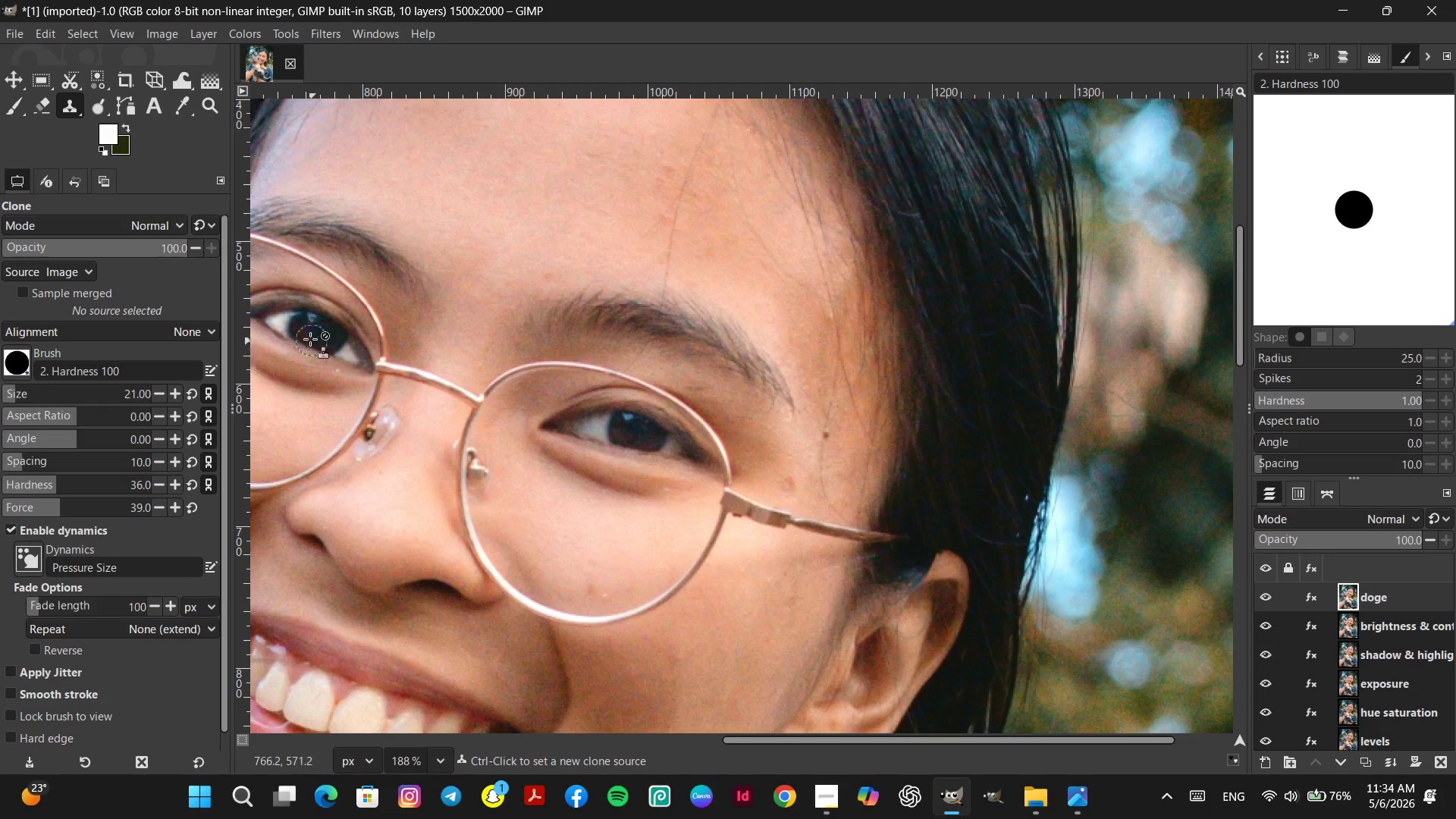 
hold_key(key=ControlLeft, duration=1.26)
scroll: coordinate [305, 327], scroll_direction: up, amount: 8.0
 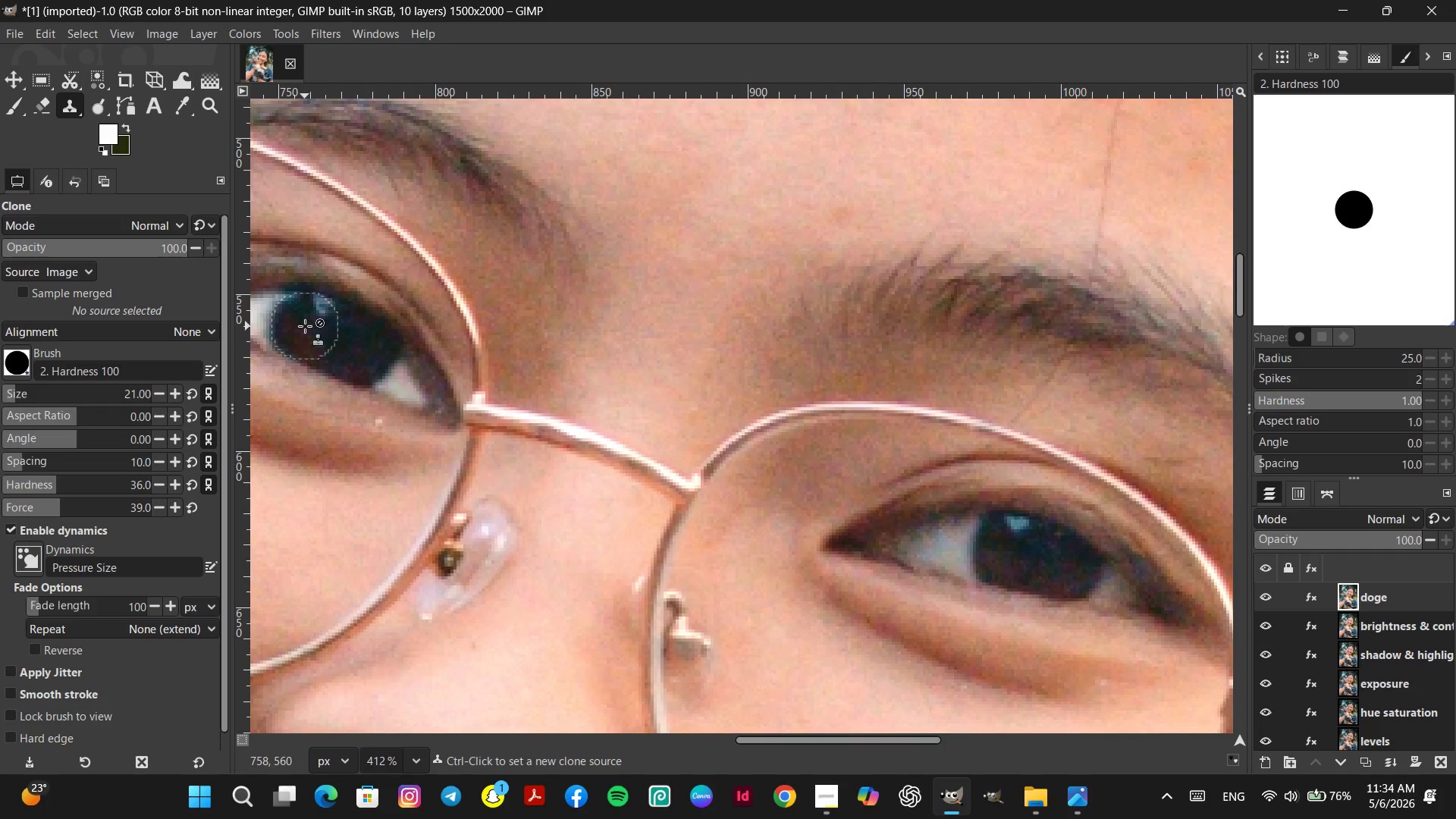 
key(Space)
 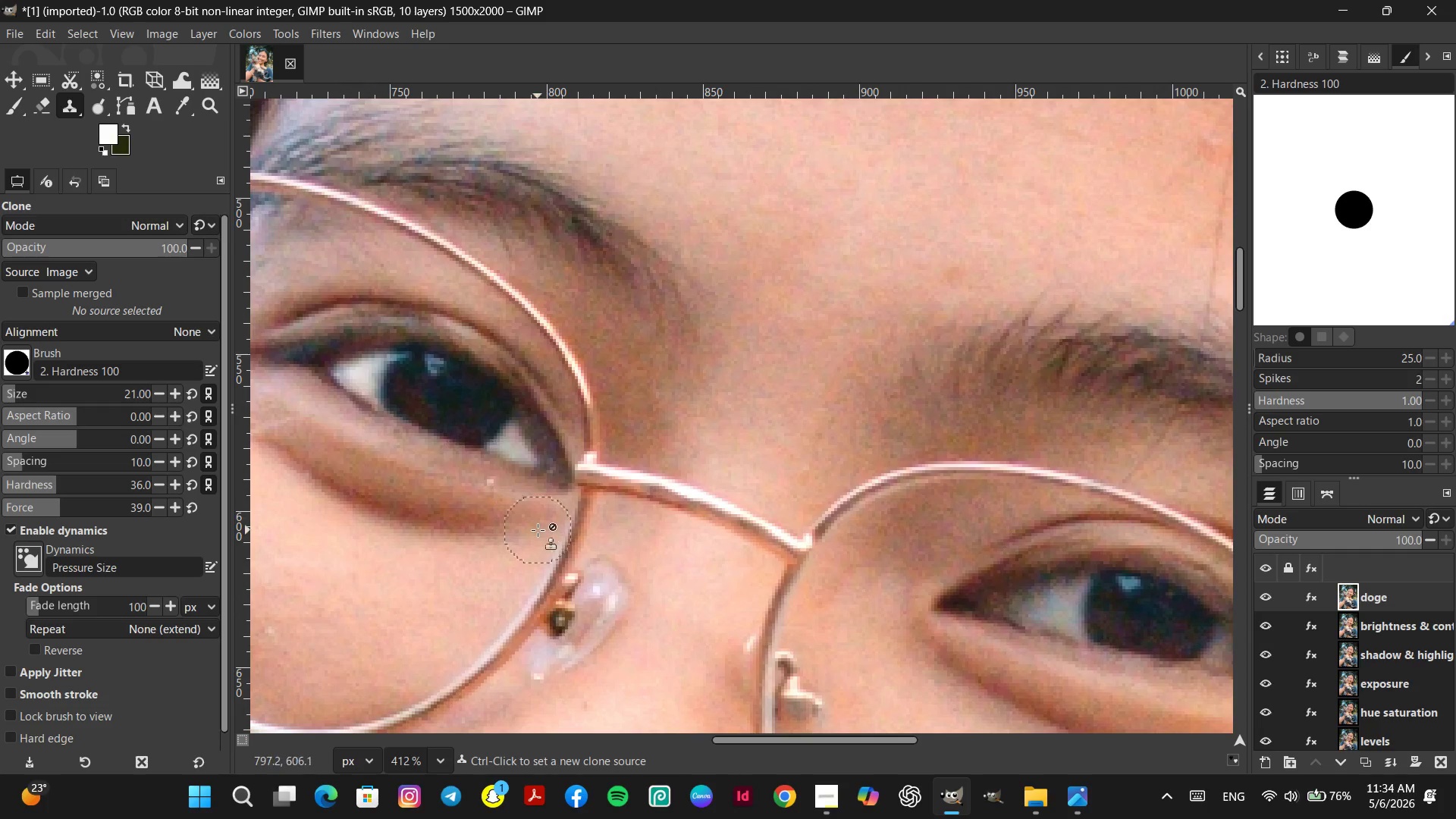 
hold_key(key=ControlLeft, duration=0.83)
scroll: coordinate [442, 408], scroll_direction: up, amount: 11.0
 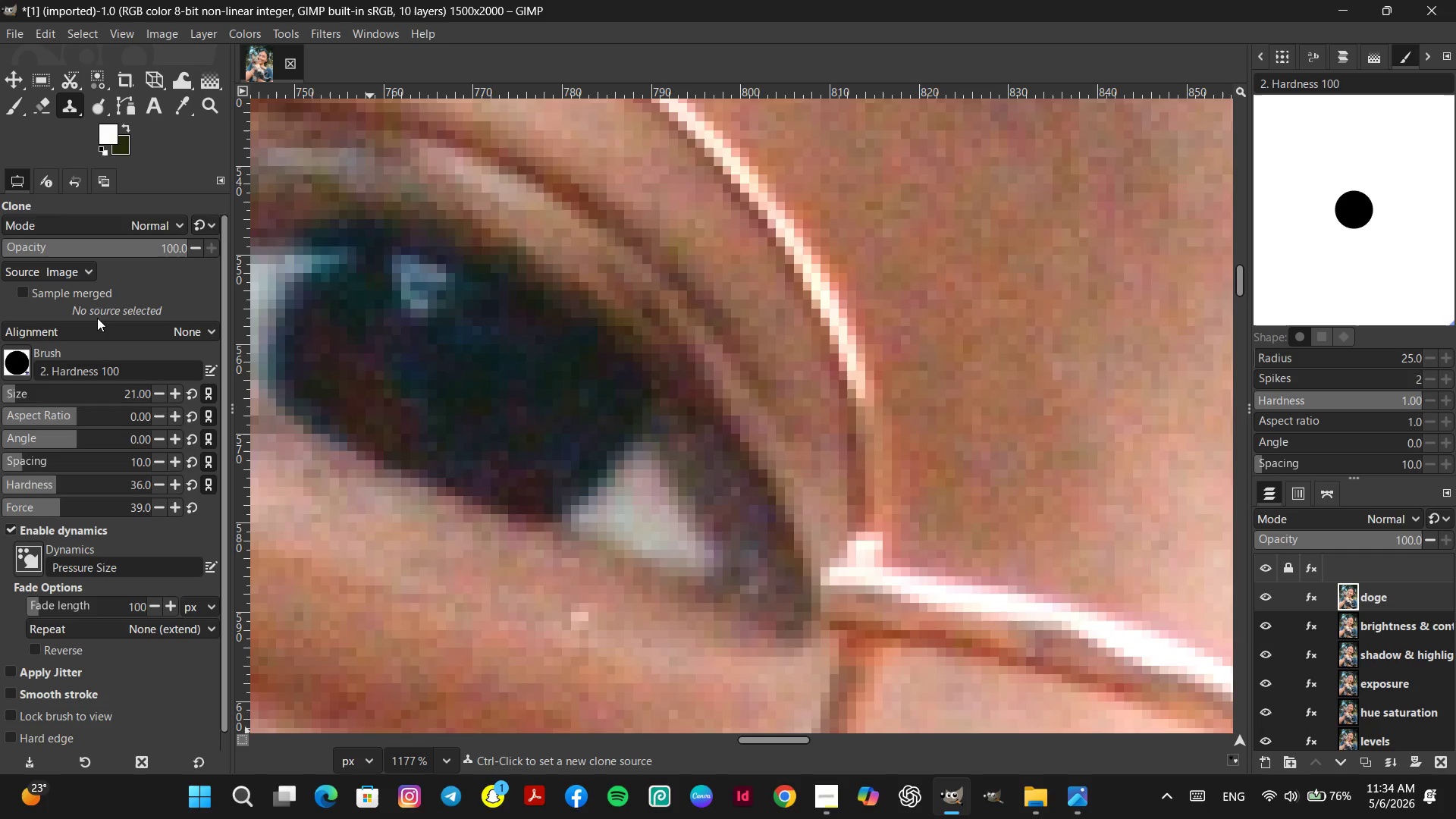 
right_click([73, 100])
 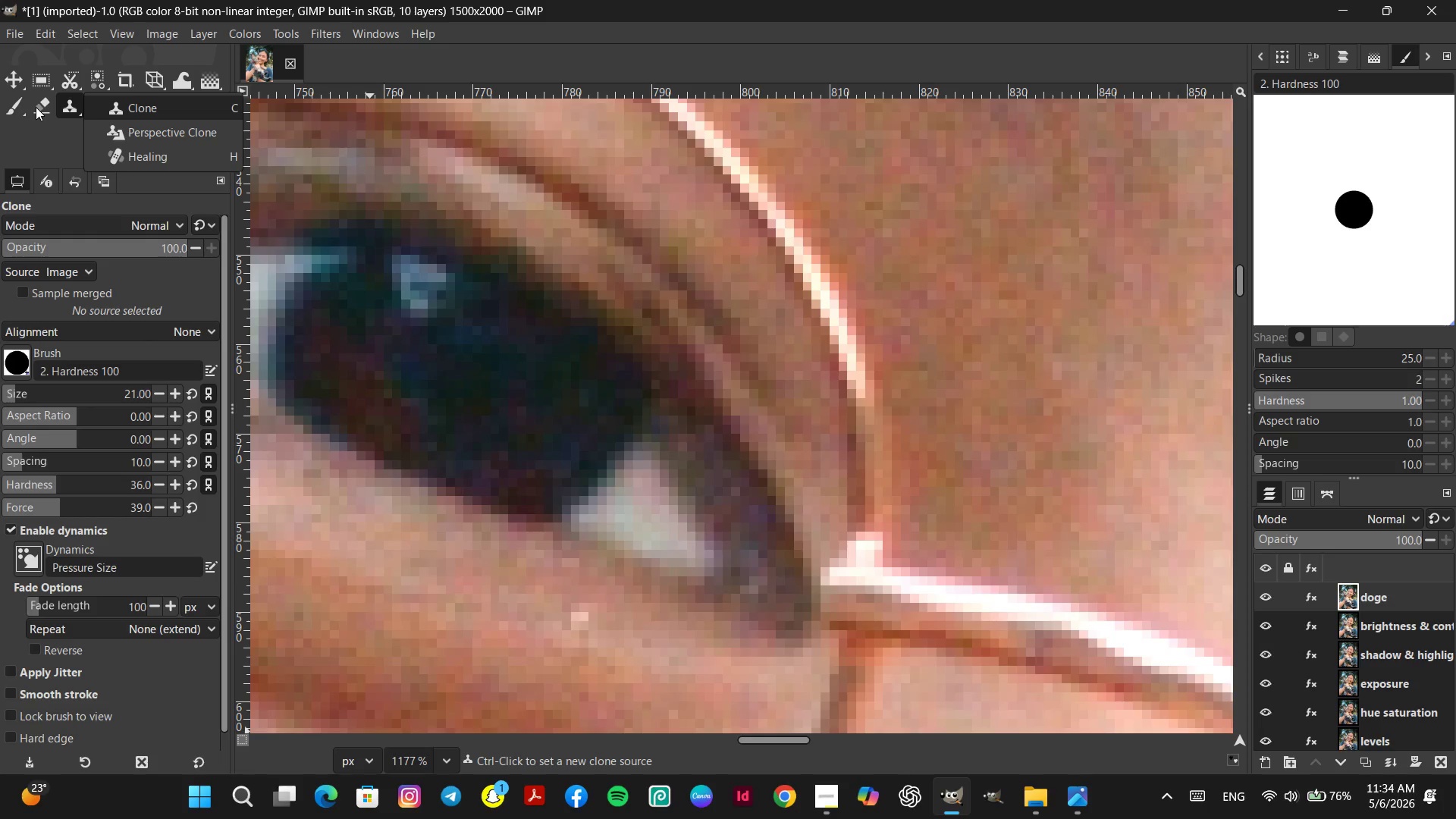 
right_click([64, 102])
 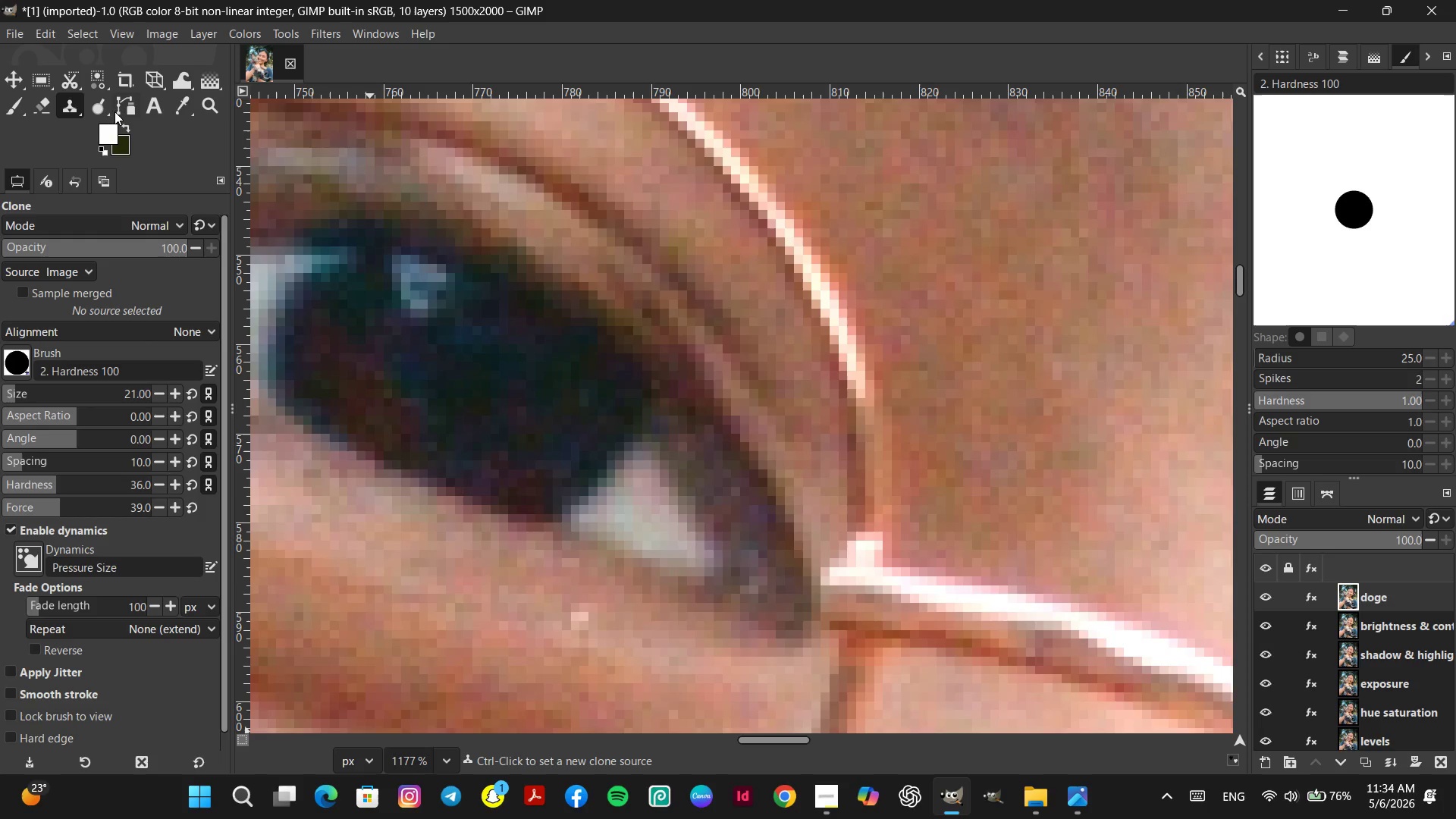 
left_click([102, 111])
 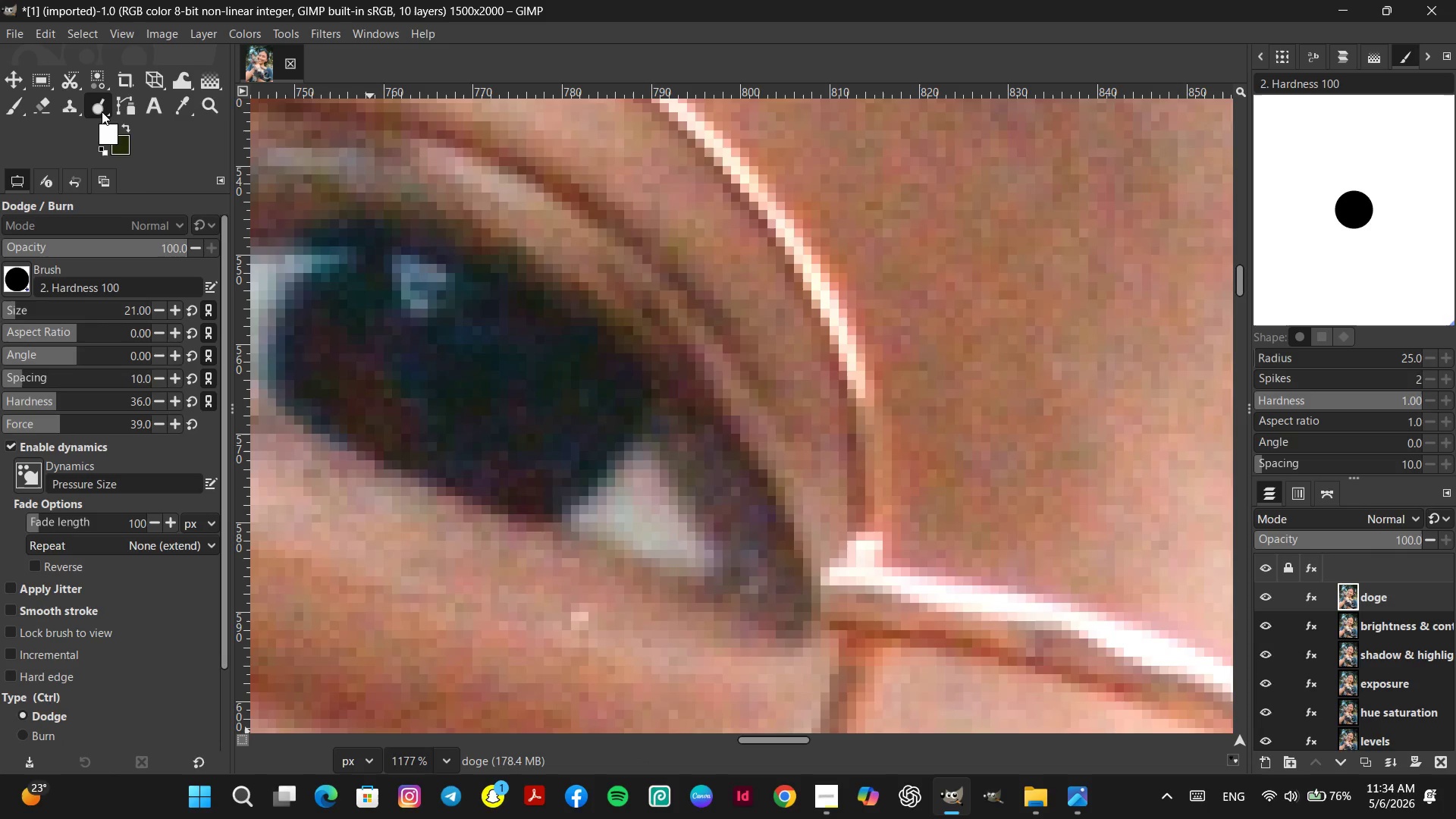 
right_click([102, 111])
 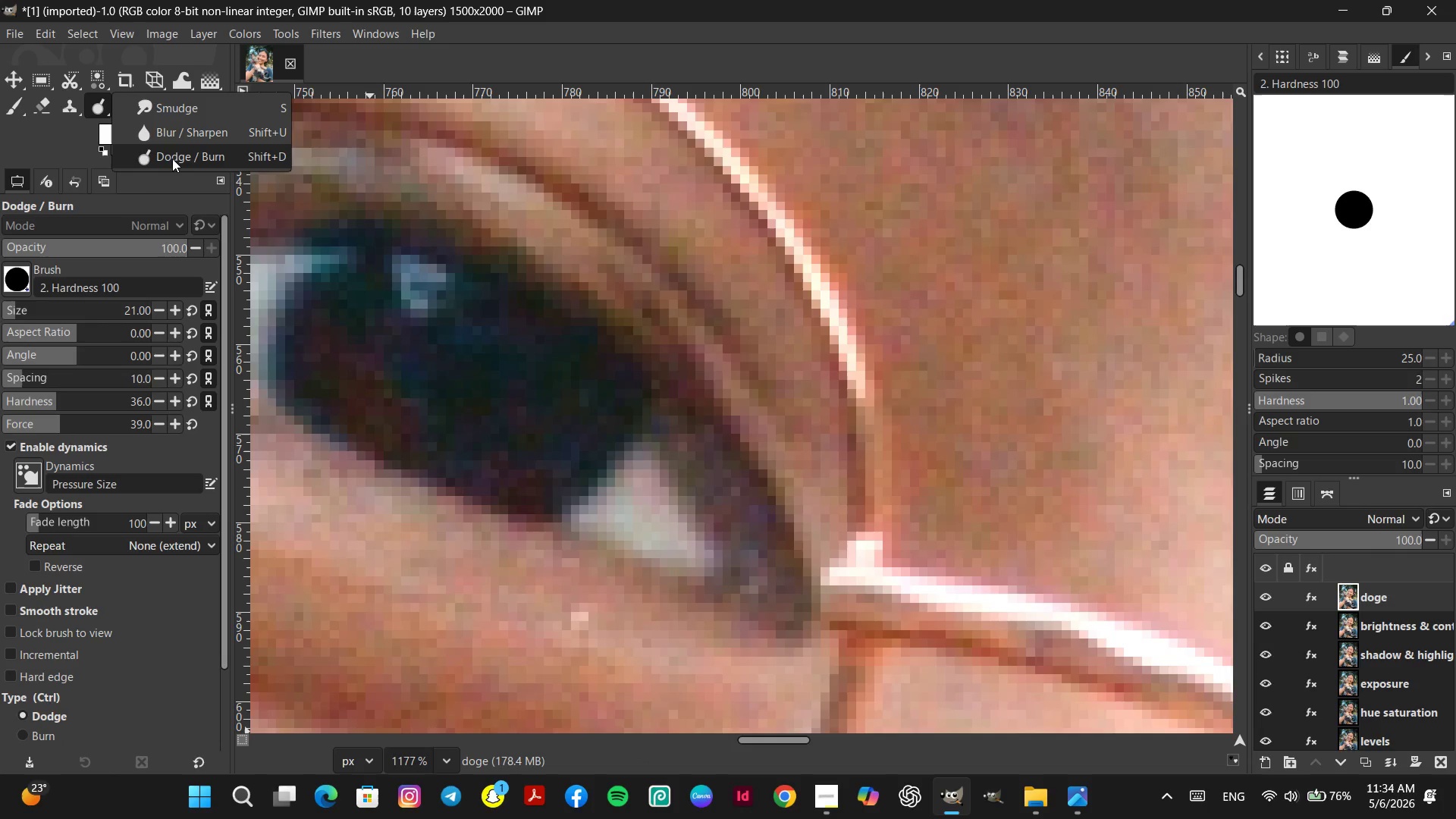 
left_click([173, 159])
 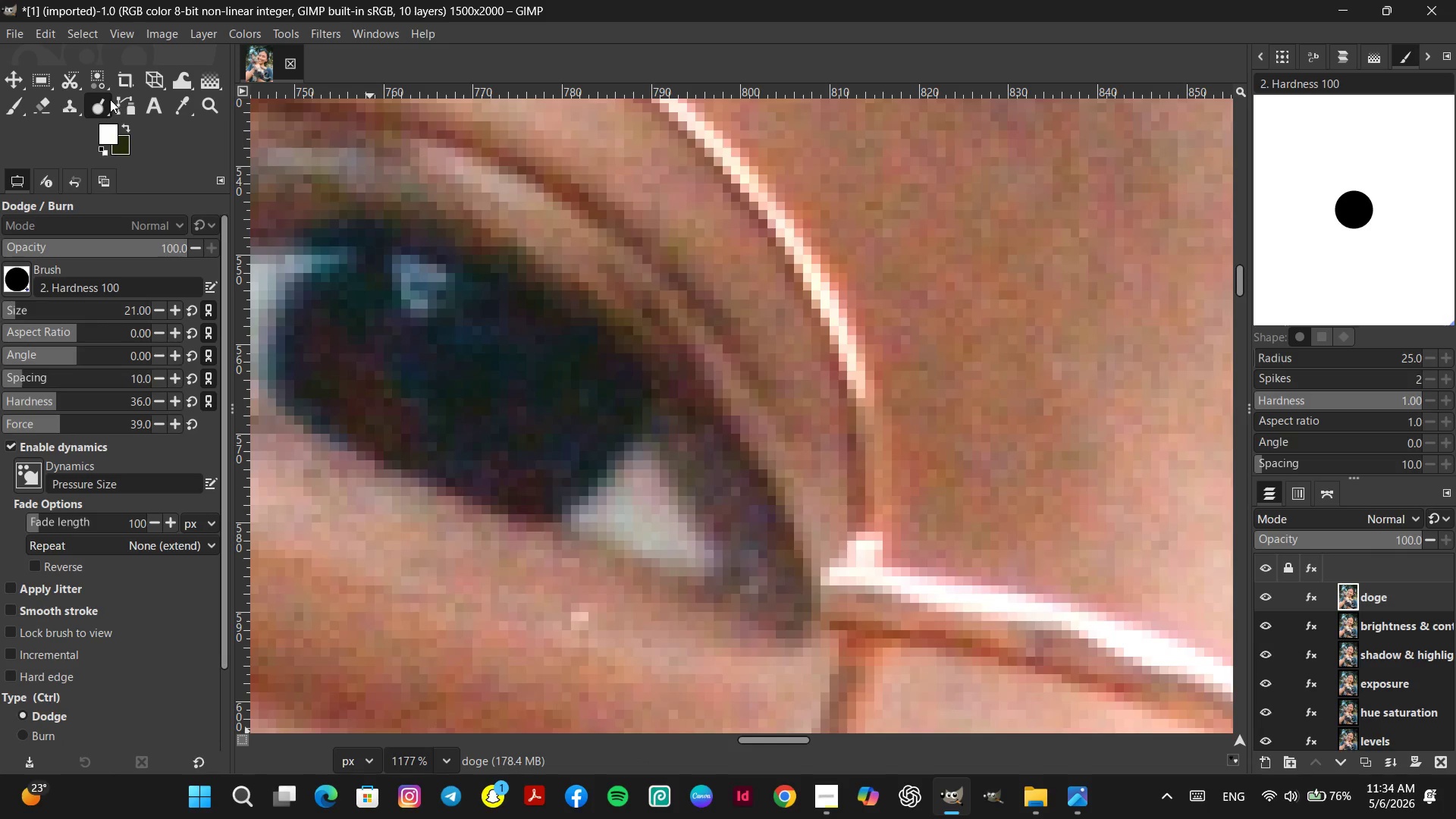 
right_click([105, 102])
 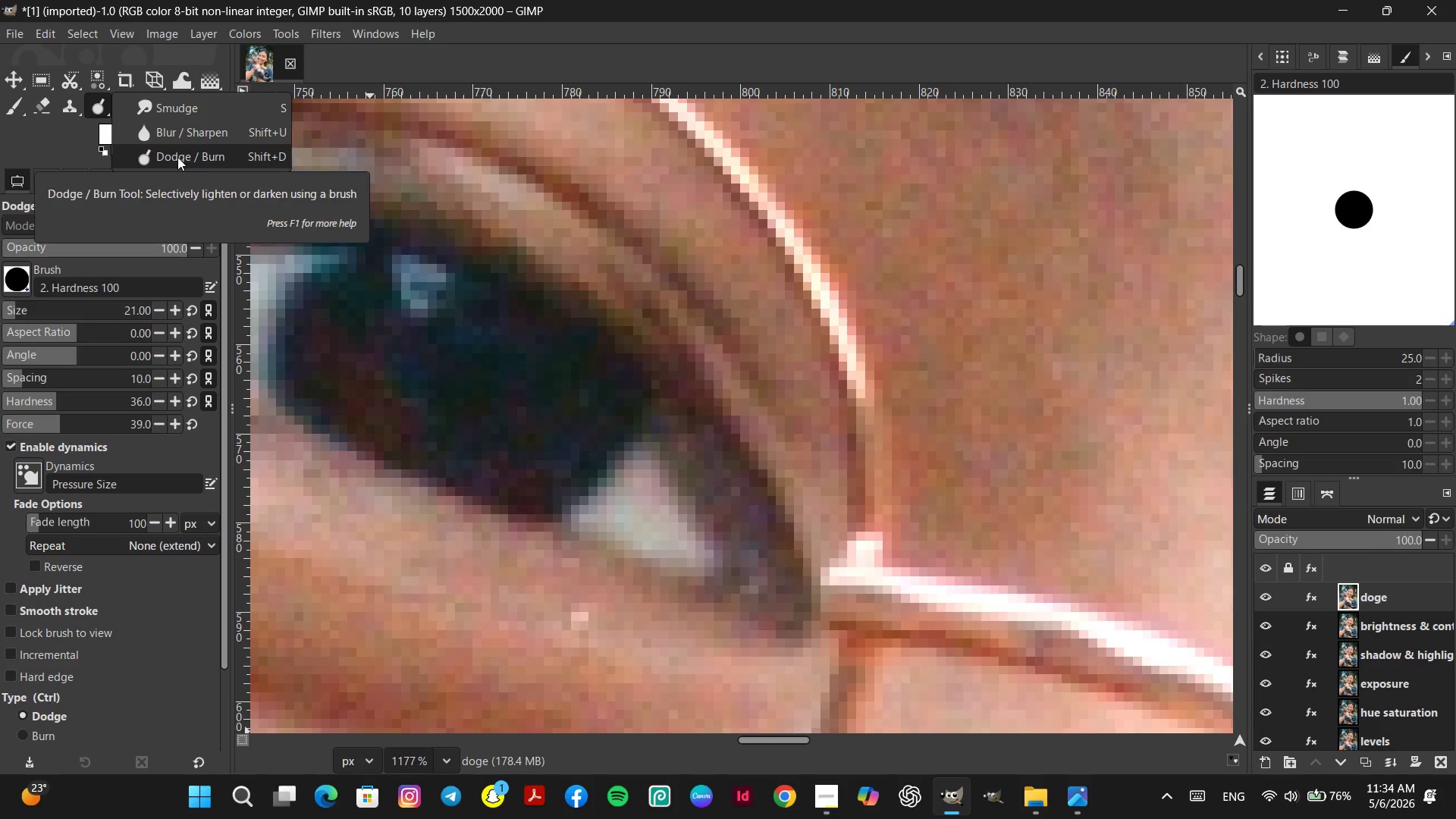 
left_click([177, 157])
 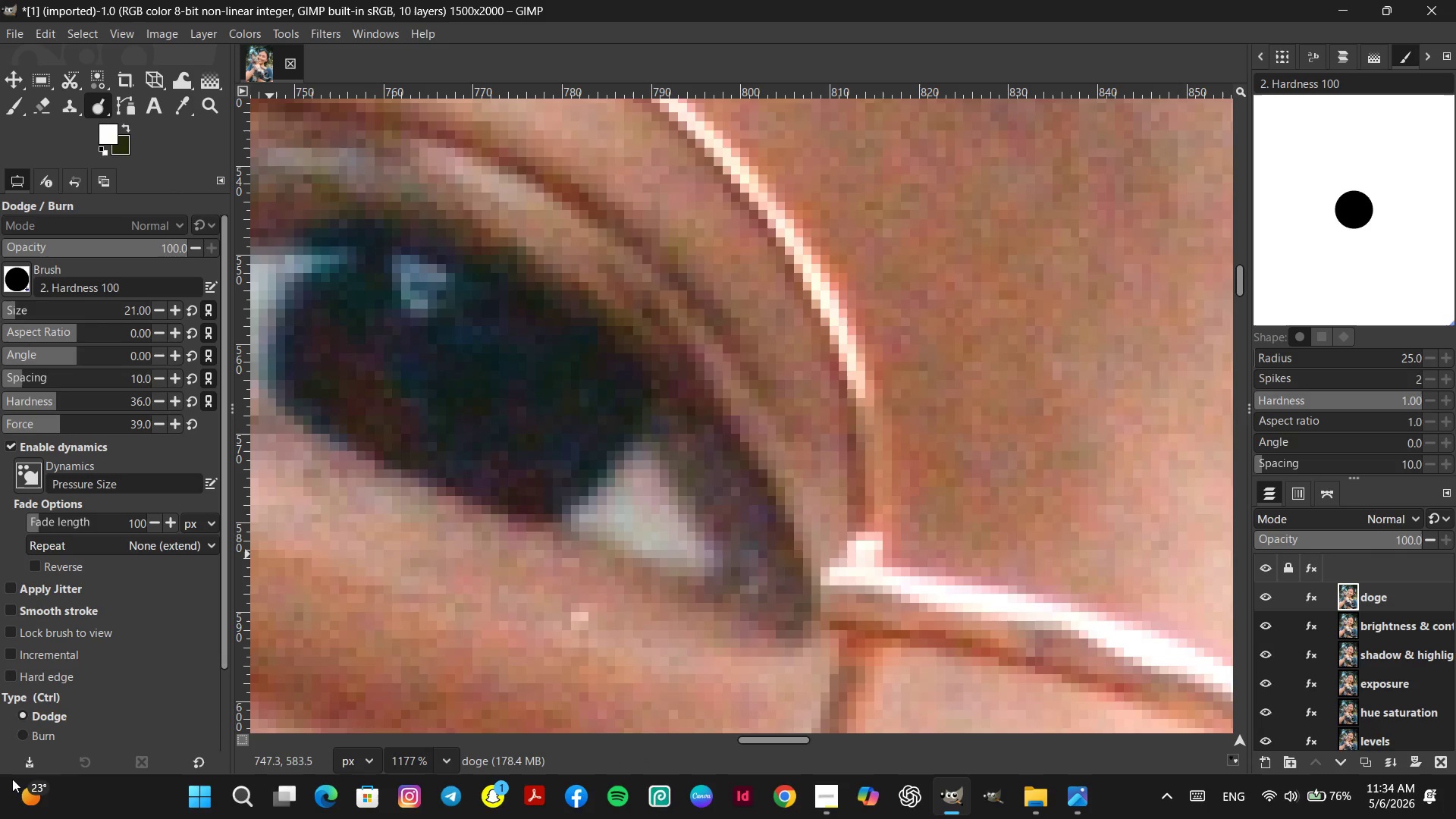 
left_click([24, 738])
 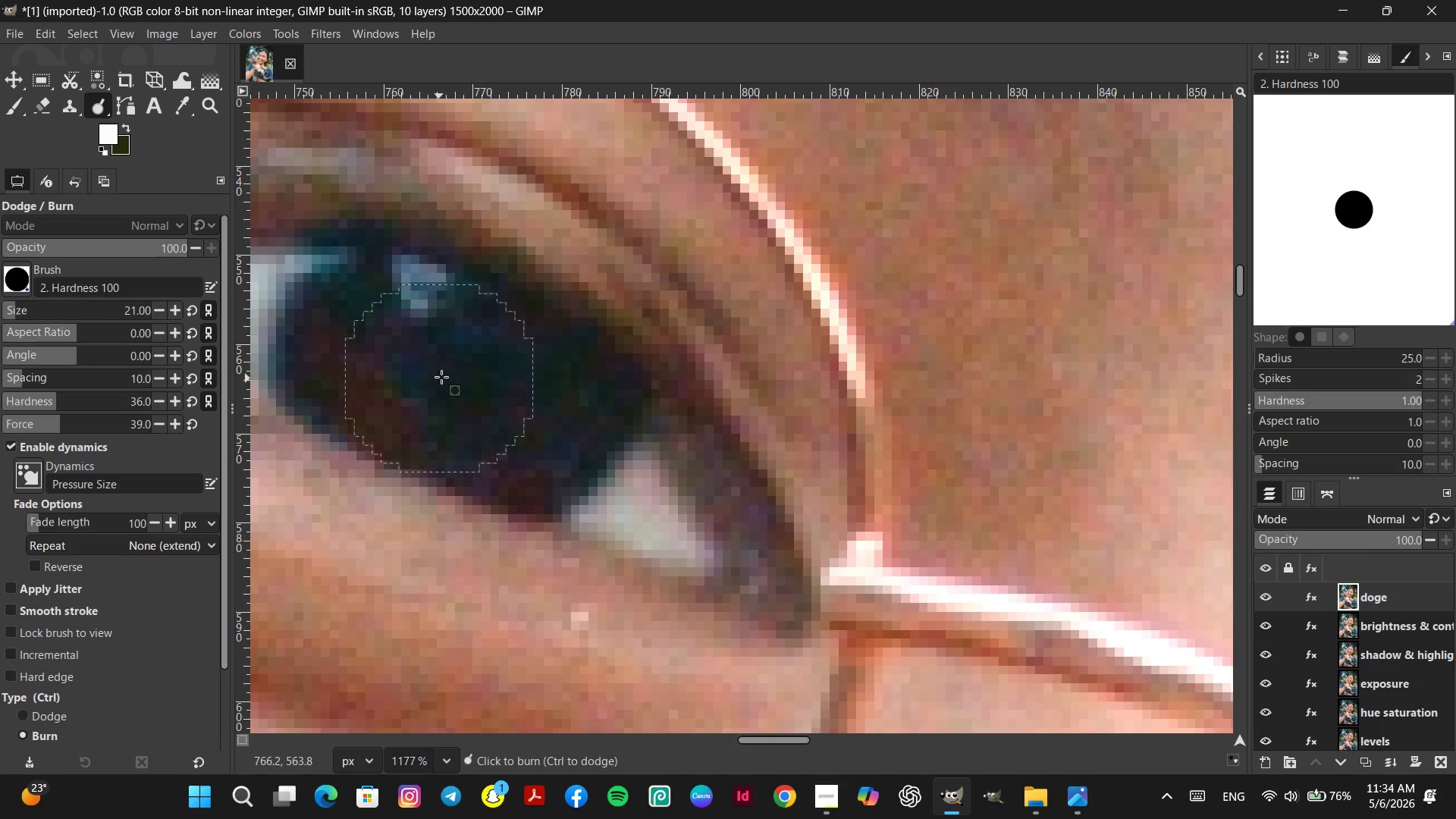 
left_click([443, 377])
 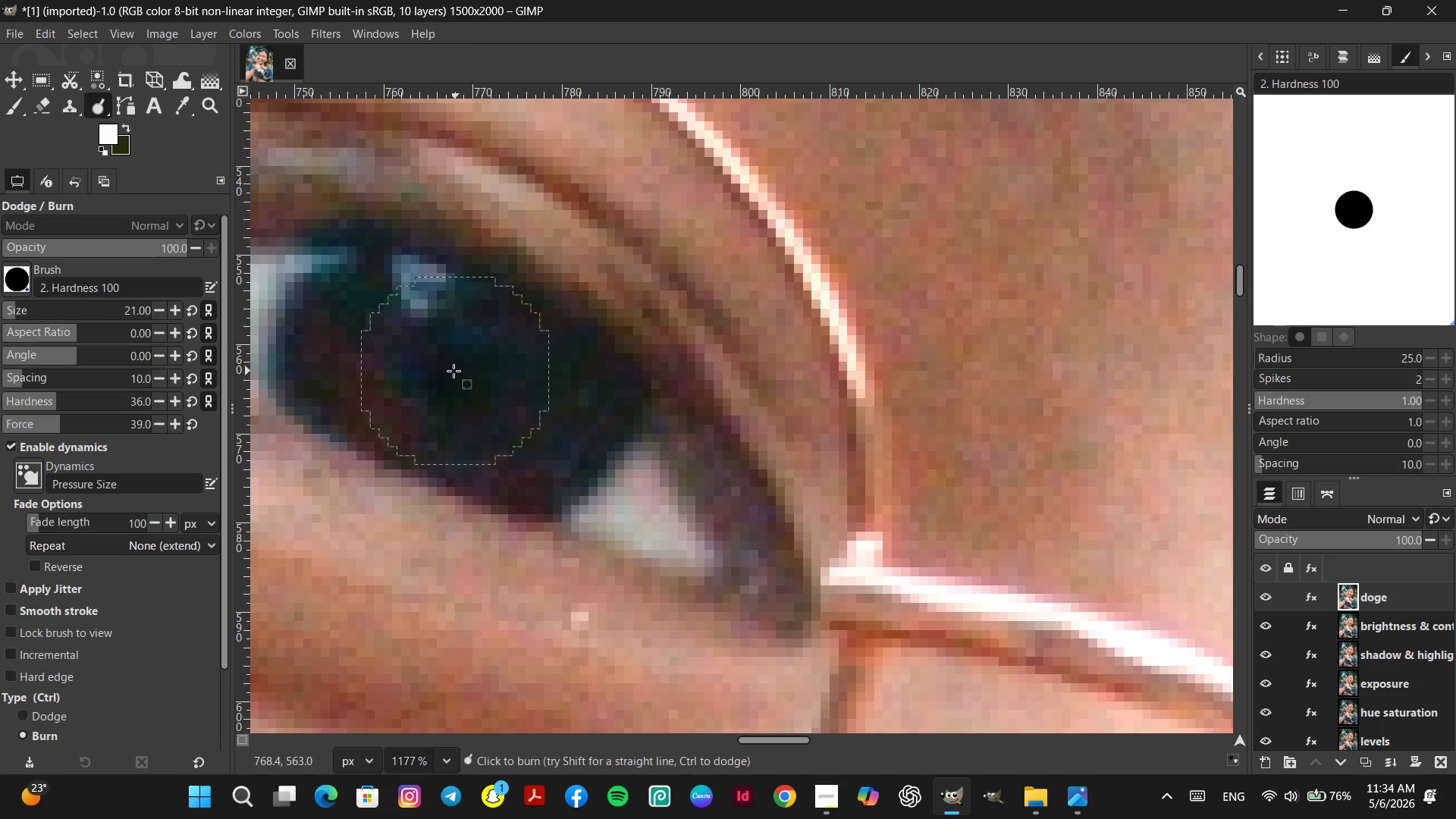 
left_click([445, 367])
 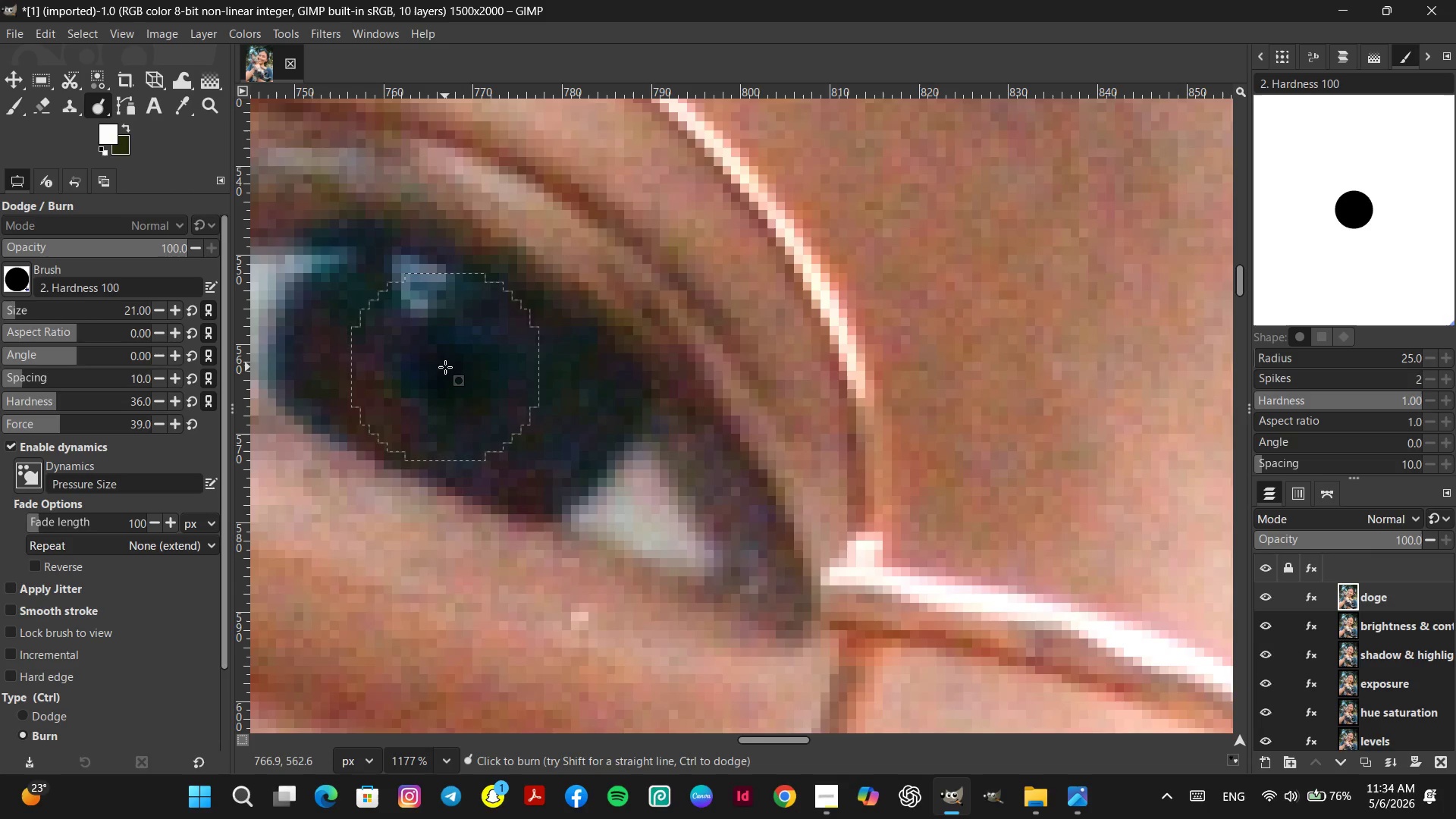 
left_click([445, 367])
 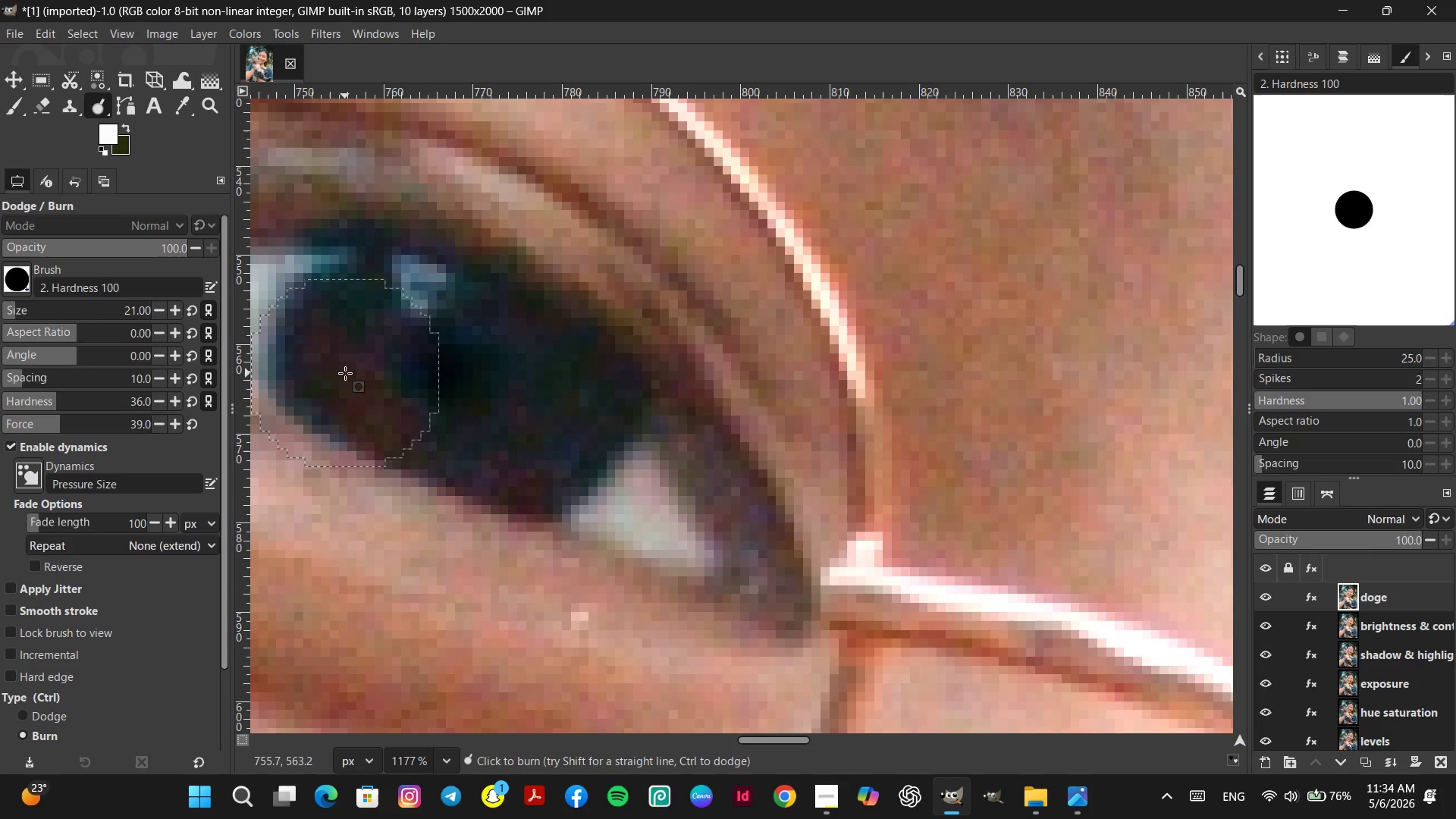 
left_click([345, 373])
 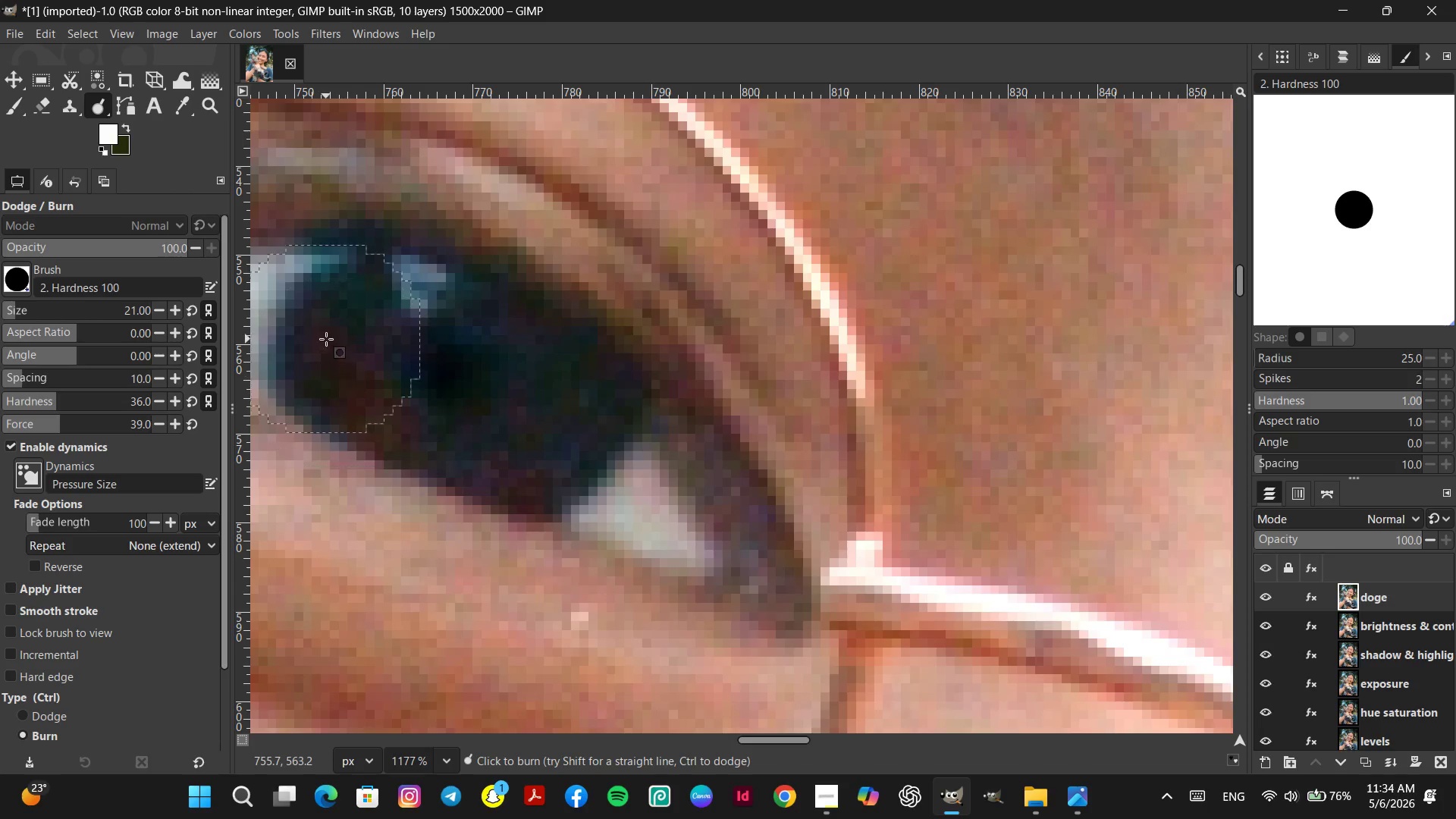 
left_click([326, 339])
 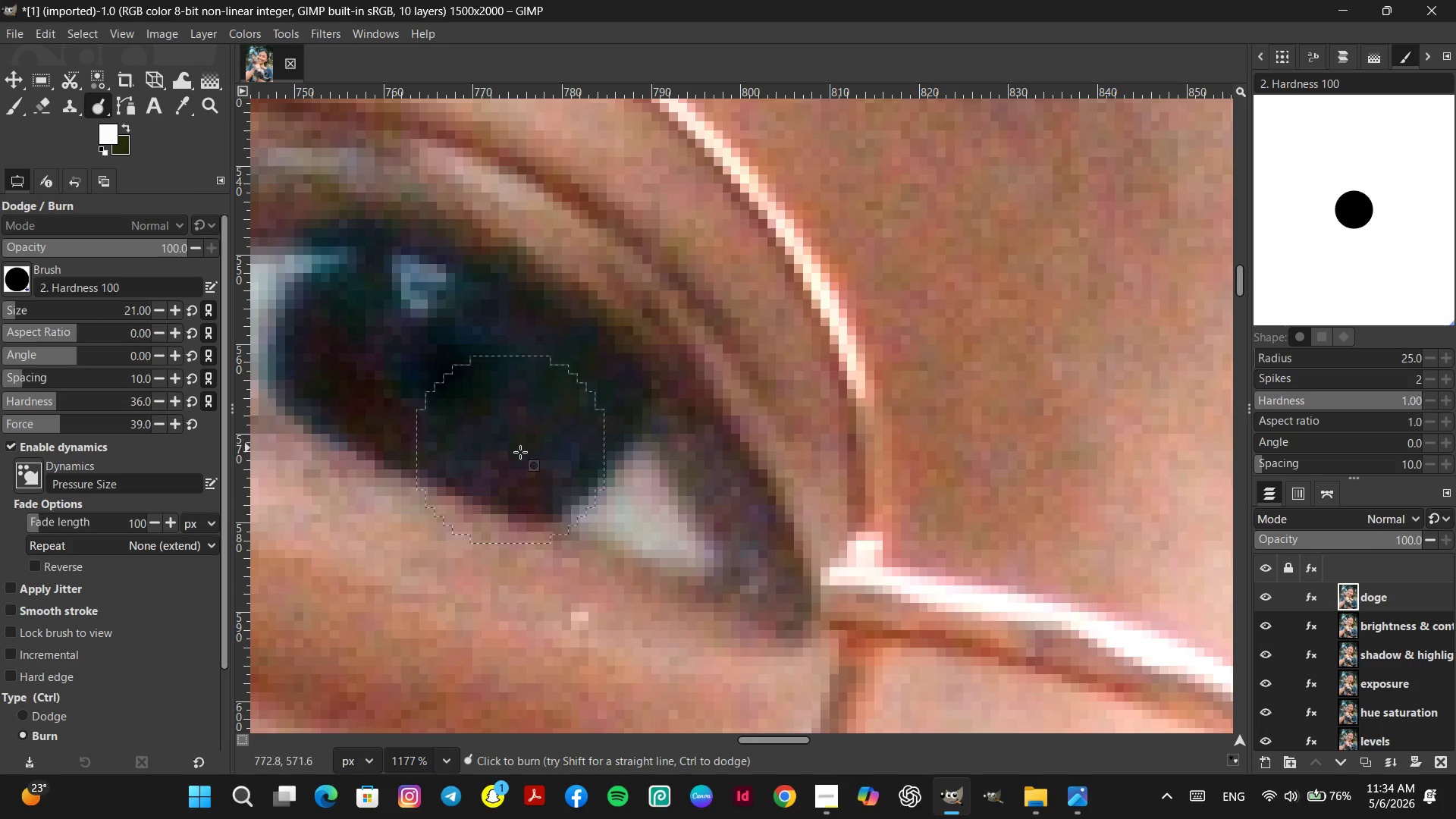 
hold_key(key=ControlLeft, duration=1.01)
scroll: coordinate [714, 516], scroll_direction: down, amount: 22.0
 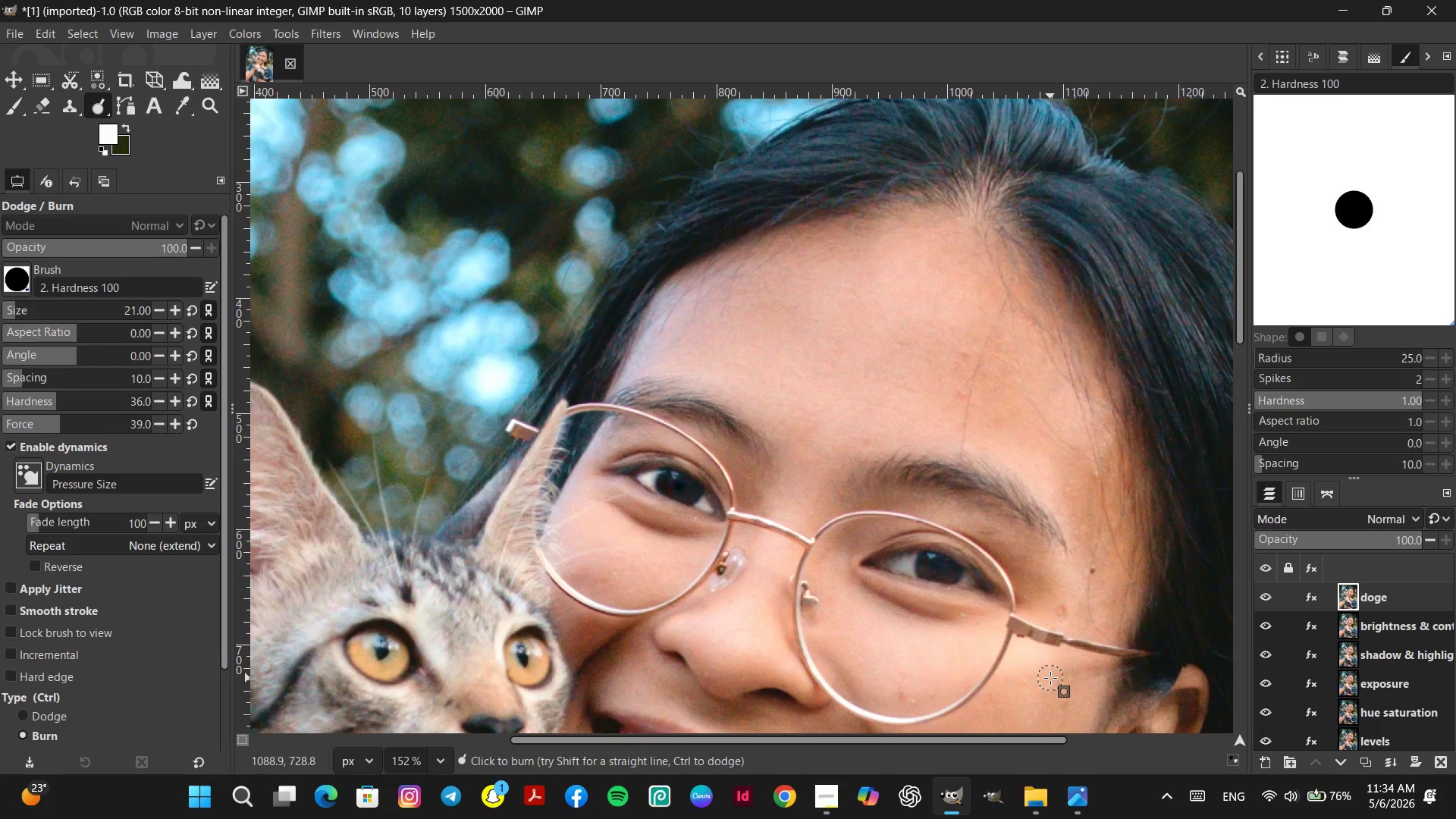 
hold_key(key=Space, duration=1.36)
 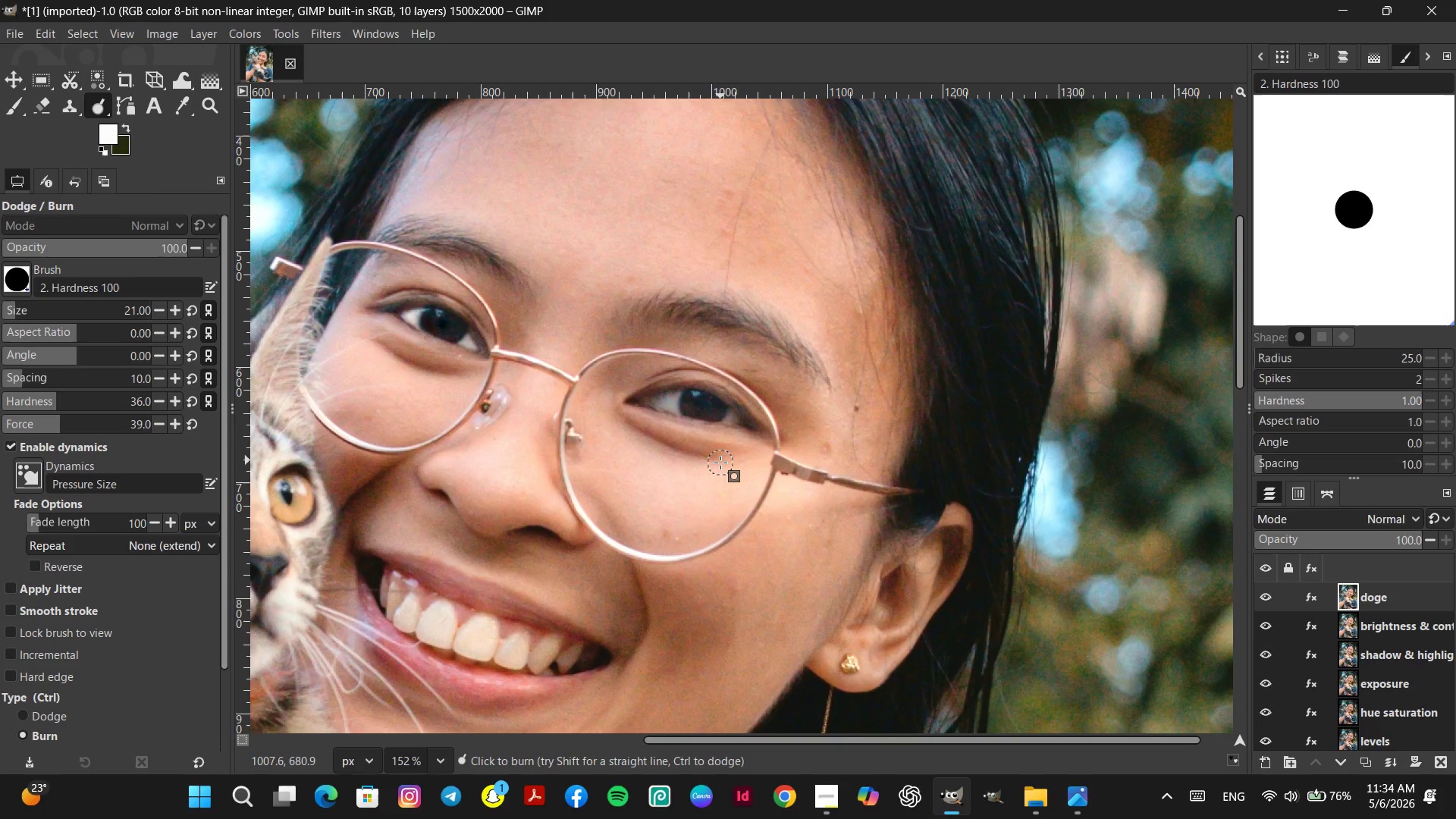 
hold_key(key=Space, duration=10.95)
 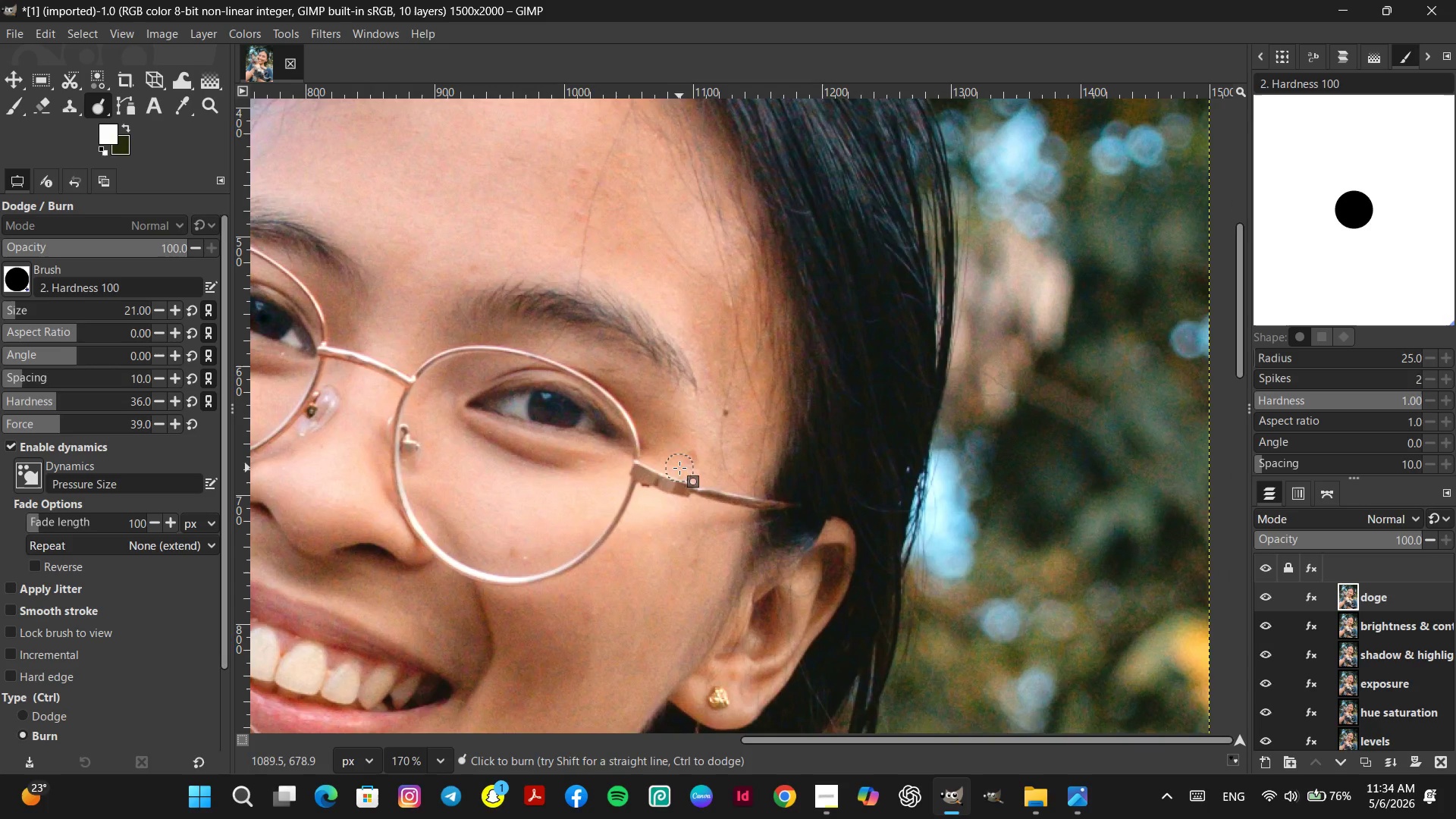 
hold_key(key=ControlLeft, duration=1.12)
scroll: coordinate [436, 324], scroll_direction: up, amount: 16.0
 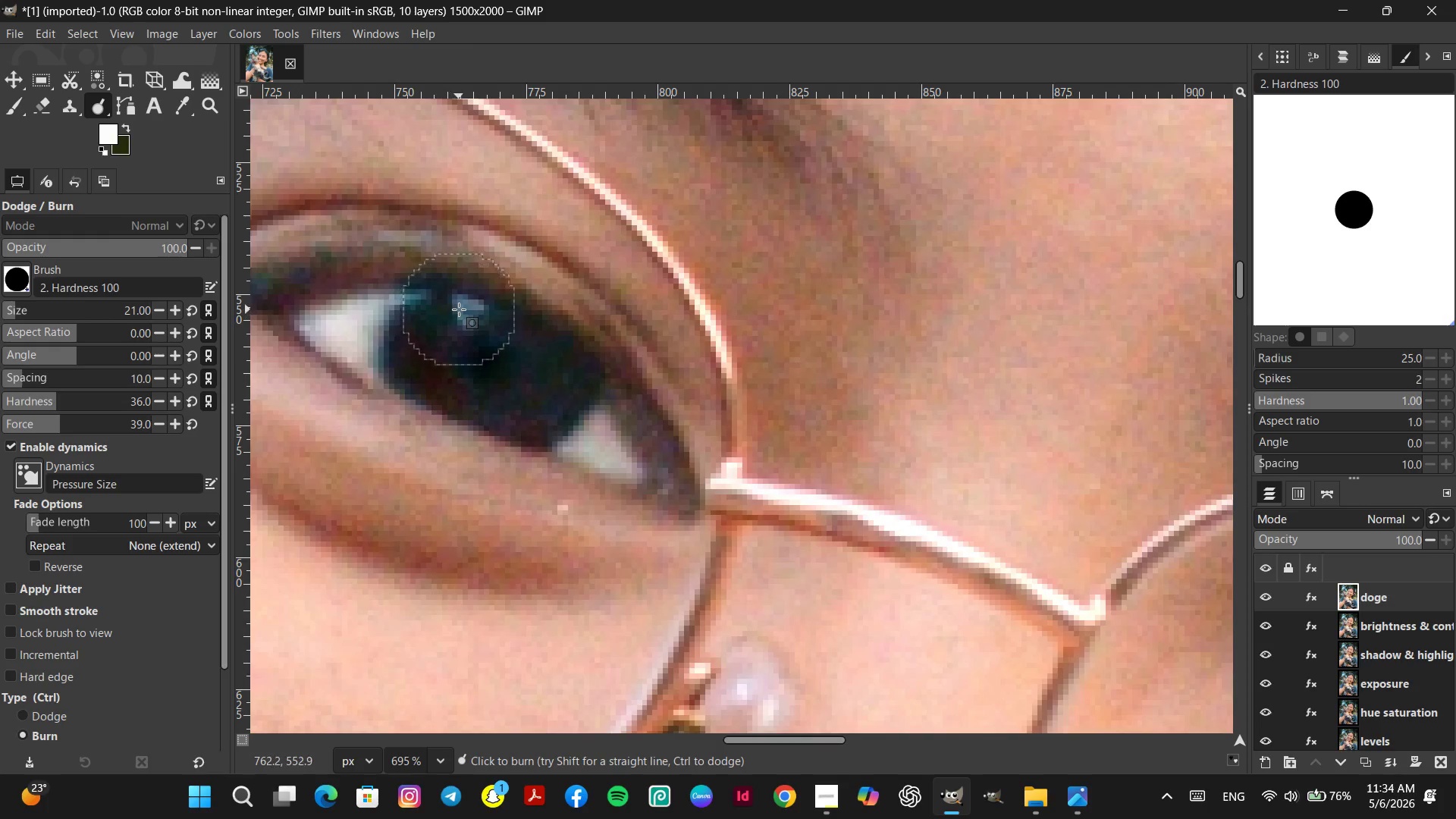 
left_click([462, 309])
 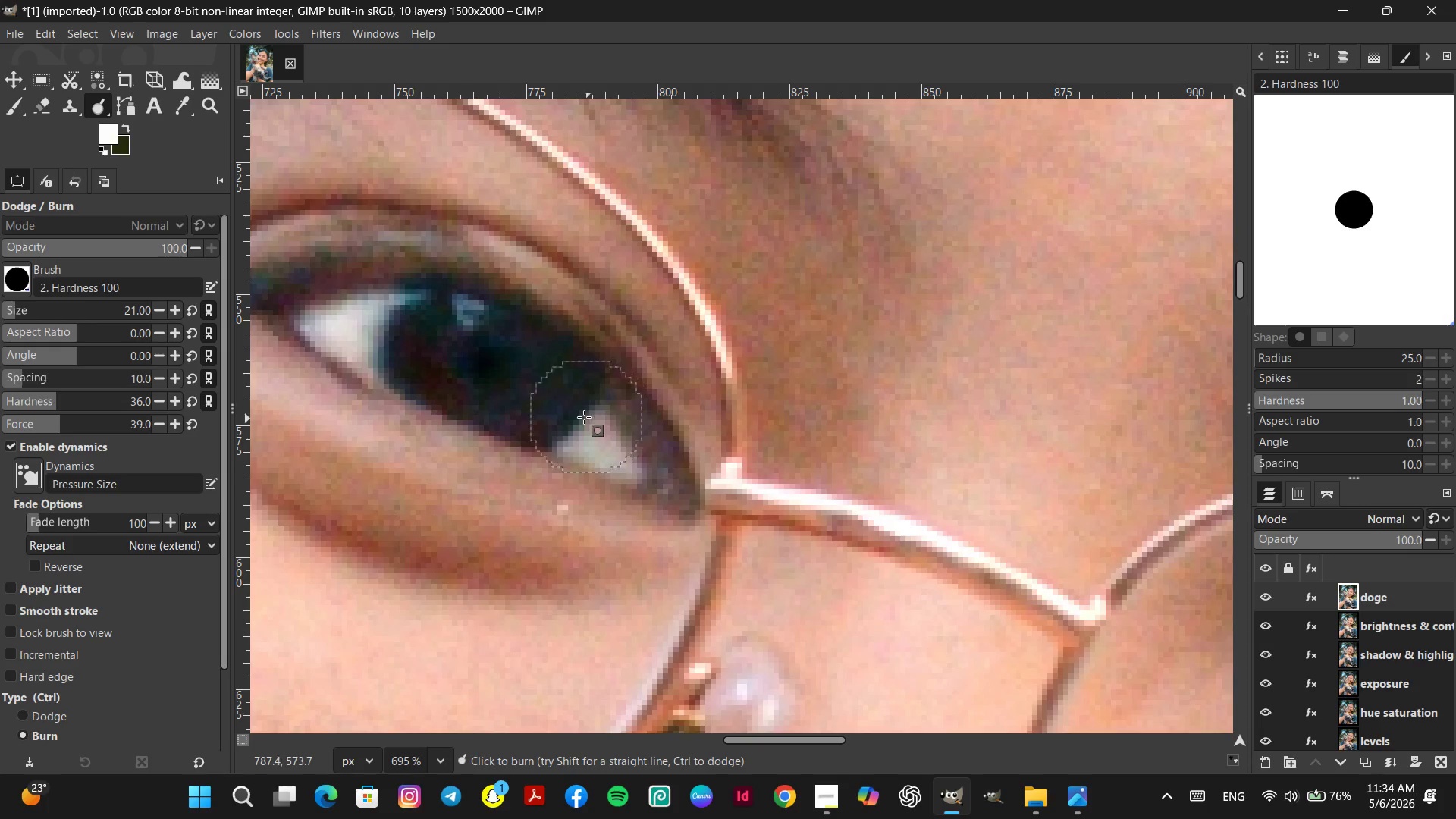 
left_click([536, 397])
 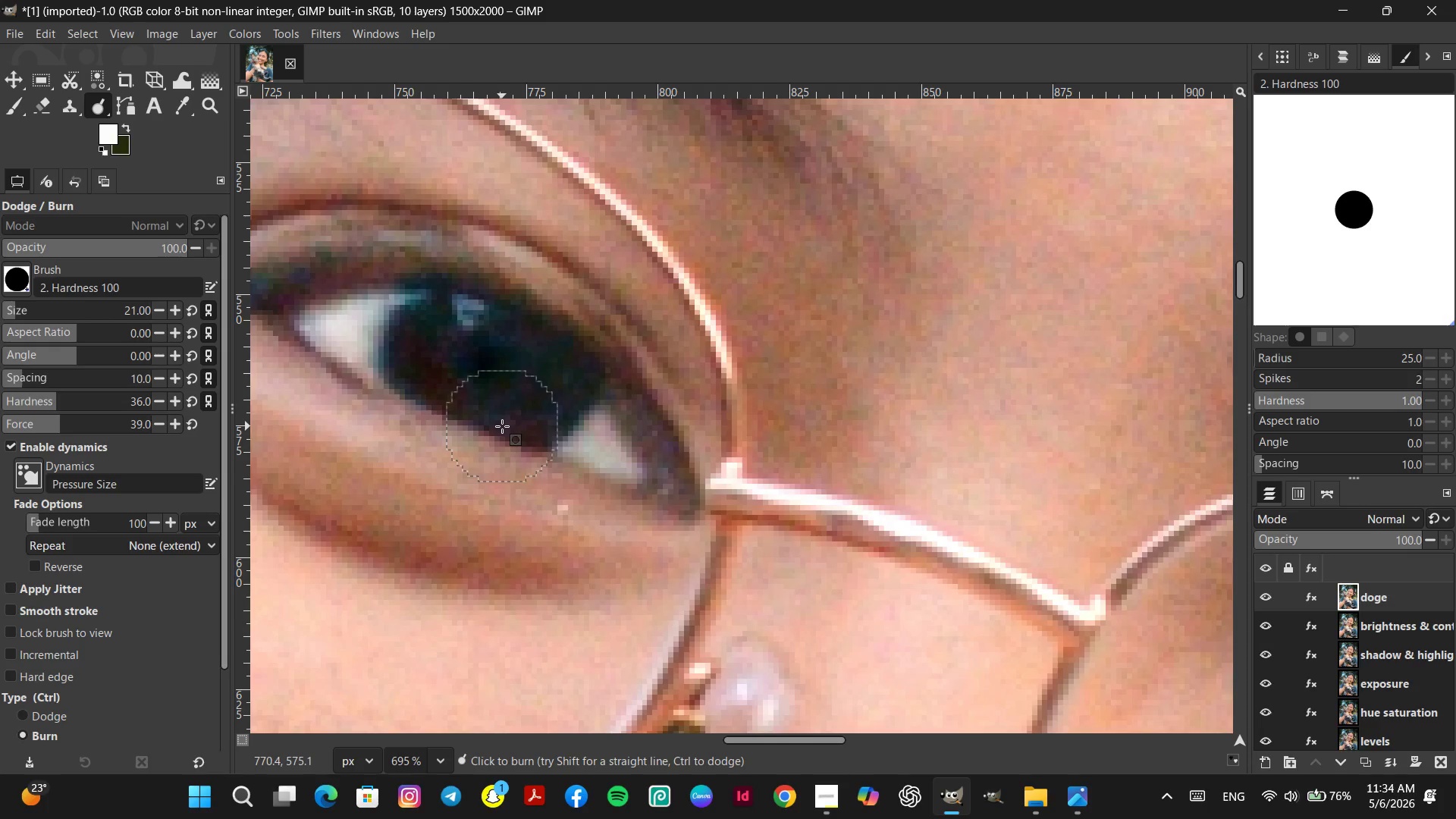 
left_click([502, 426])
 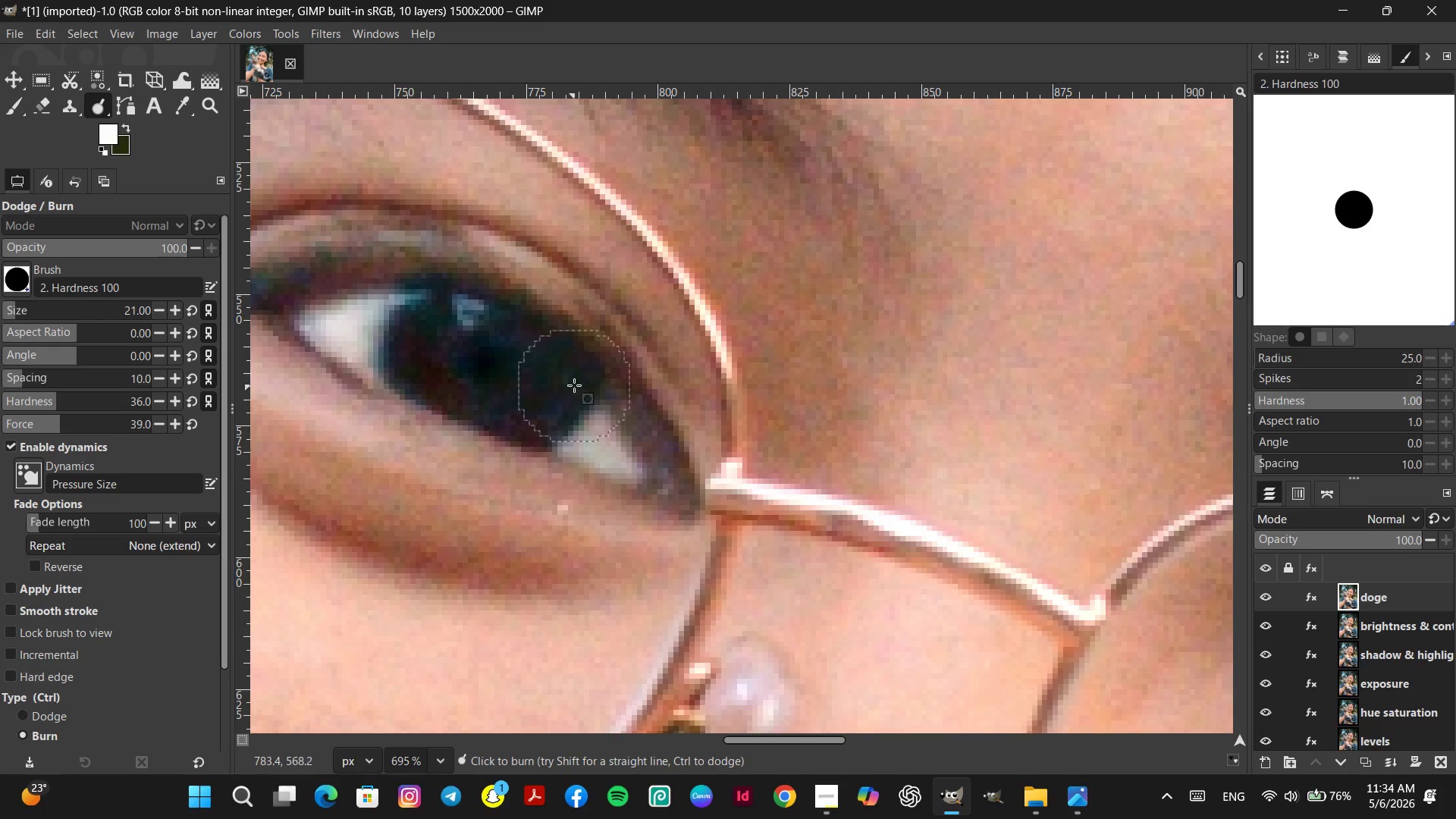 
left_click([574, 385])
 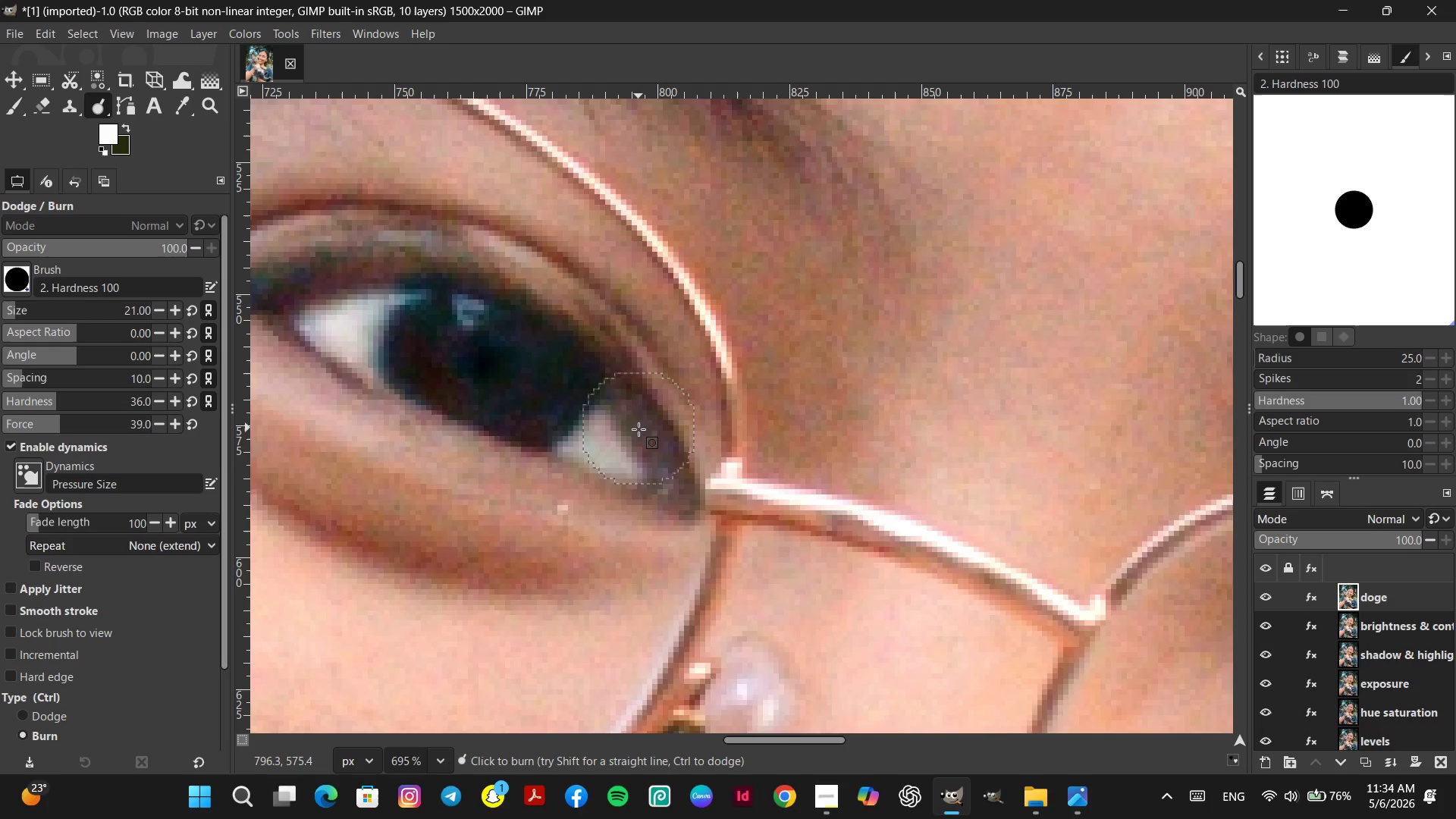 
key(Control+Z)
 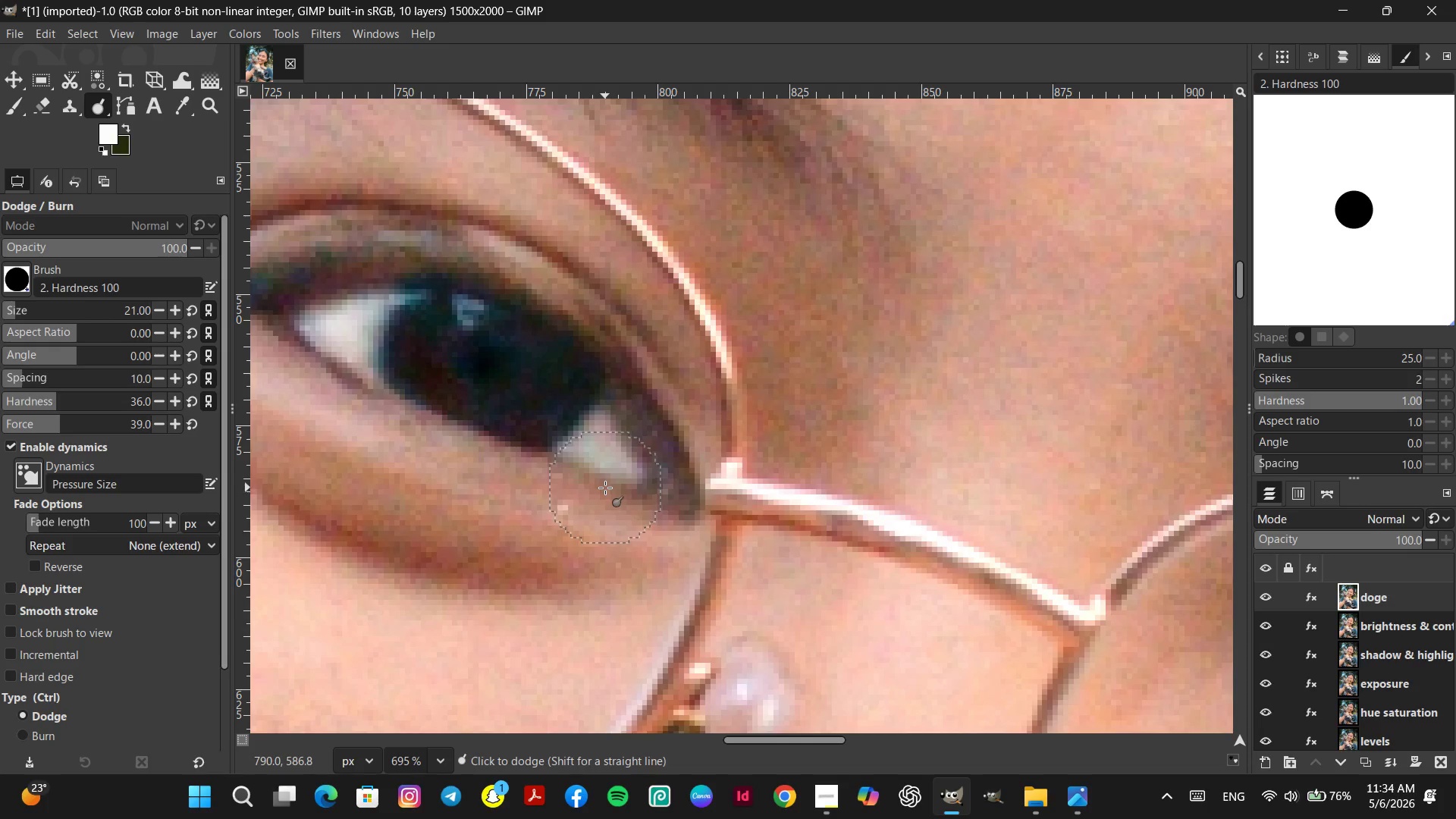 
left_click([605, 488])
 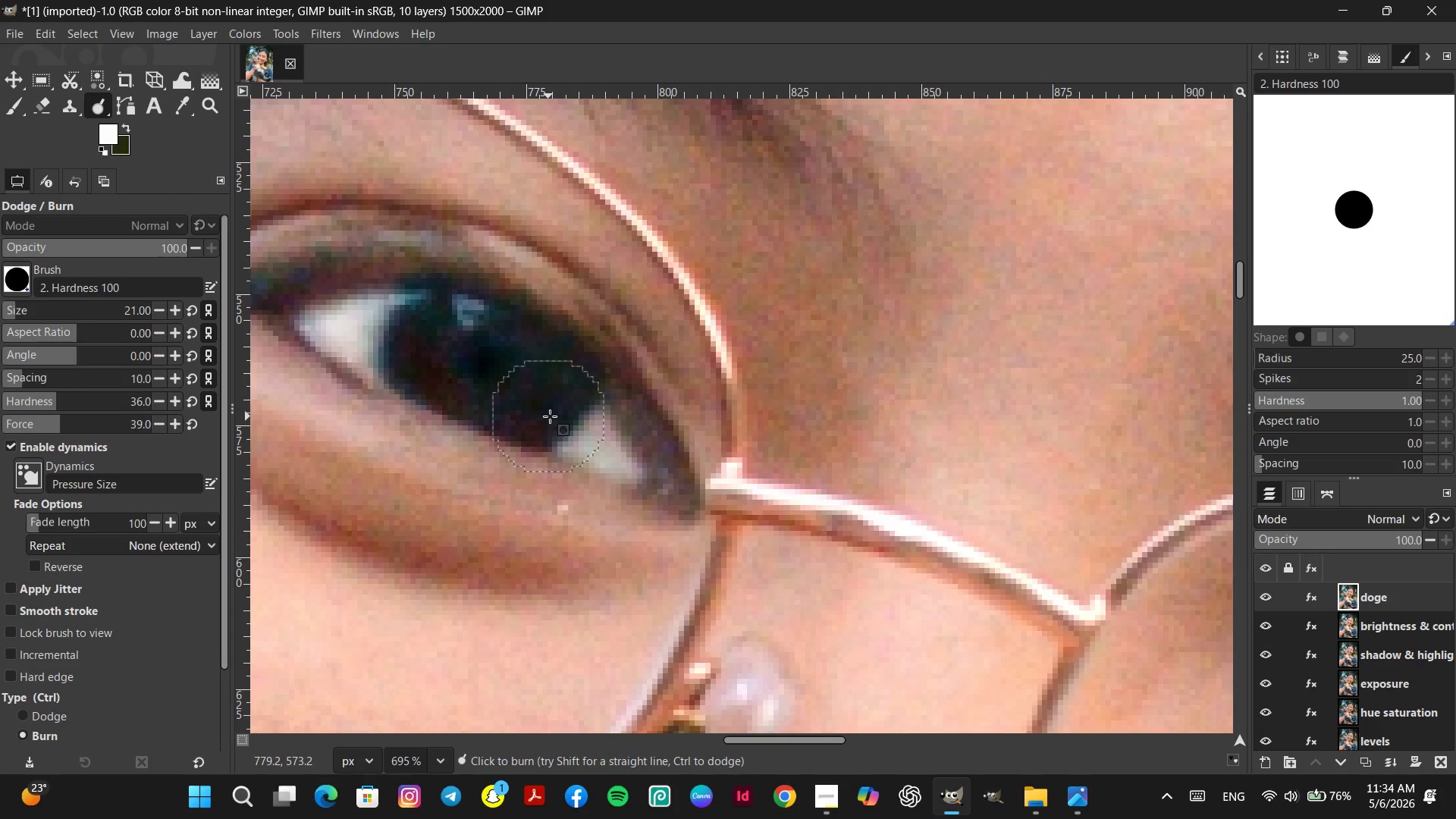 
hold_key(key=ControlLeft, duration=0.66)
scroll: coordinate [639, 508], scroll_direction: down, amount: 15.0
 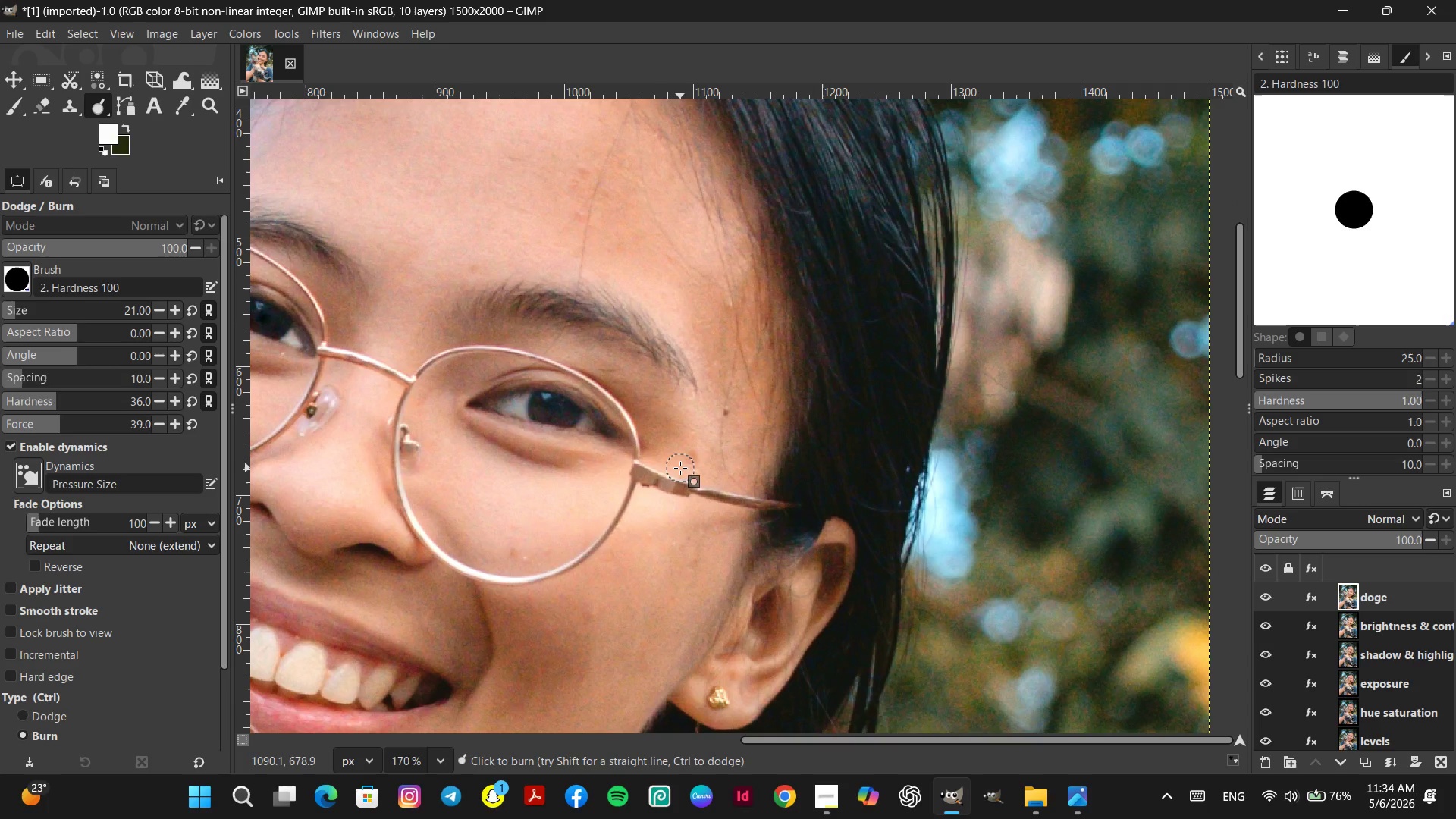 
hold_key(key=Space, duration=0.34)
 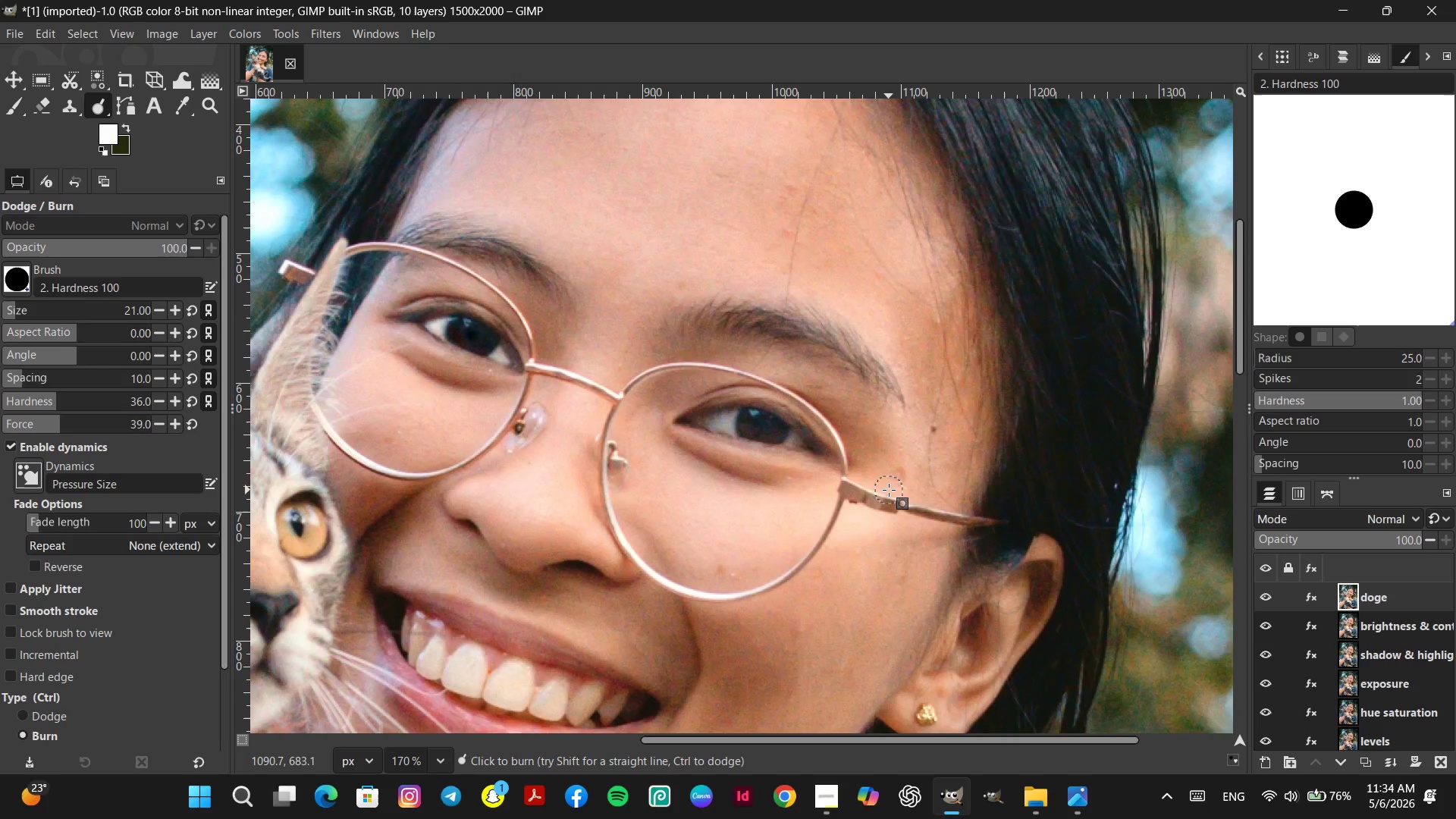 
hold_key(key=ControlLeft, duration=2.78)
scroll: coordinate [883, 502], scroll_direction: down, amount: 9.0
 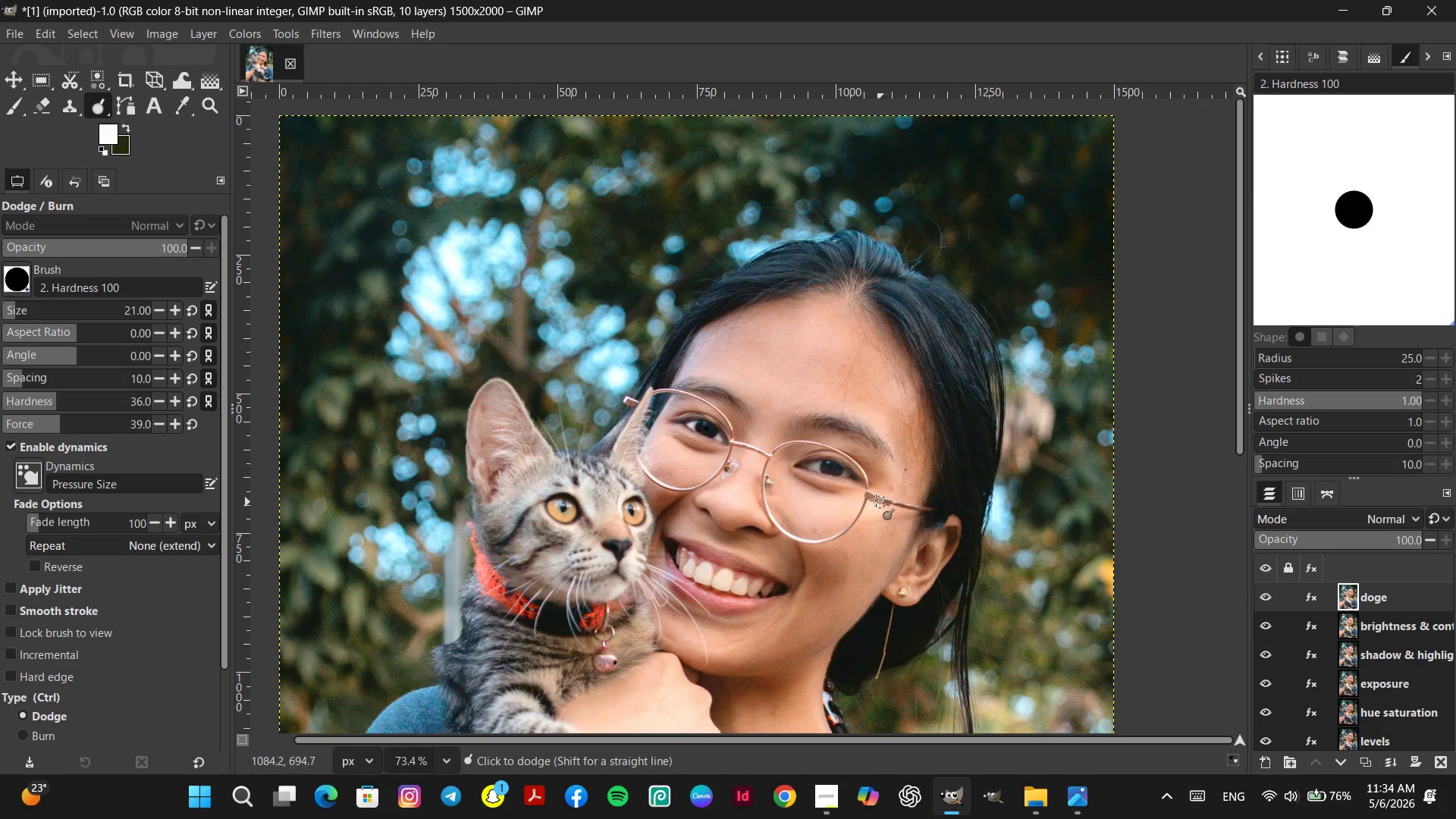 
scroll: coordinate [585, 408], scroll_direction: up, amount: 14.0
 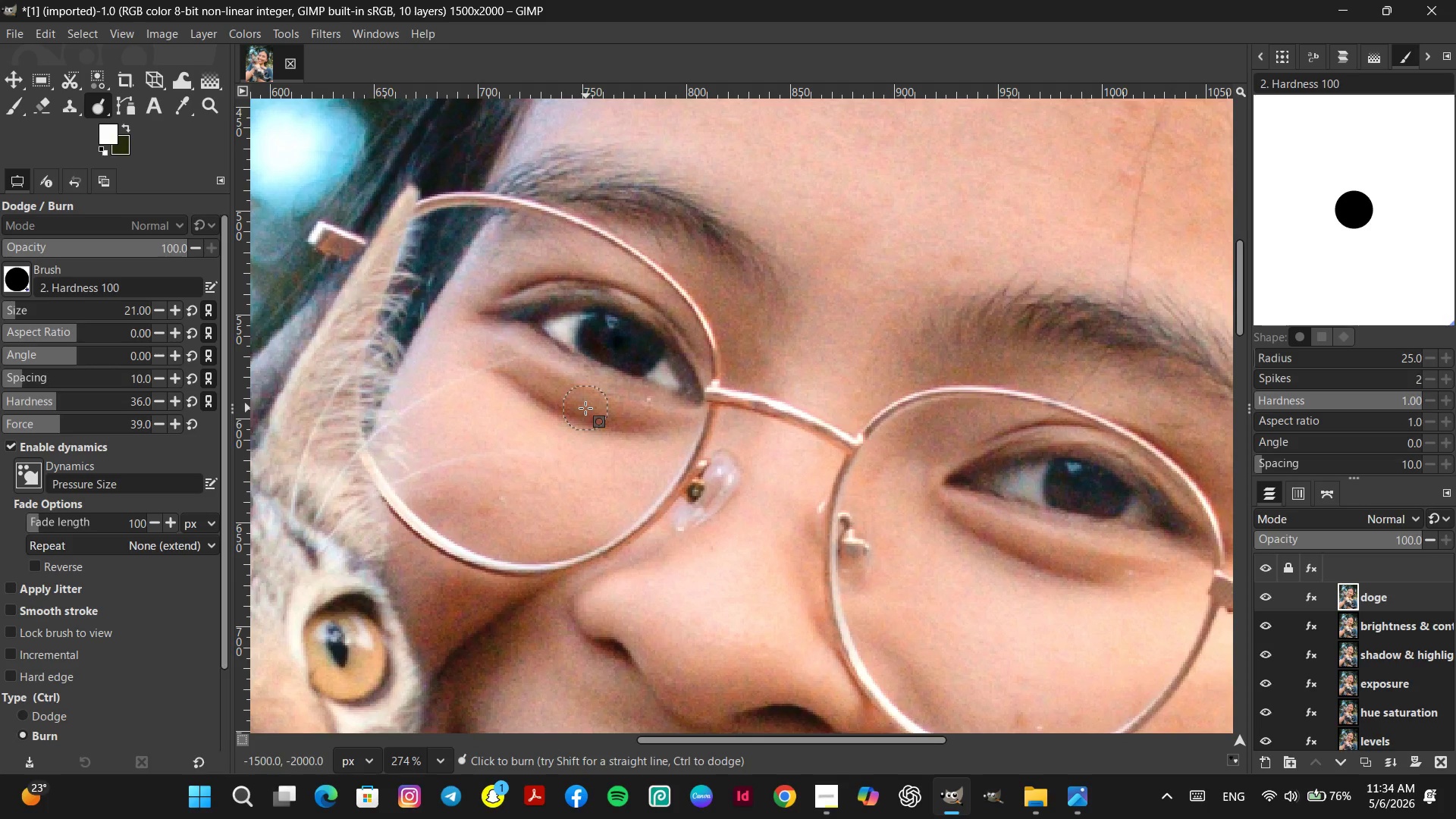 
key(Control+ControlLeft)
 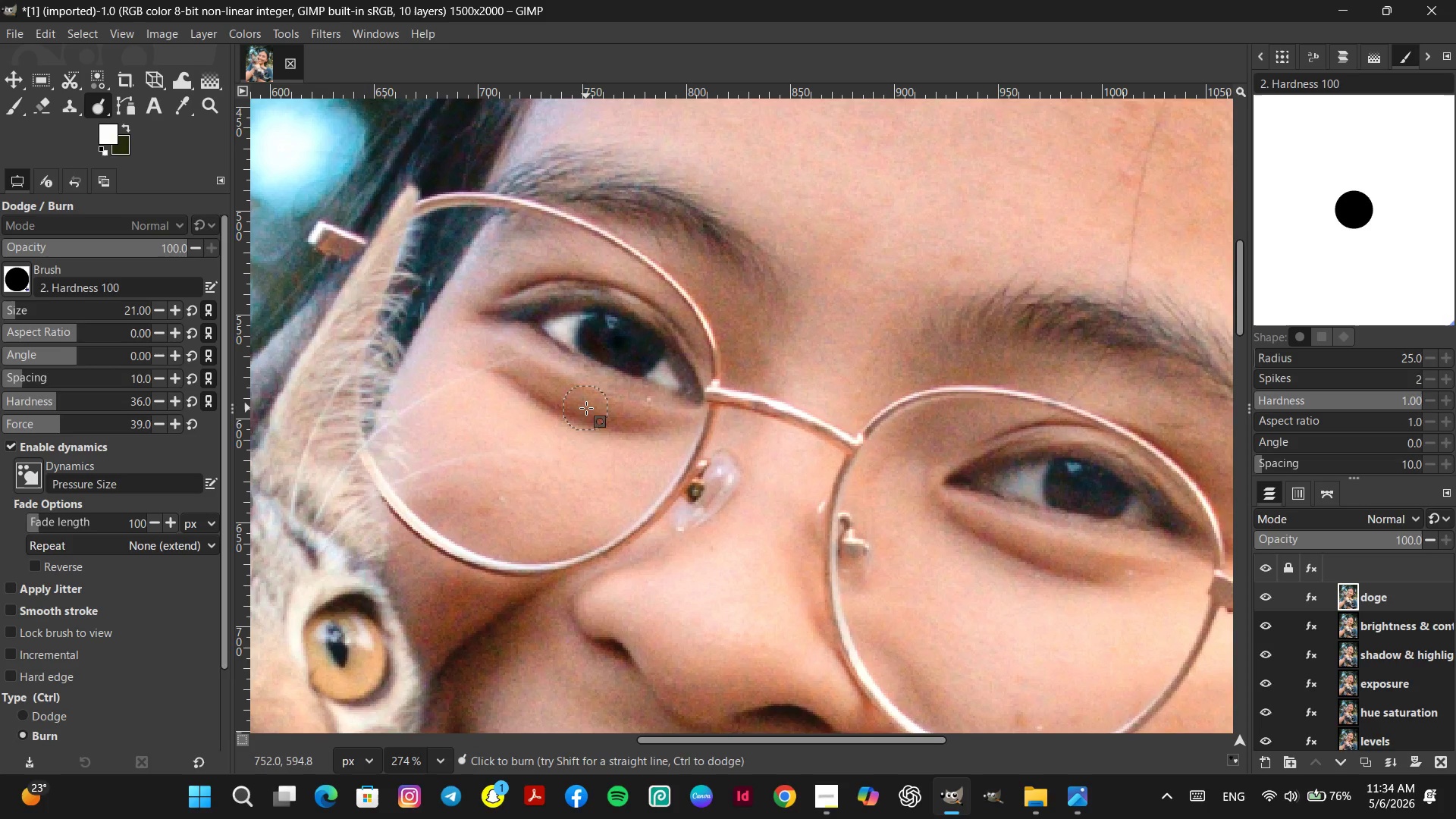 
hold_key(key=ControlLeft, duration=0.58)
 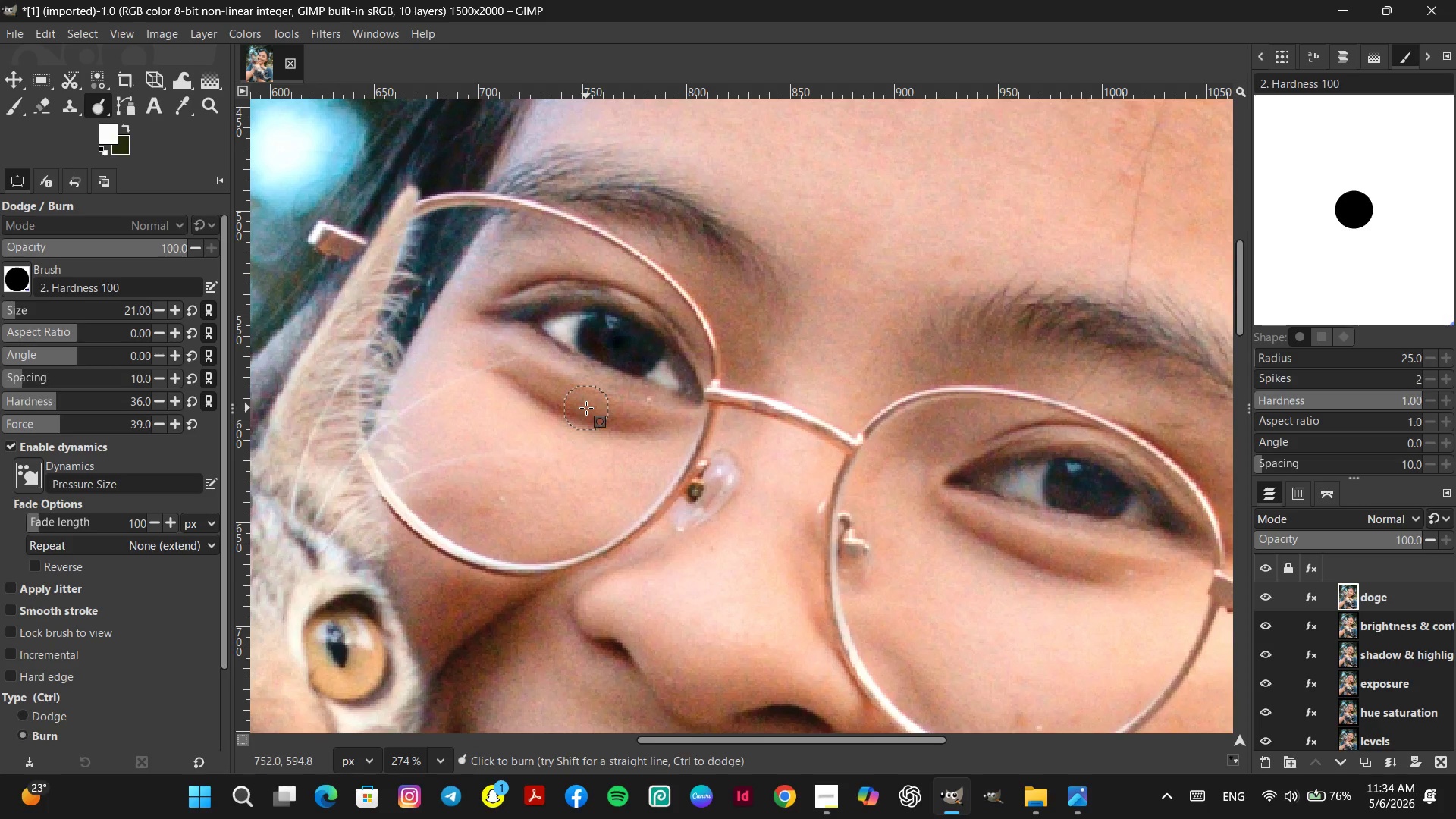 
hold_key(key=ControlLeft, duration=0.5)
 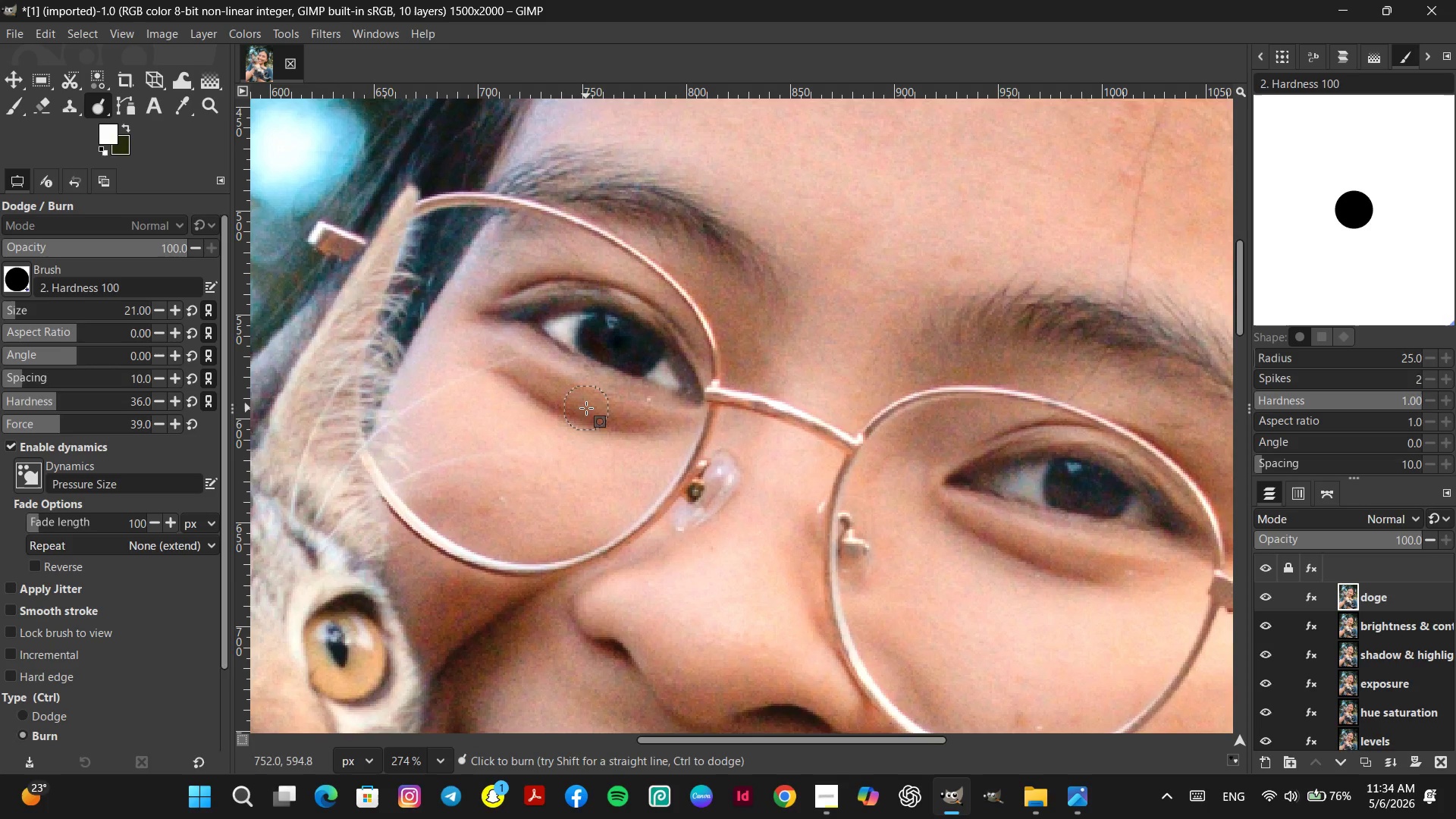 
hold_key(key=ControlLeft, duration=0.59)
 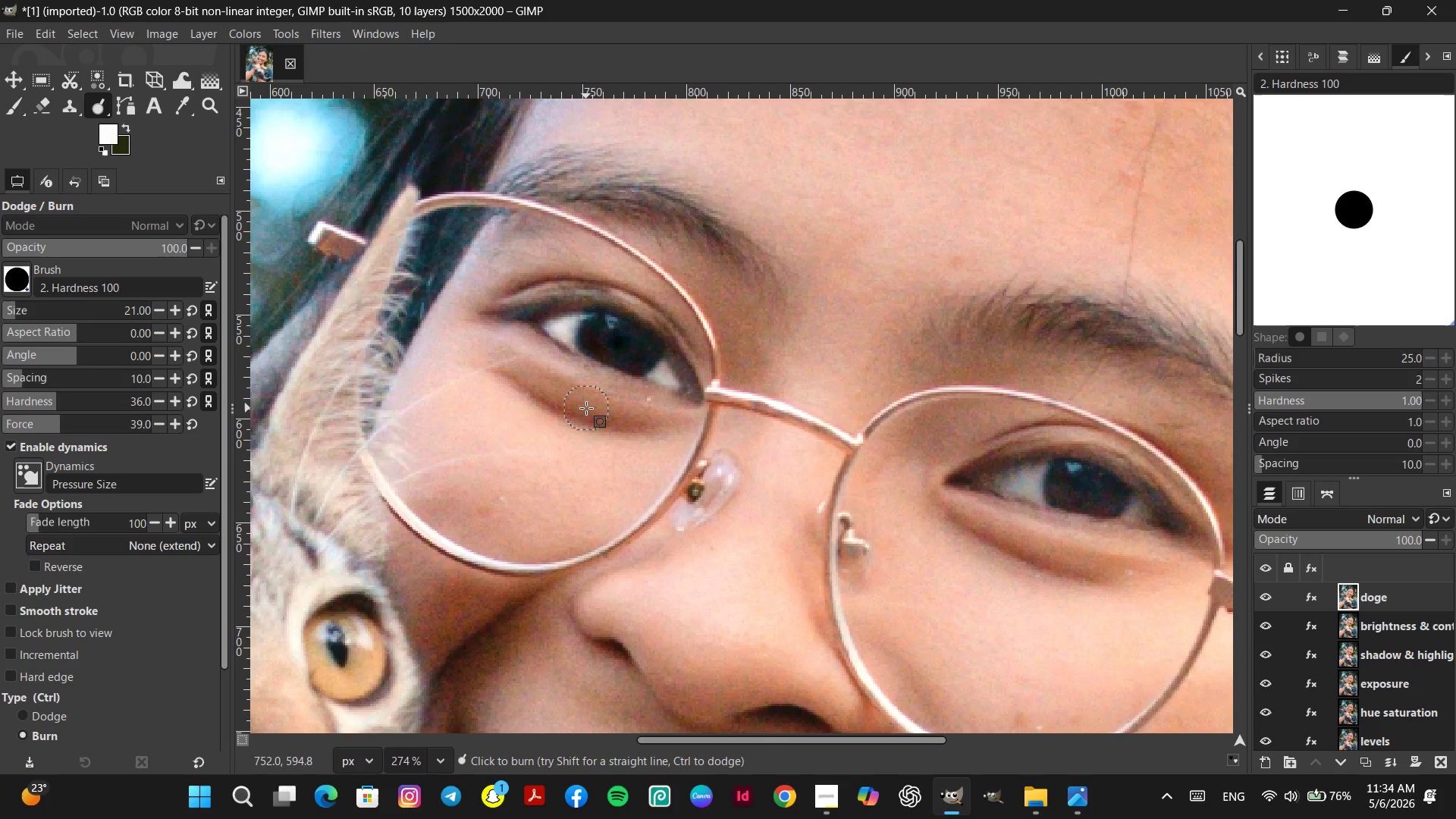 
key(Control+Z)
 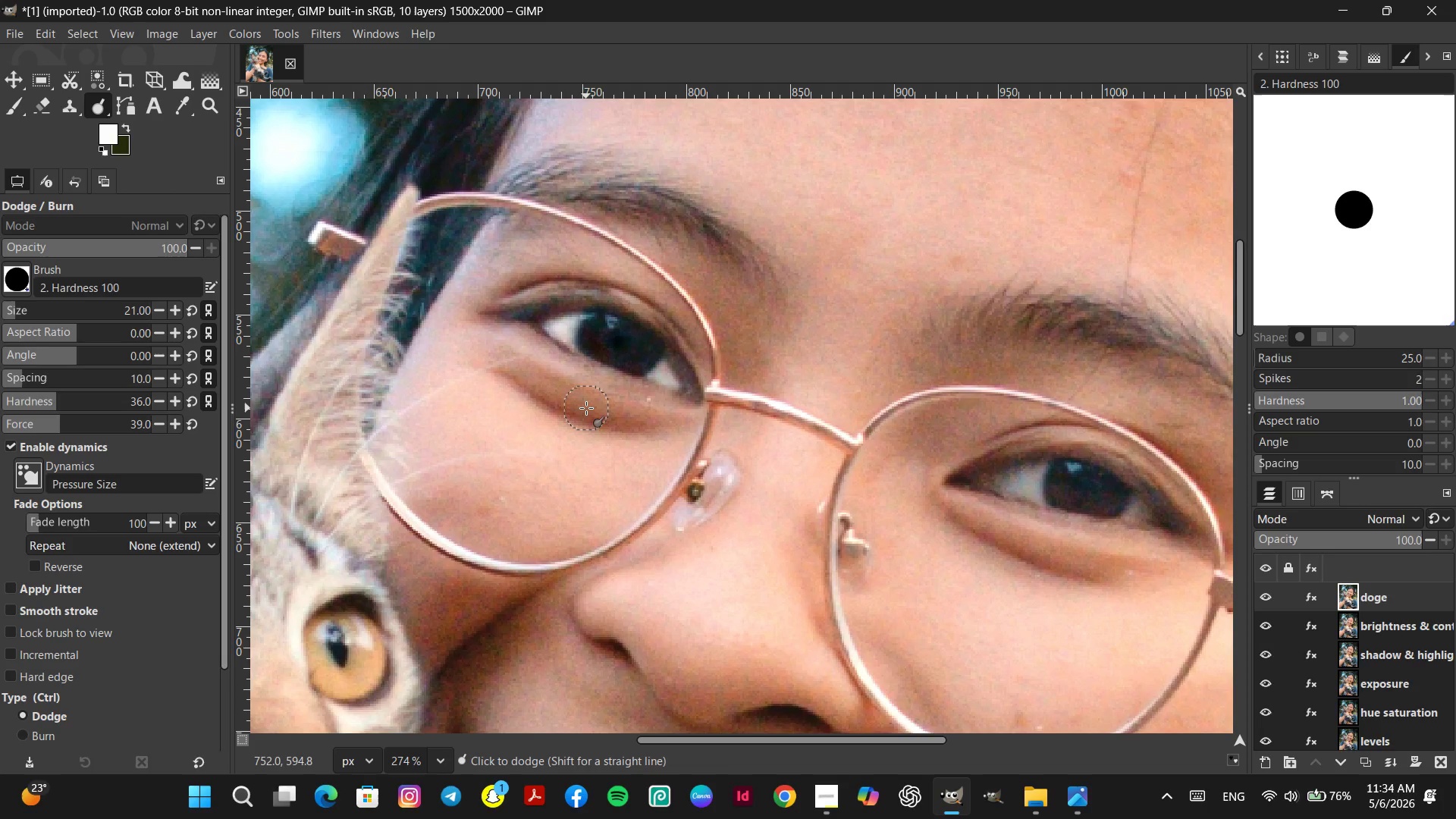 
key(Control+Z)
 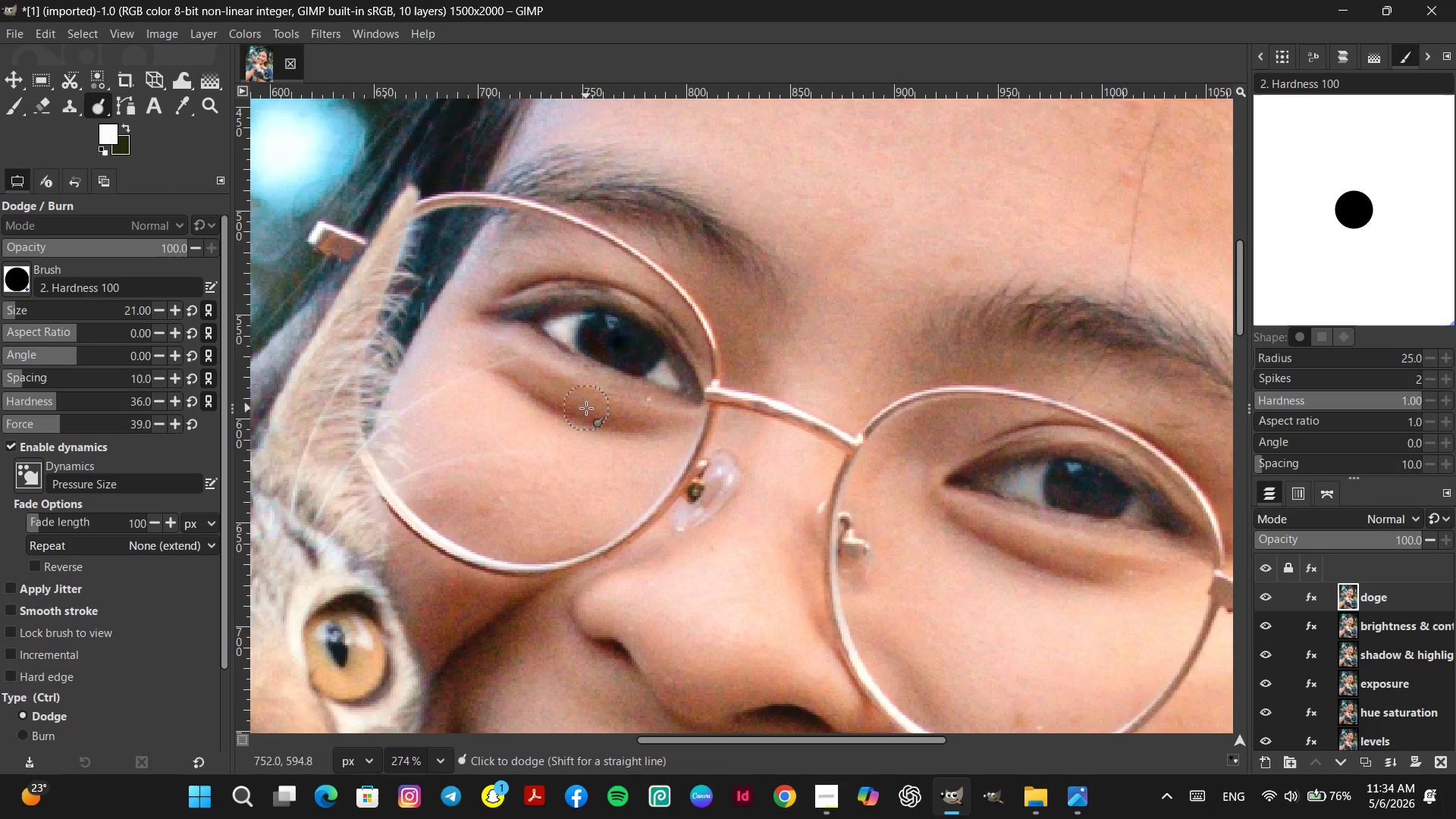 
key(Control+Z)
 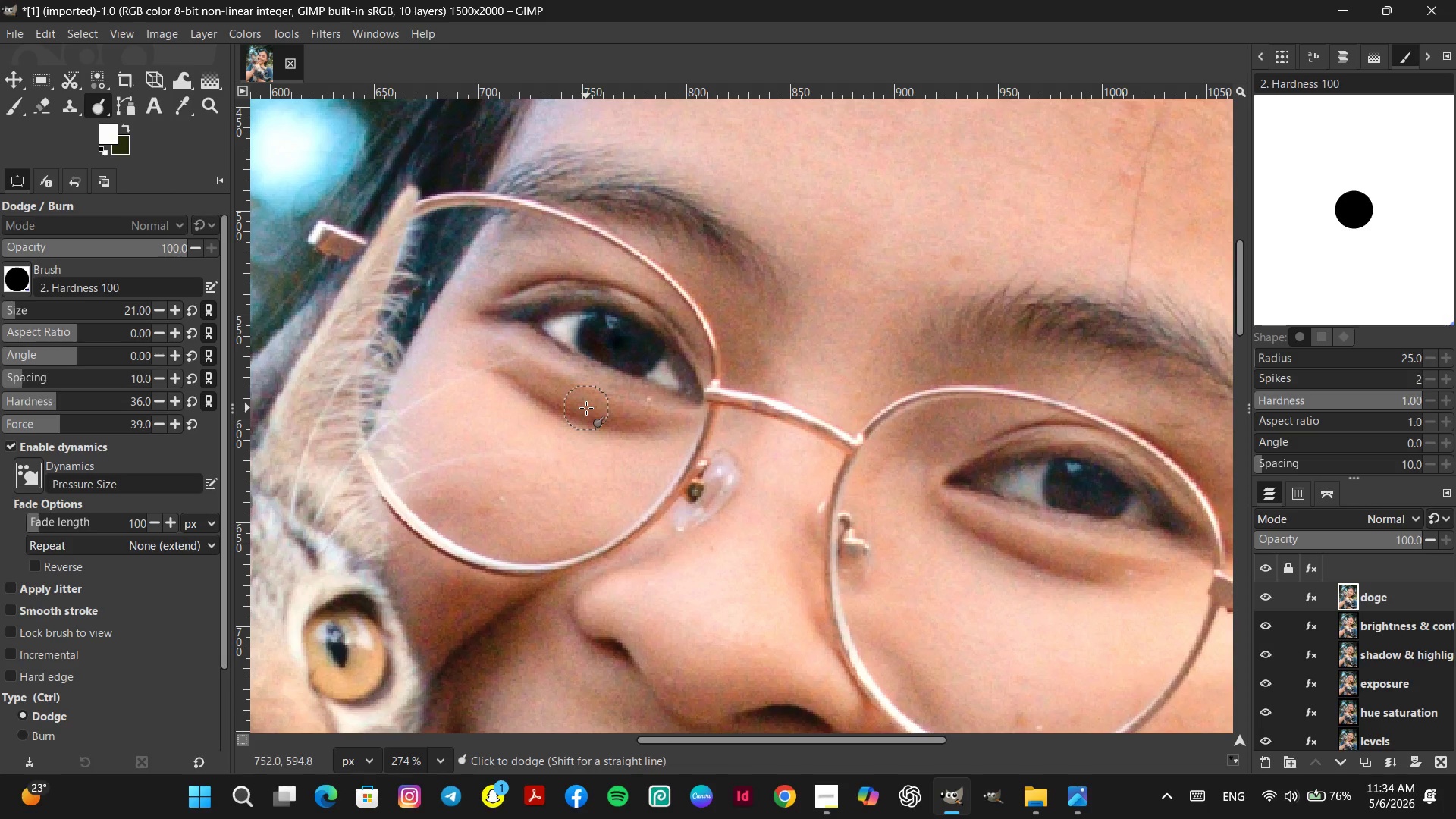 
key(Control+Z)
 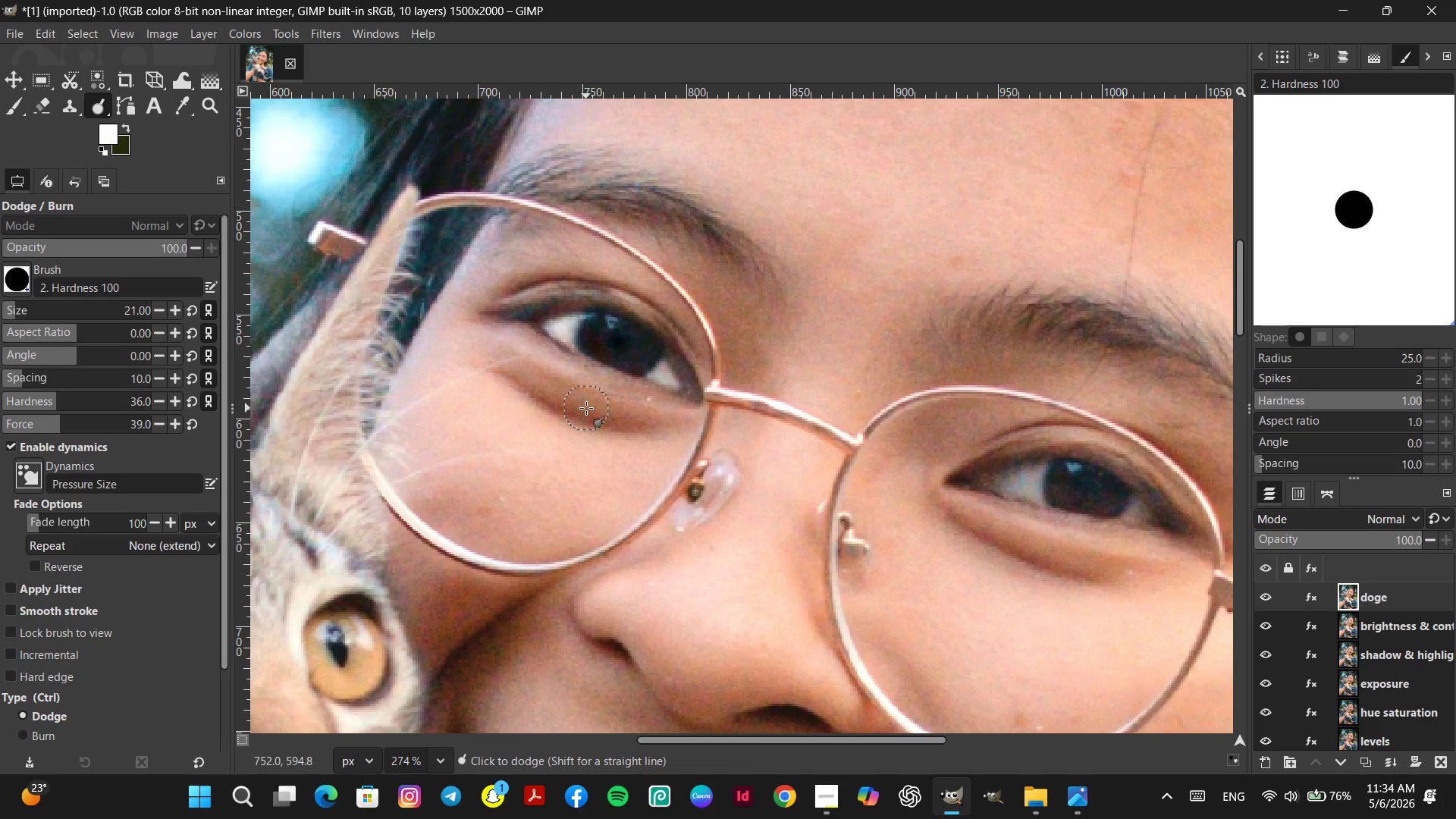 
key(Control+Z)
 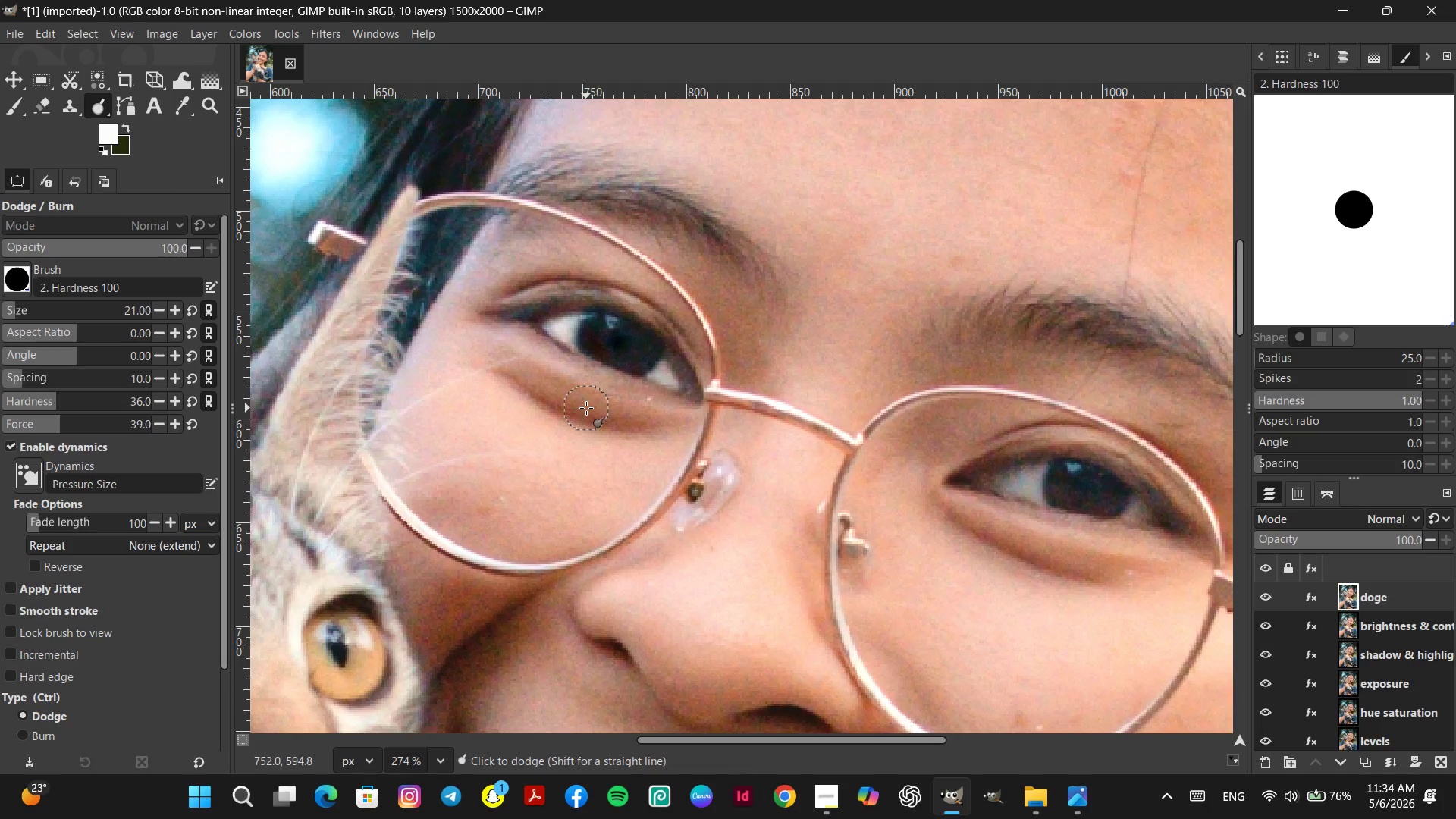 
key(Control+Z)
 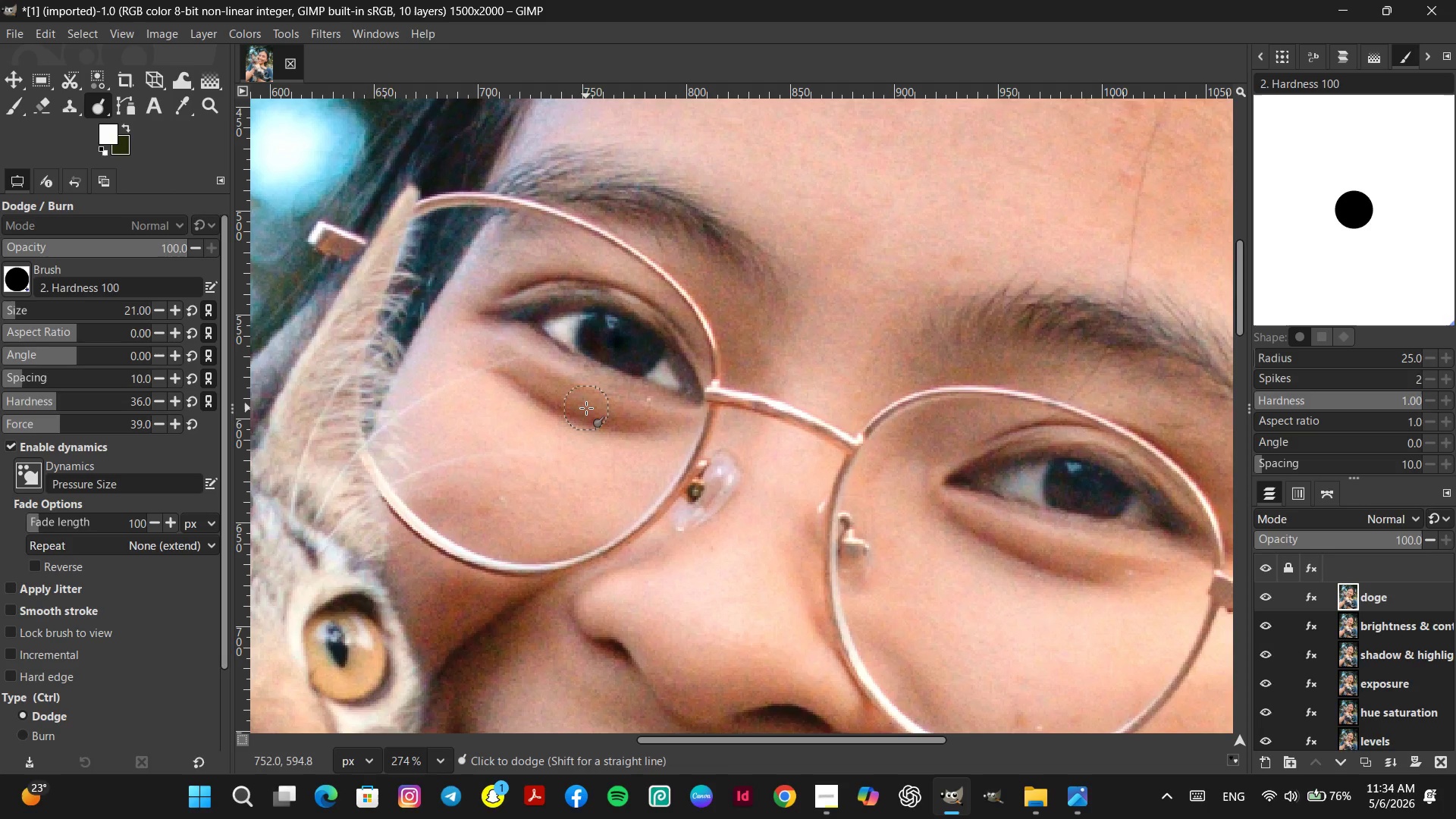 
key(Control+Z)
 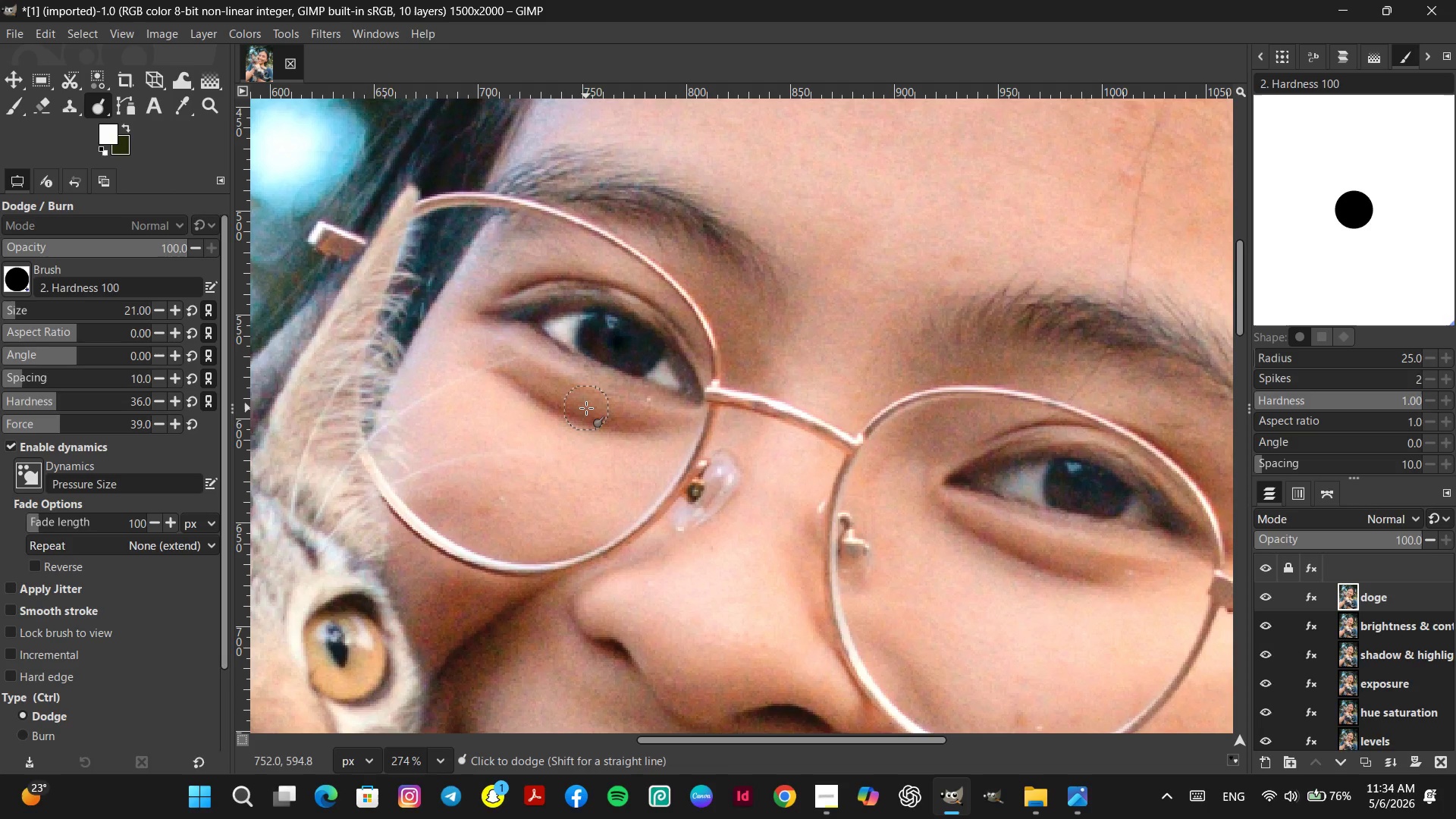 
key(Control+Z)
 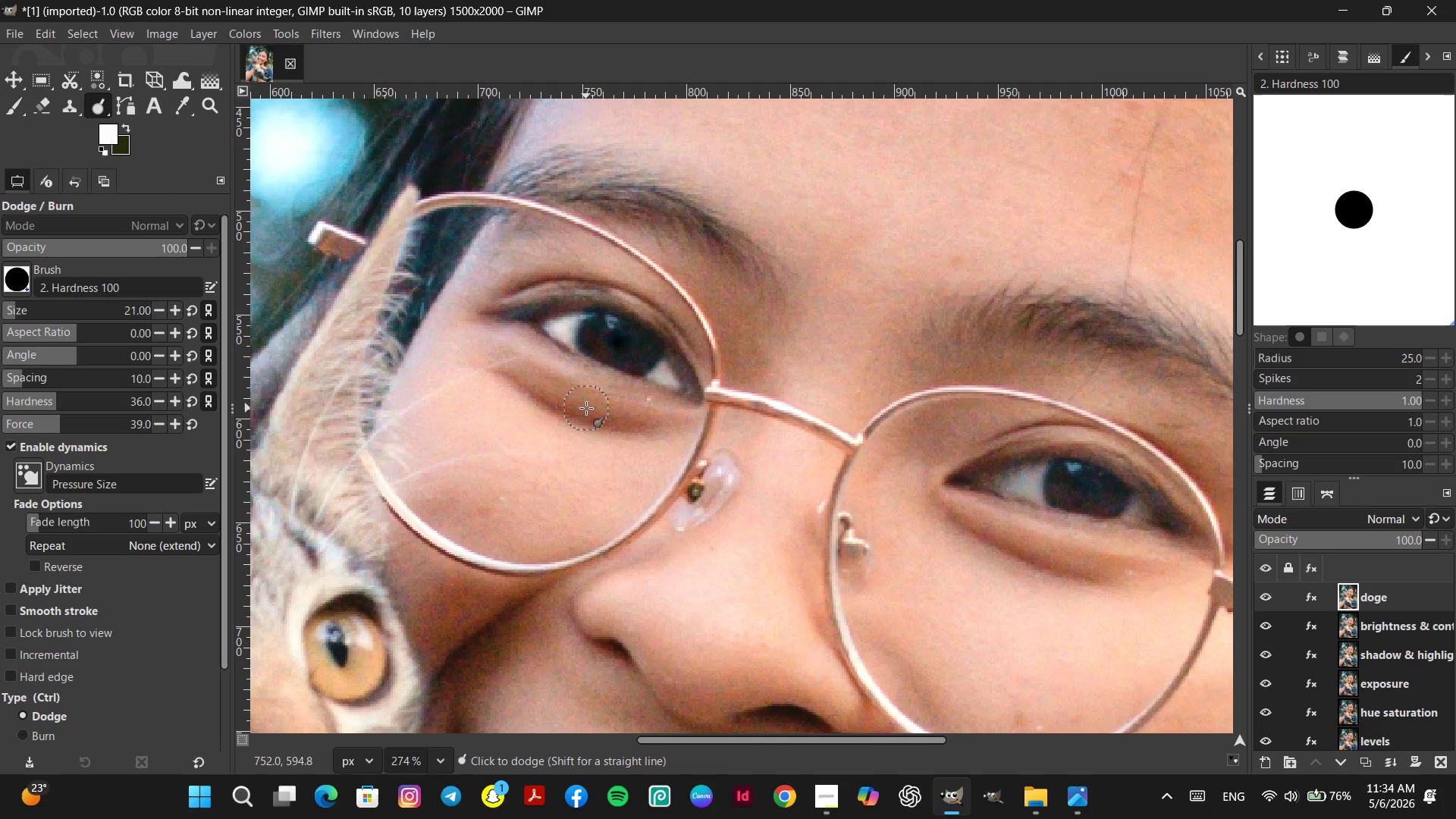 
key(Control+Z)
 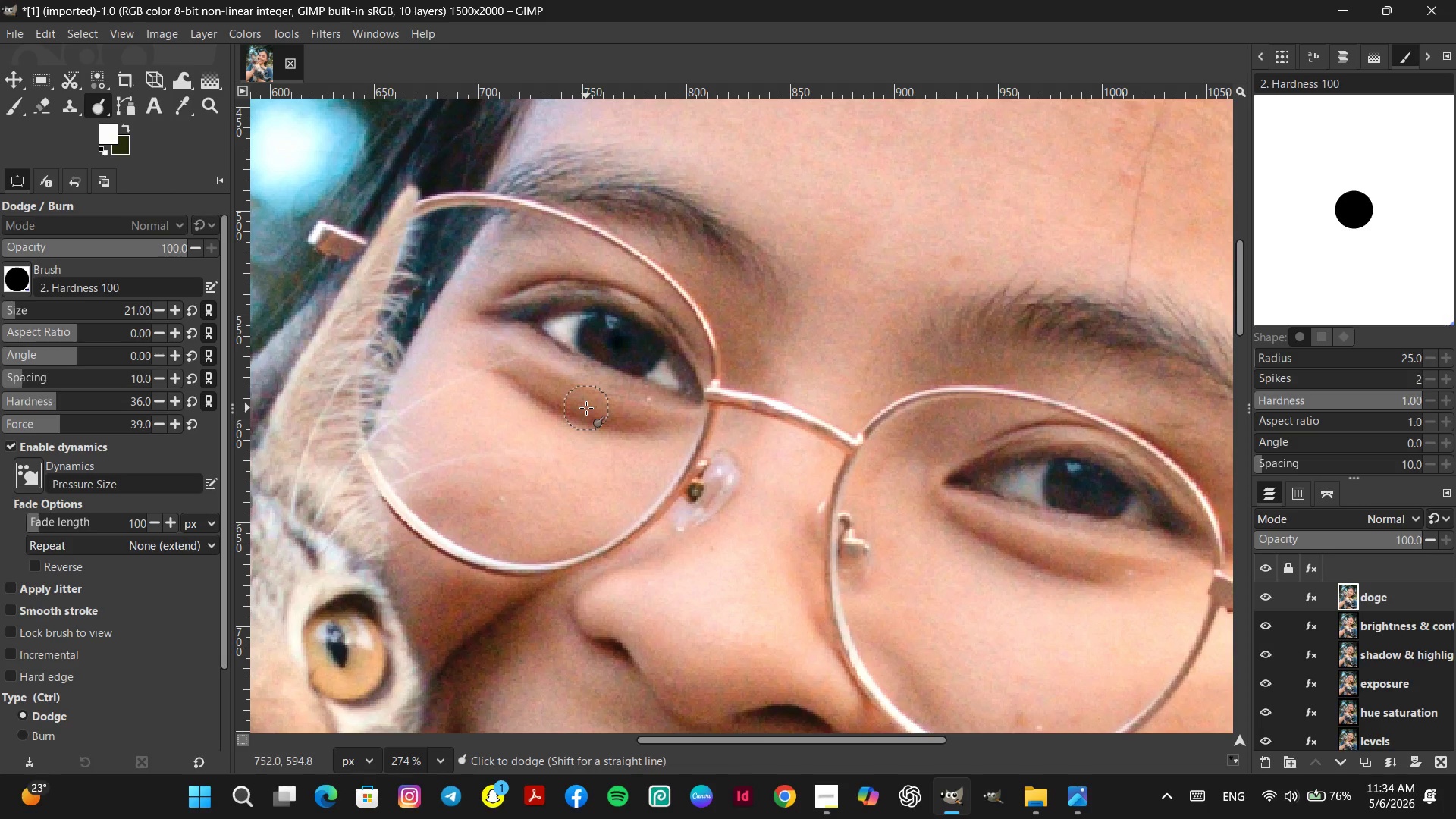 
key(Control+Z)
 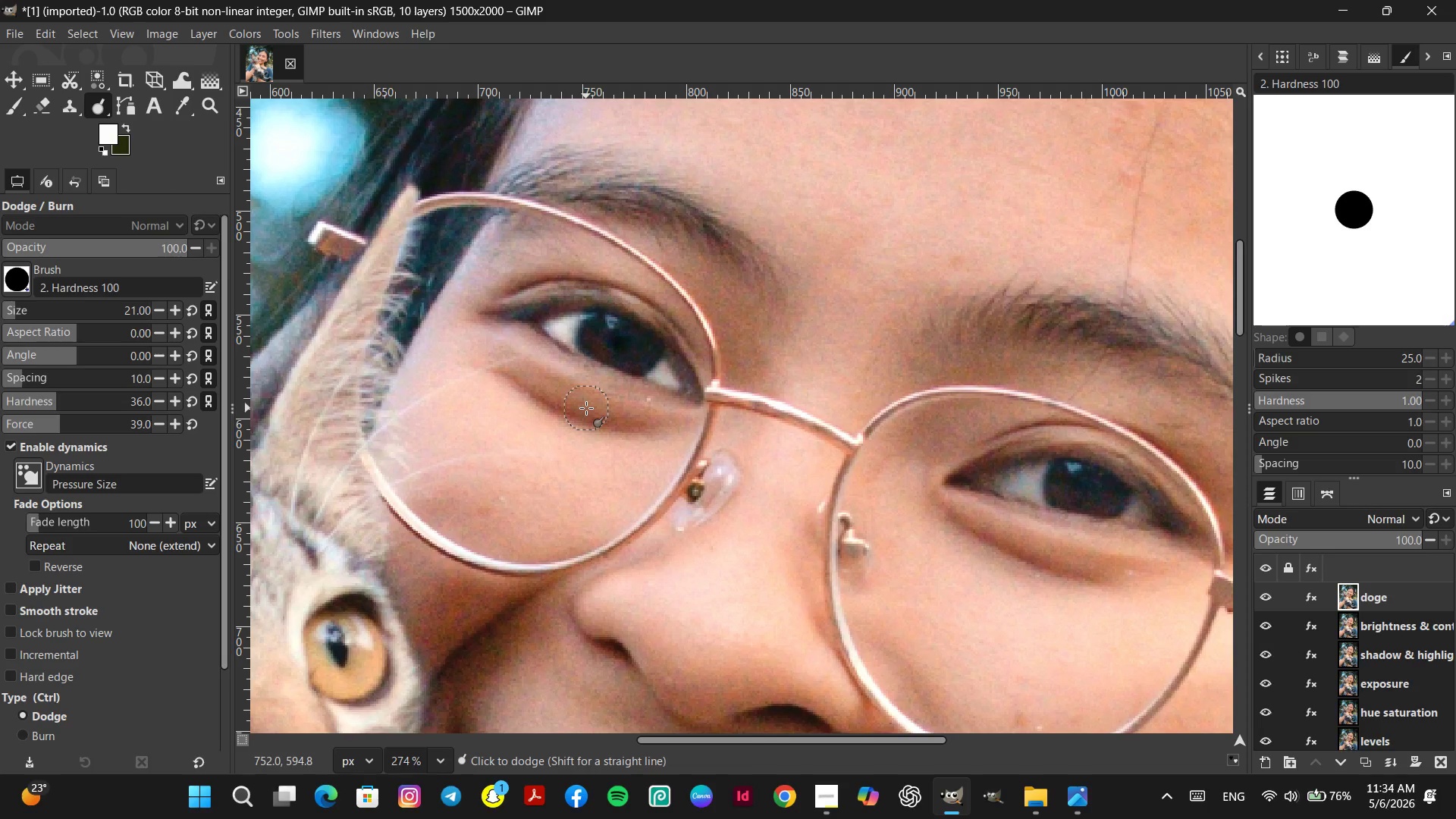 
key(Control+Z)
 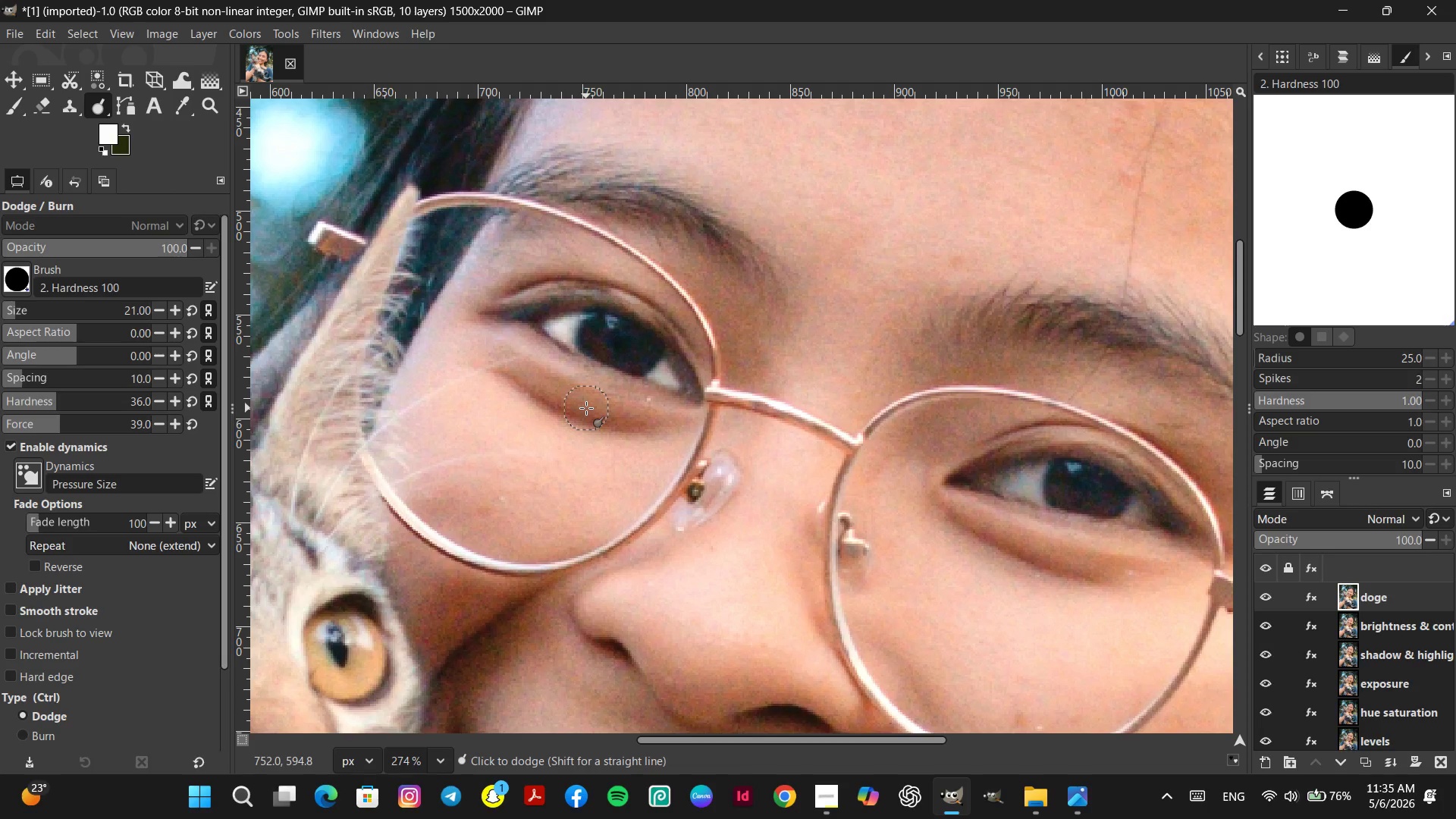 
key(Control+Z)
 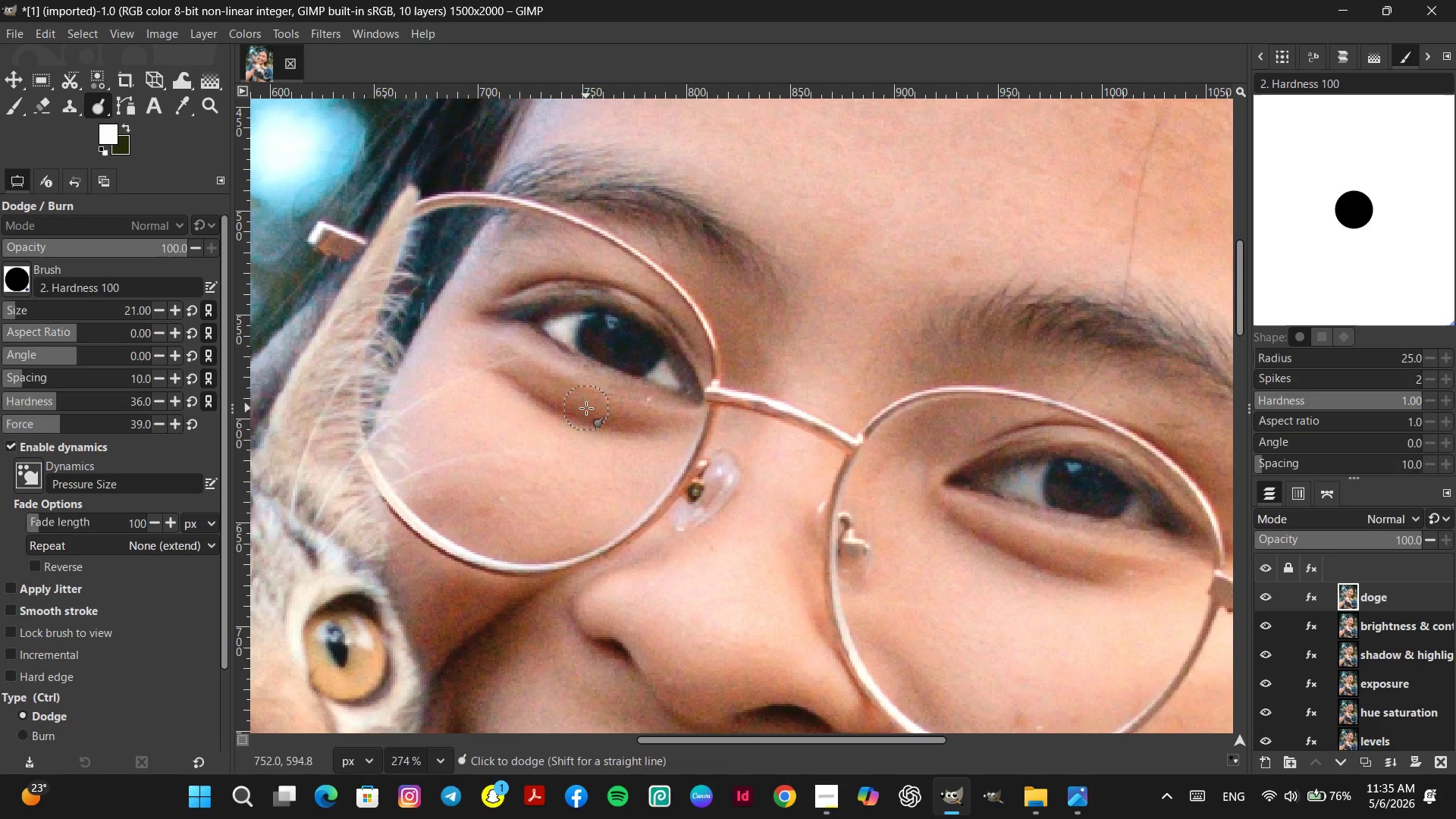 
key(Control+Z)
 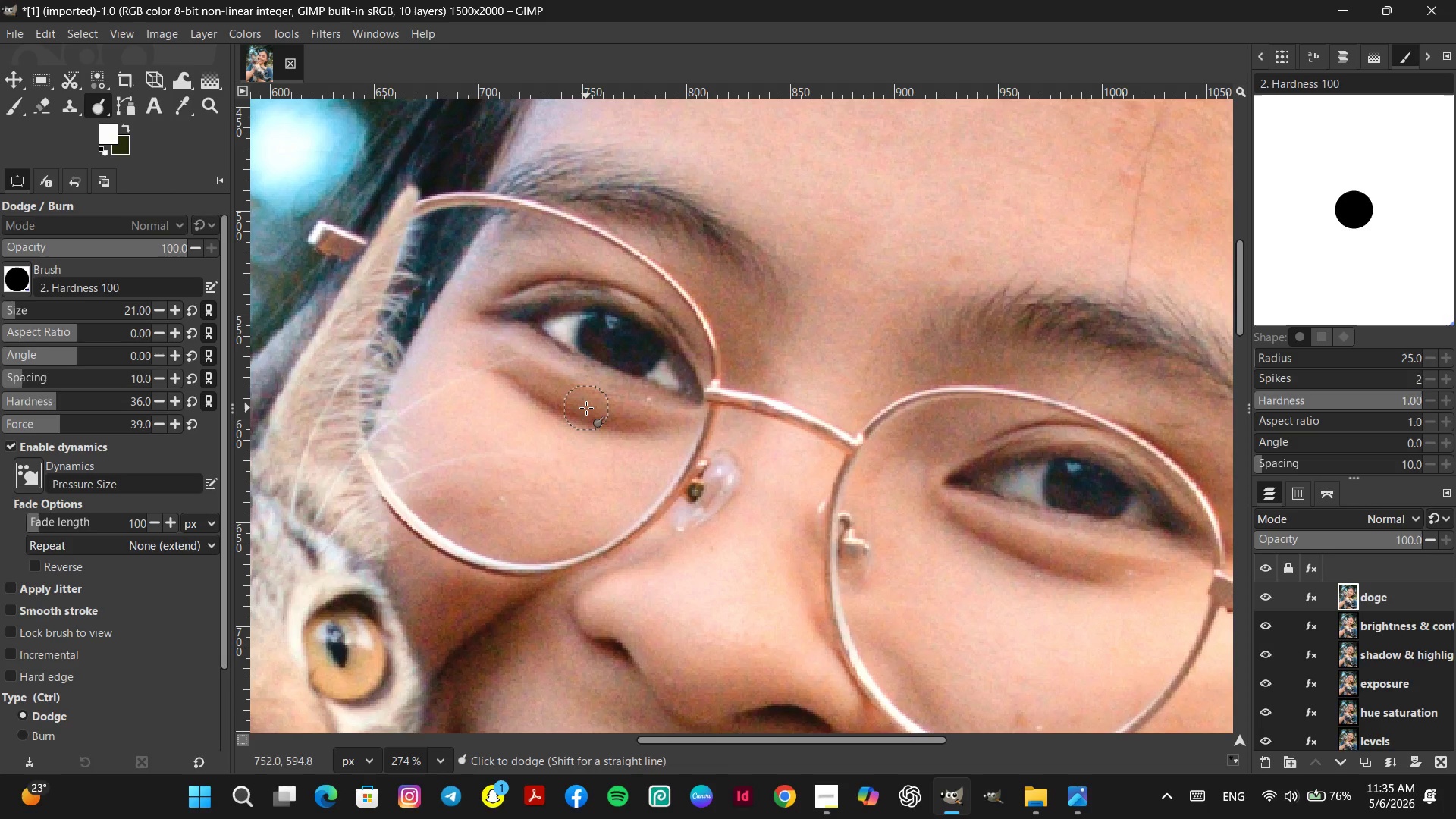 
key(Control+Z)
 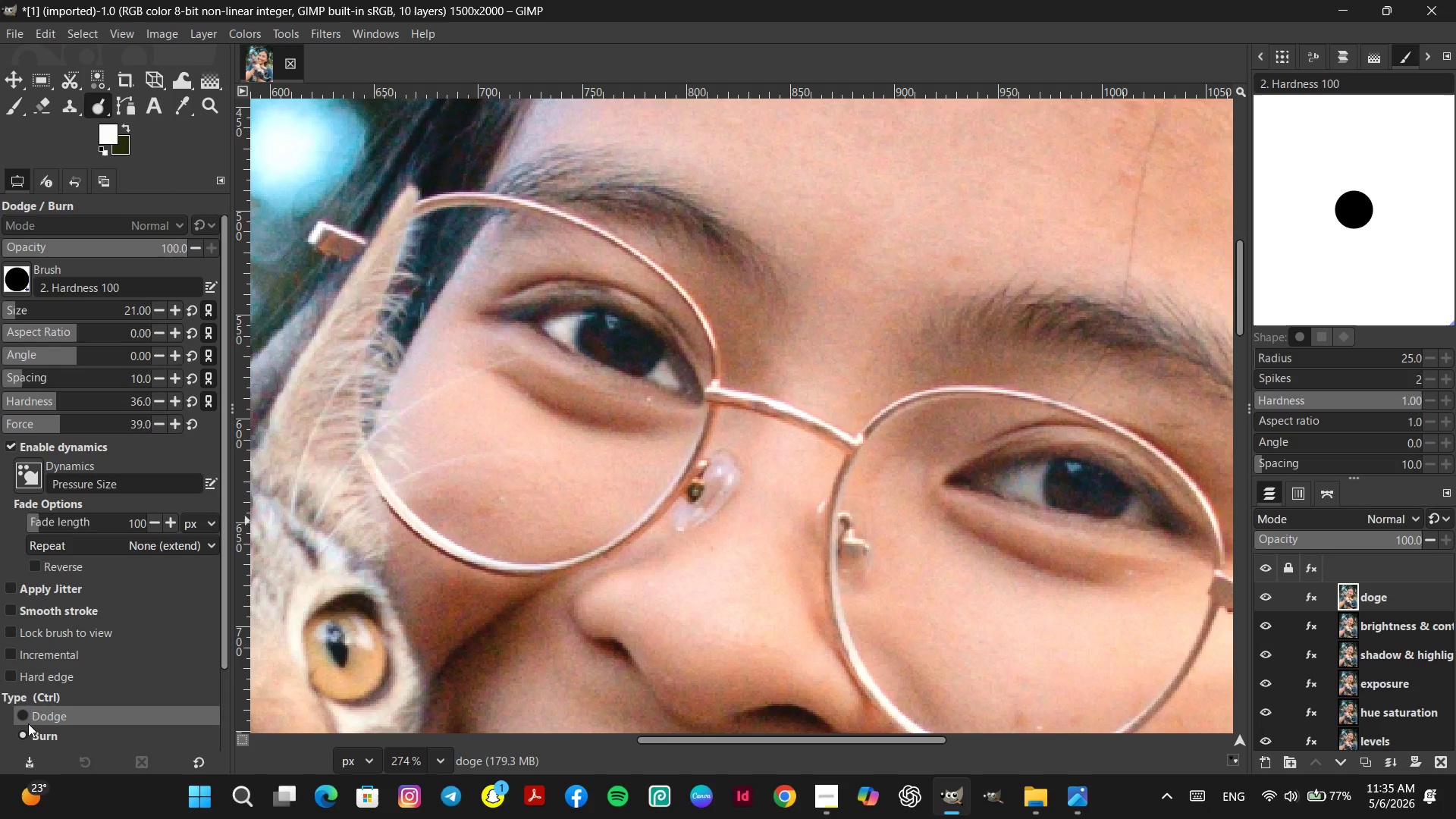 
left_click([21, 720])
 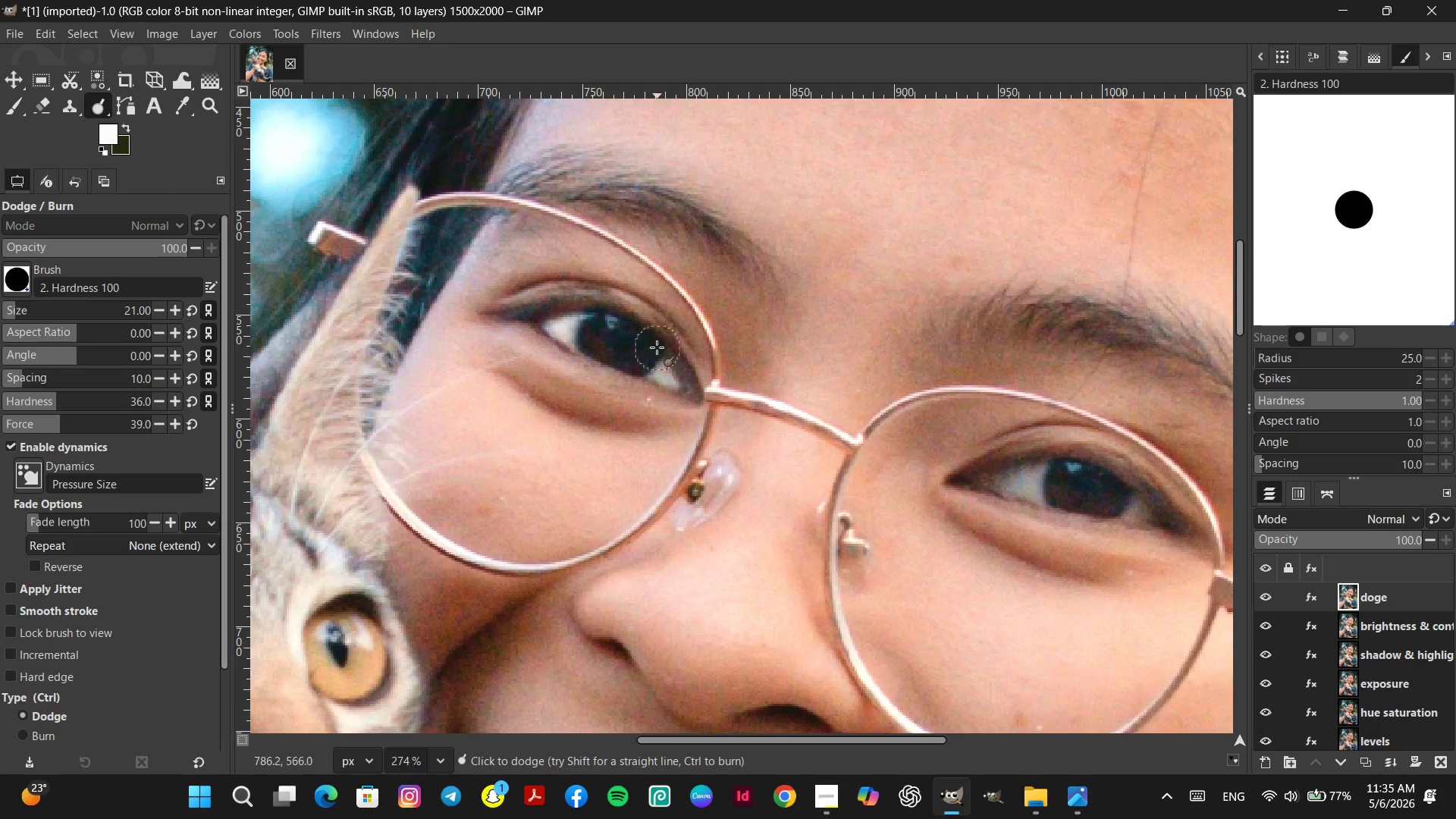 
hold_key(key=ControlLeft, duration=2.06)
scroll: coordinate [644, 382], scroll_direction: up, amount: 16.0
 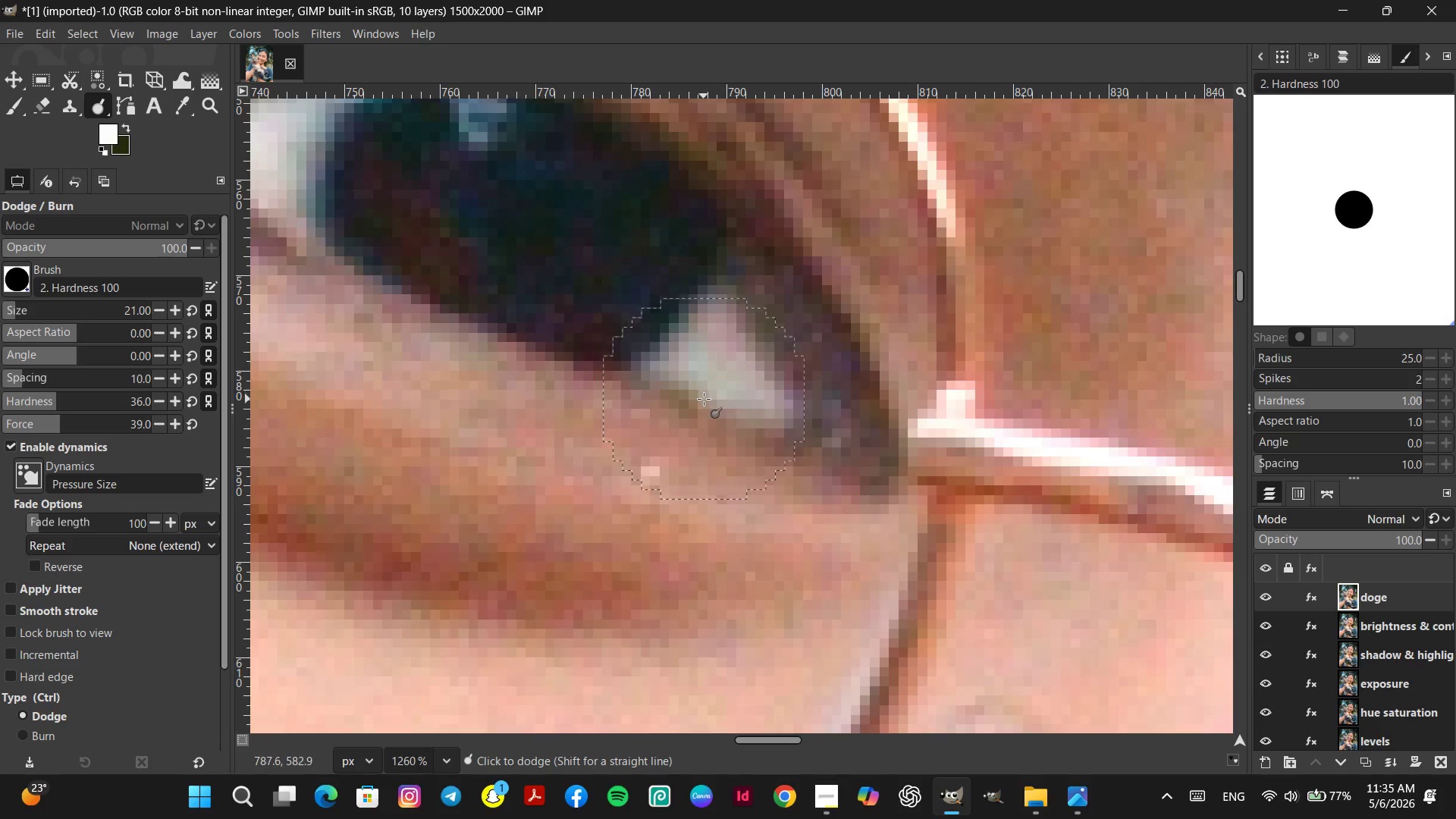 
key(Control+ControlLeft)
 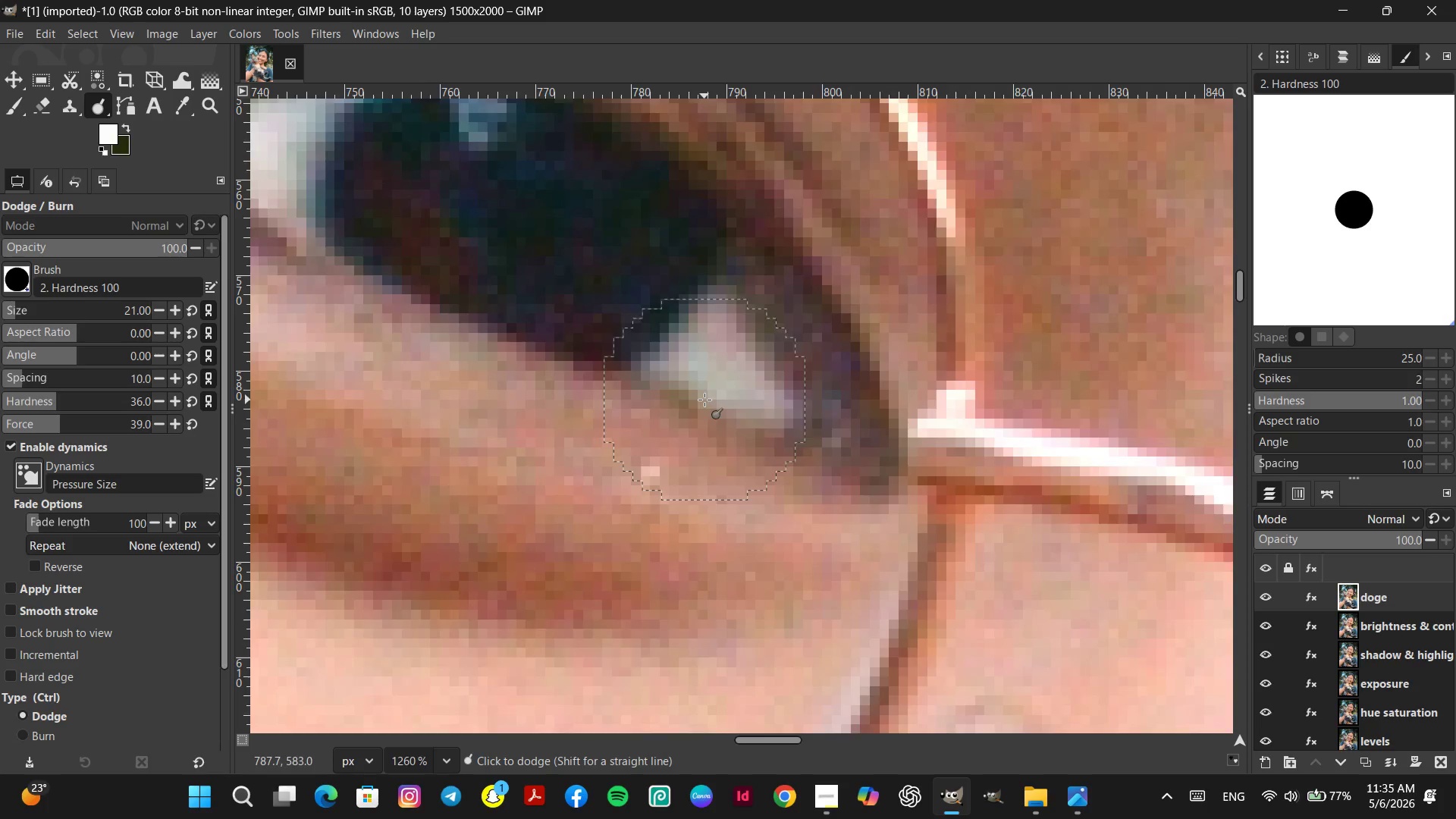 
hold_key(key=ControlLeft, duration=0.36)
scroll: coordinate [704, 400], scroll_direction: down, amount: 7.0
 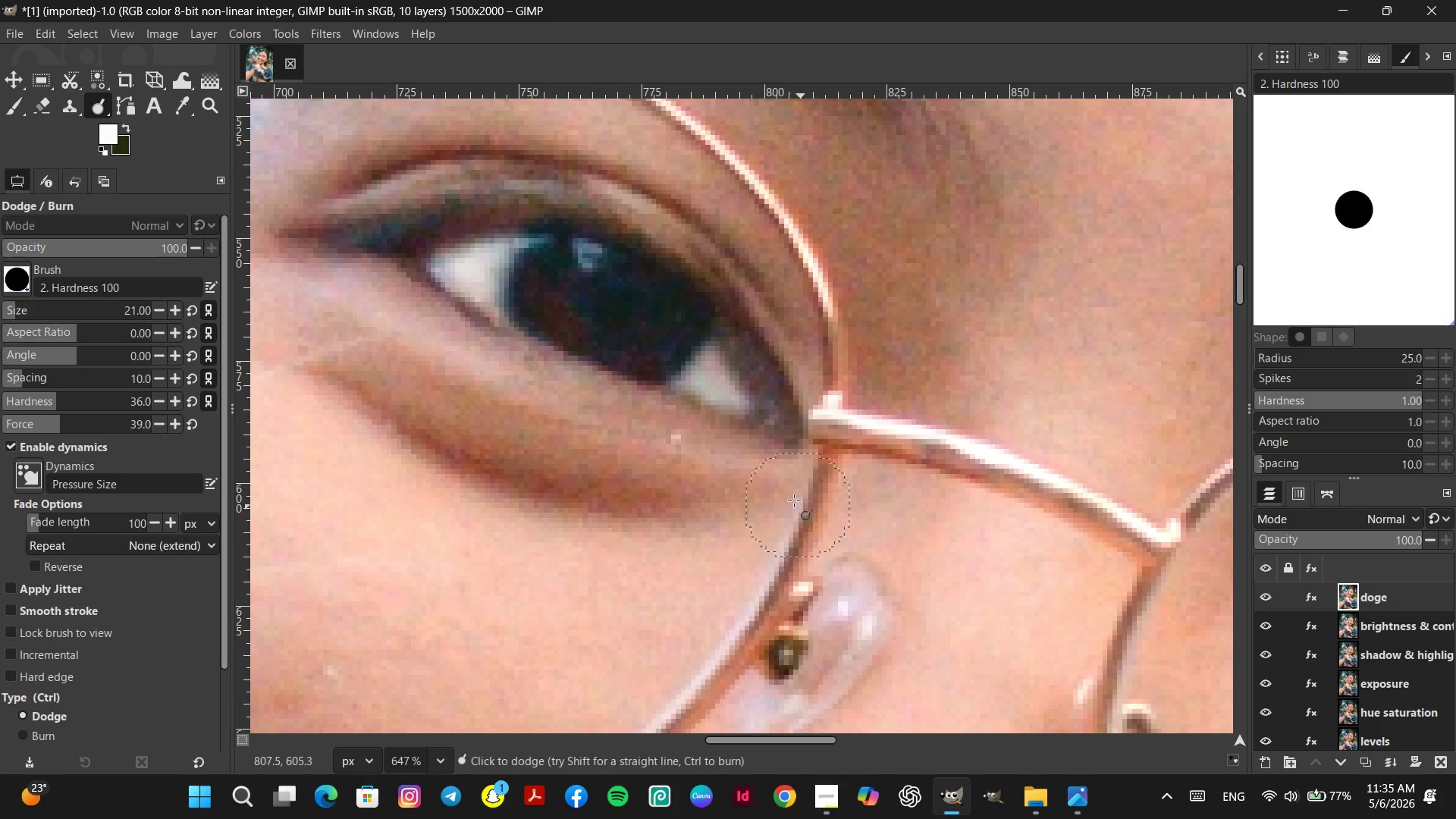 
hold_key(key=ControlLeft, duration=0.84)
scroll: coordinate [676, 405], scroll_direction: up, amount: 8.0
 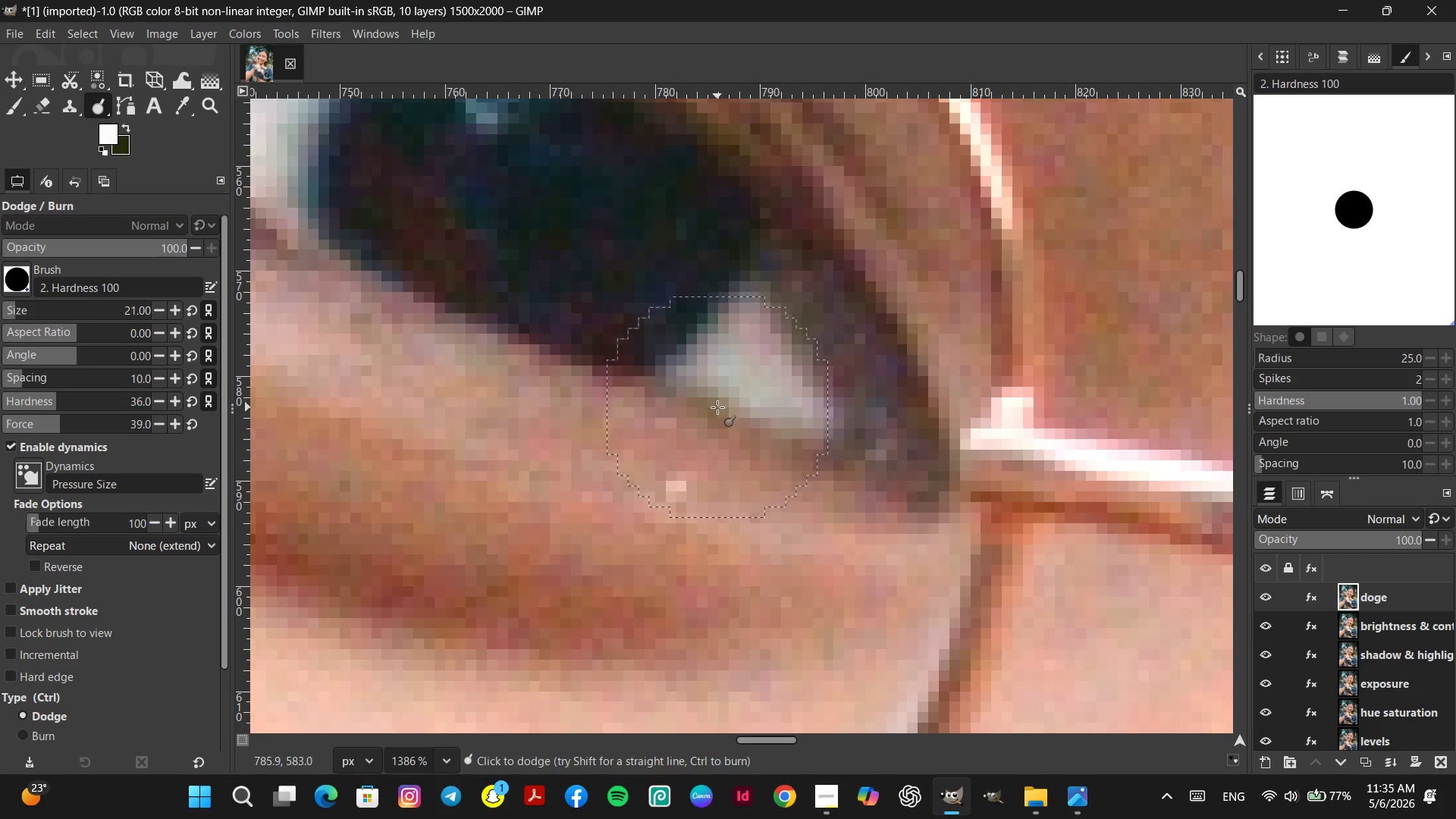 
left_click([717, 407])
 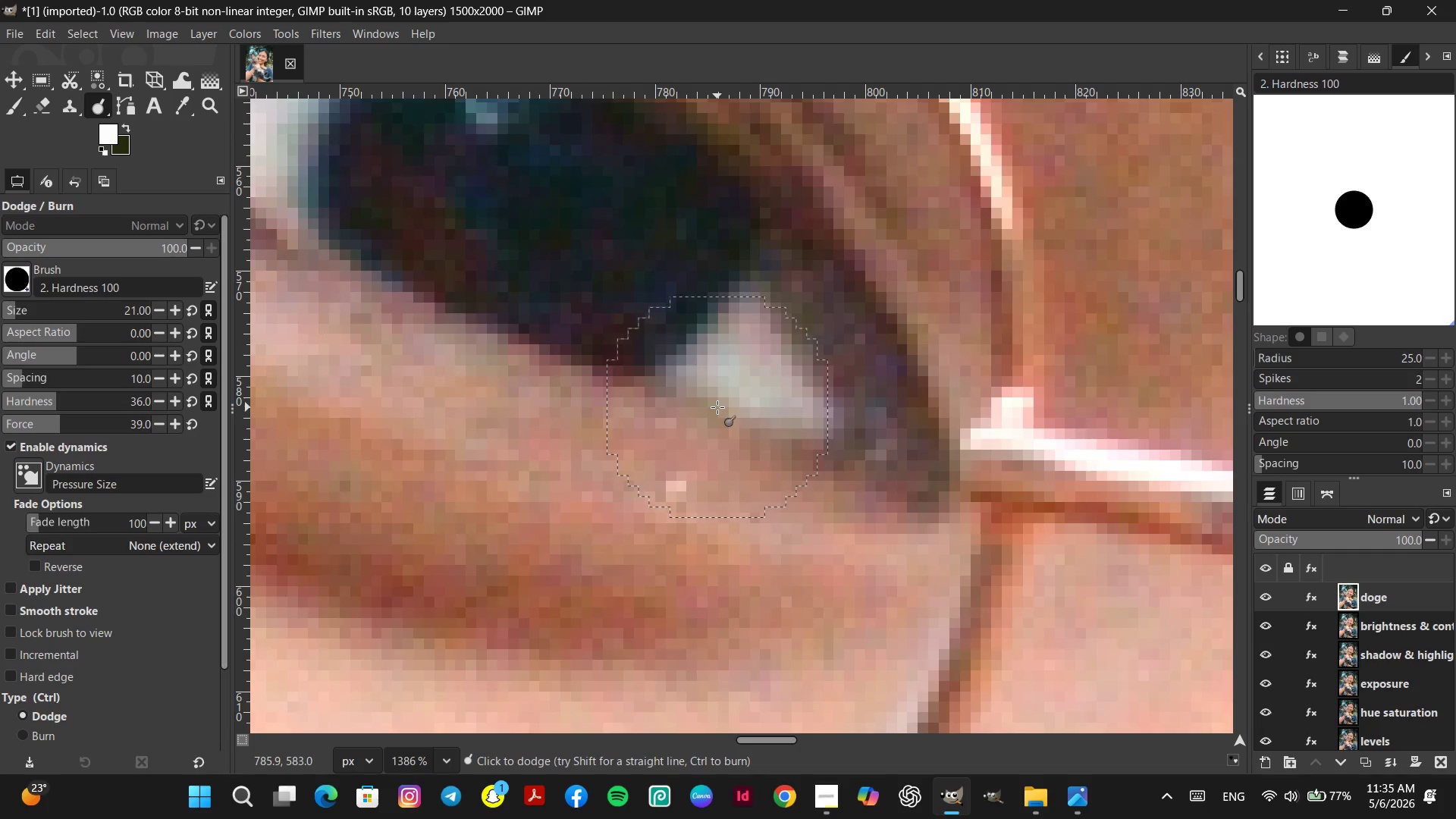 
hold_key(key=ControlLeft, duration=2.94)
scroll: coordinate [695, 486], scroll_direction: down, amount: 1.0
 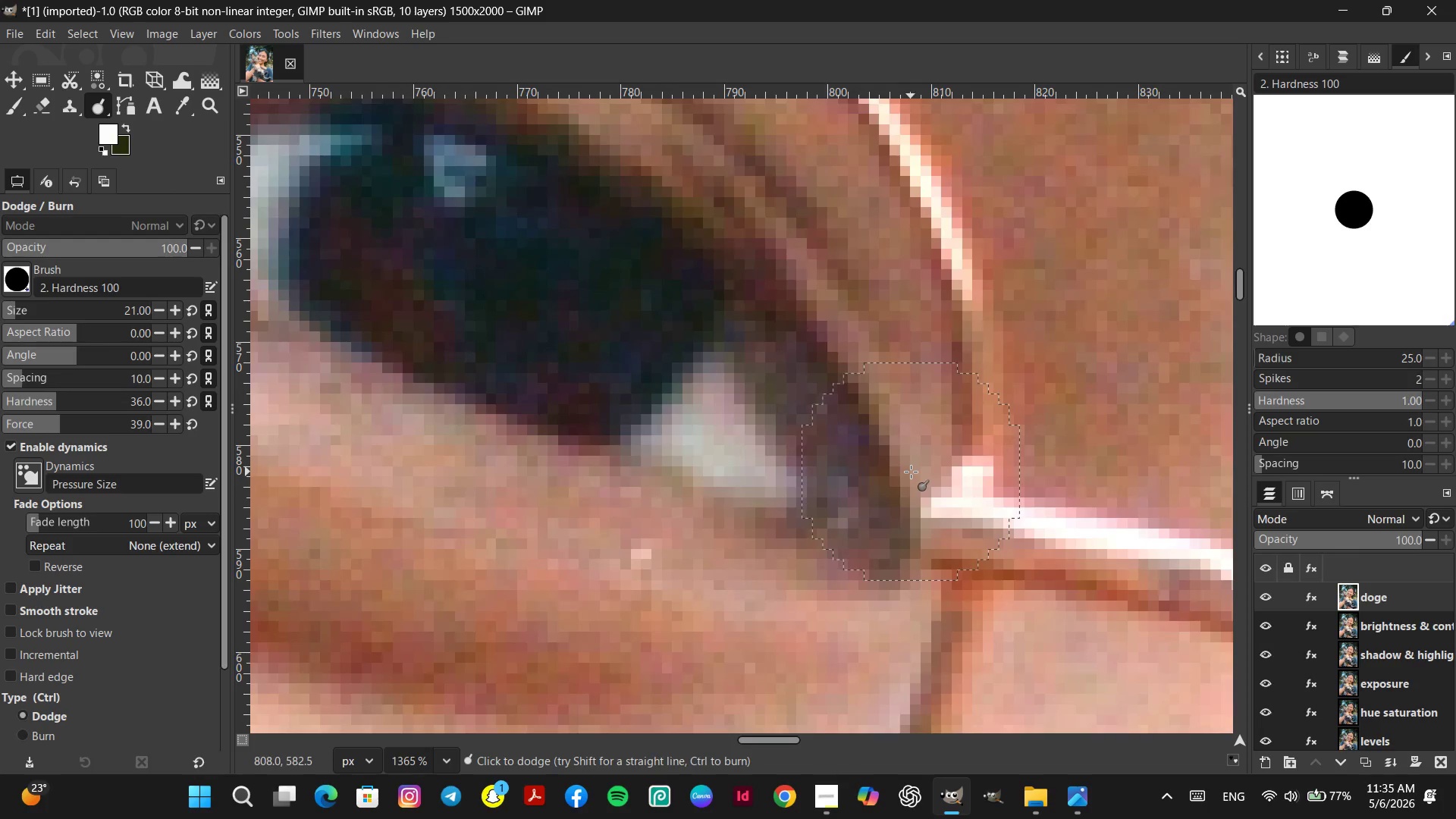 
key(Control+Z)
 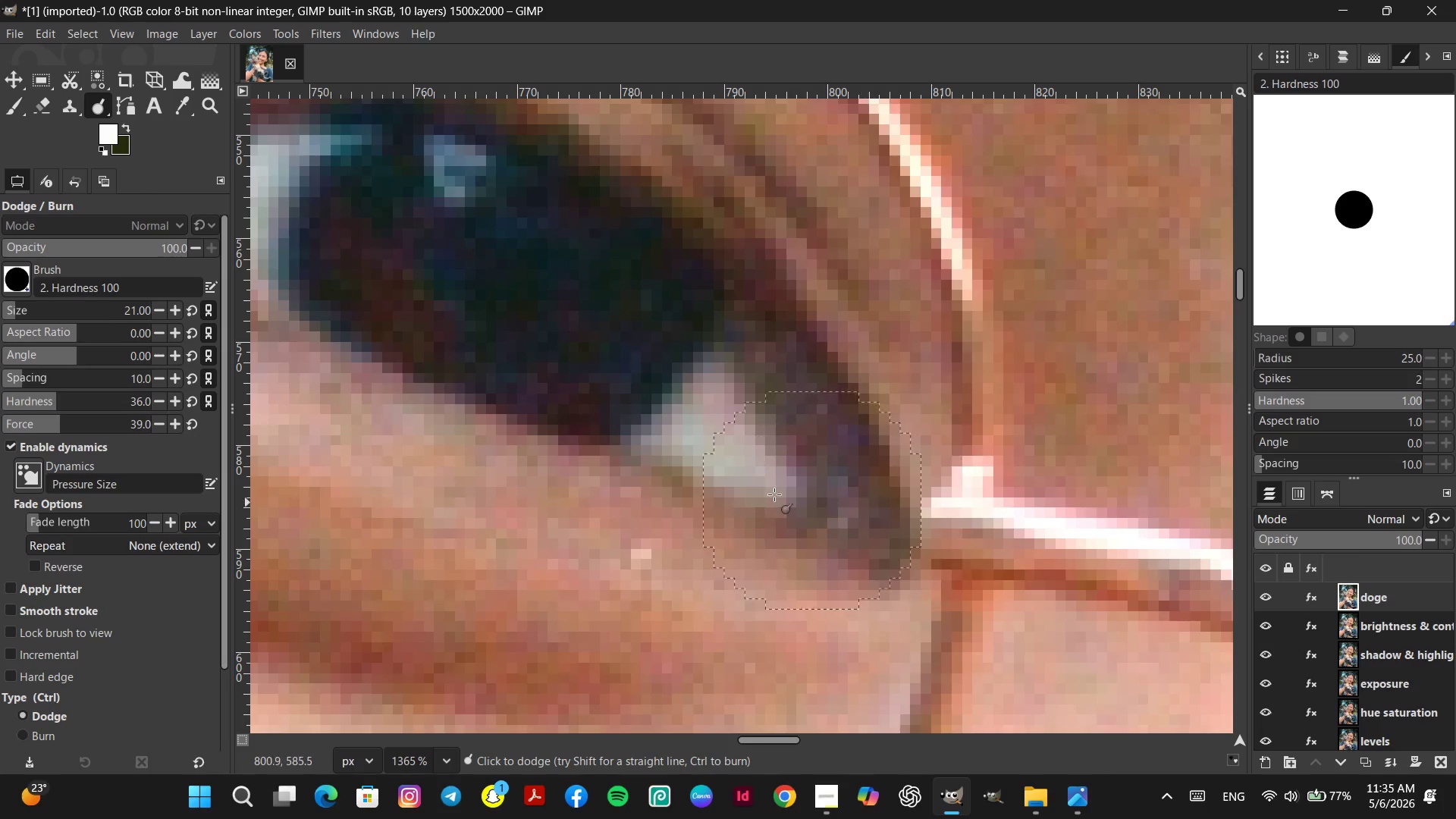 
hold_key(key=ControlLeft, duration=0.78)
scroll: coordinate [662, 485], scroll_direction: up, amount: 8.0
 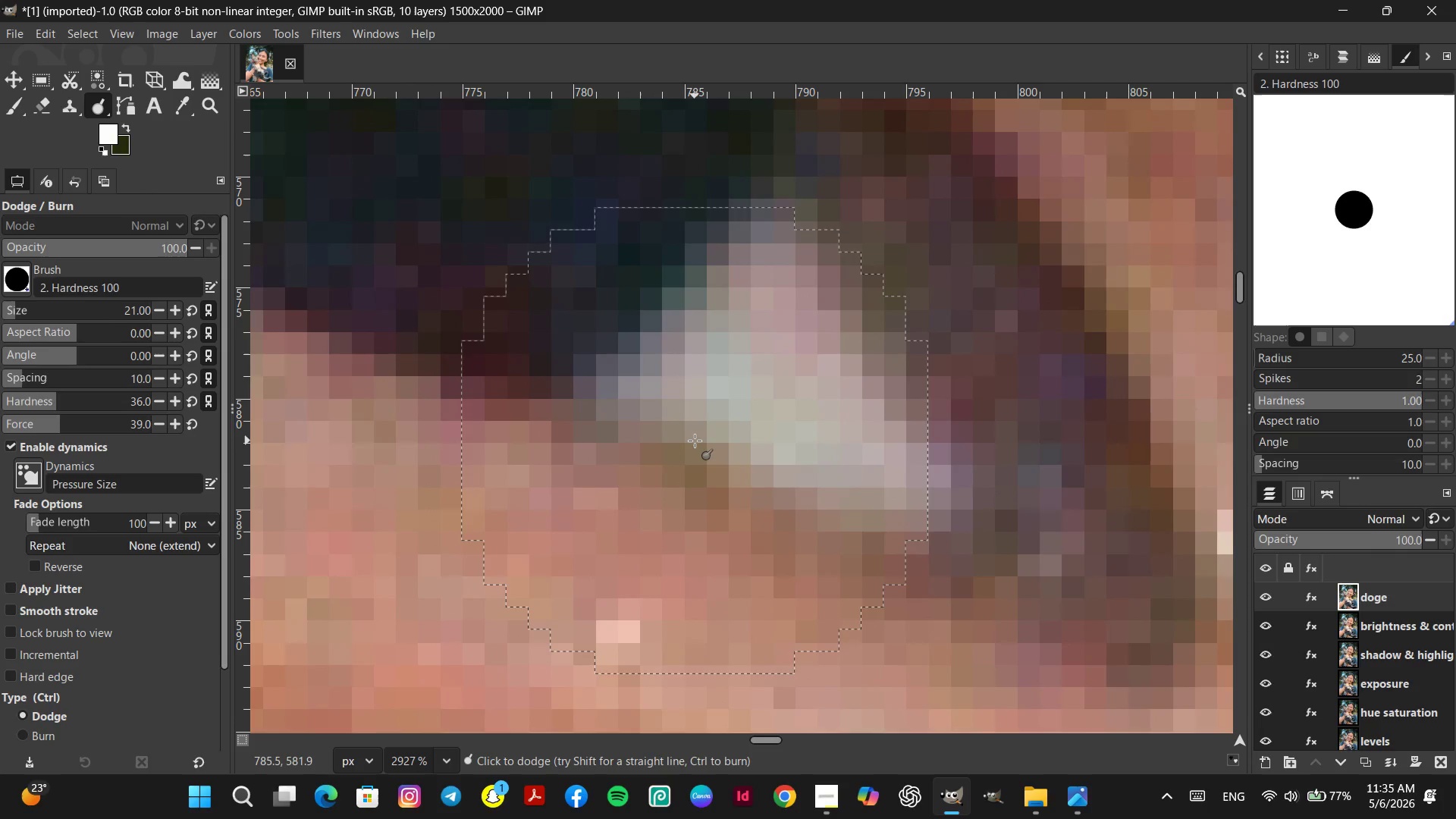 
left_click([686, 443])
 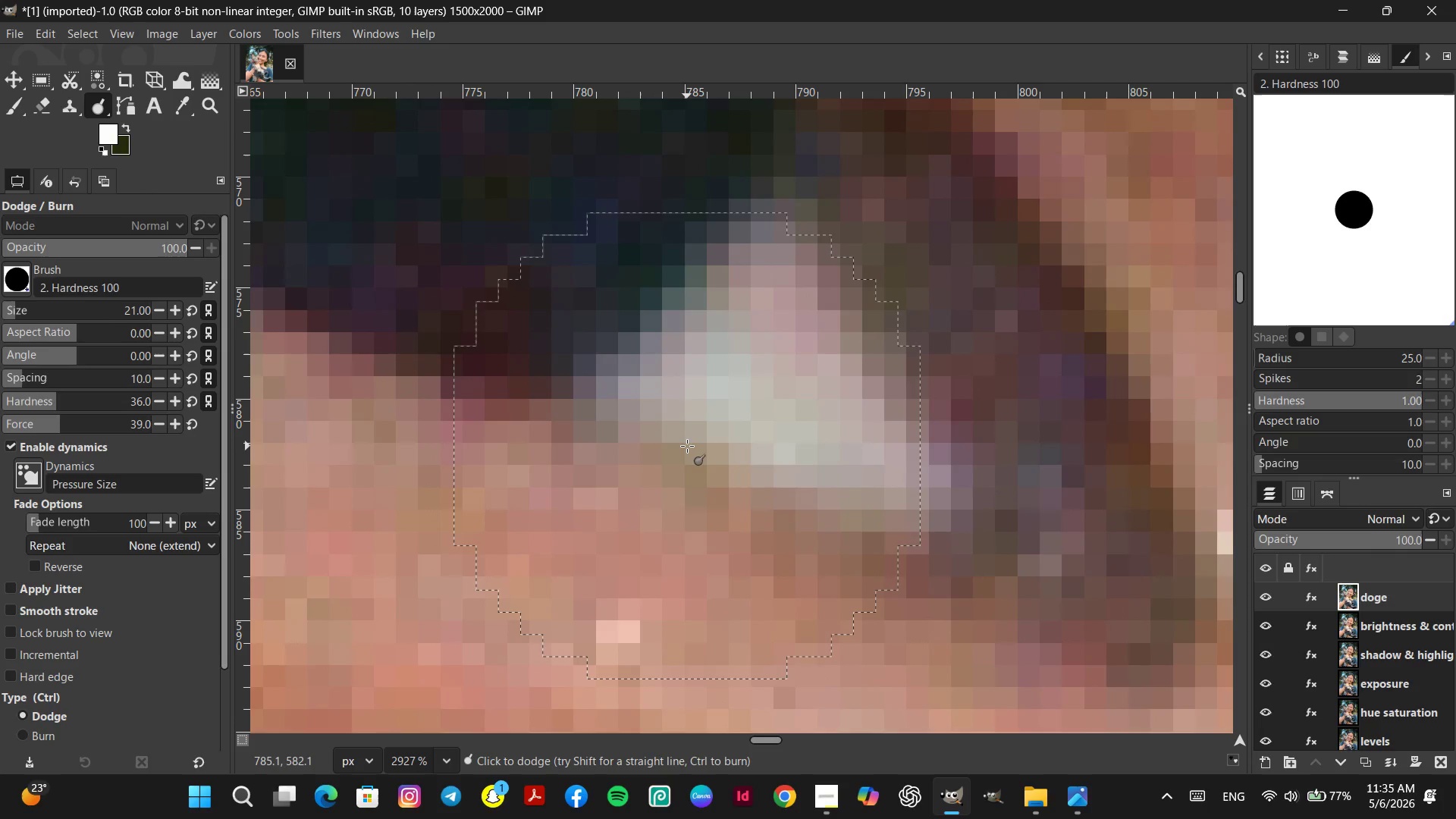 
key(Control+Z)
 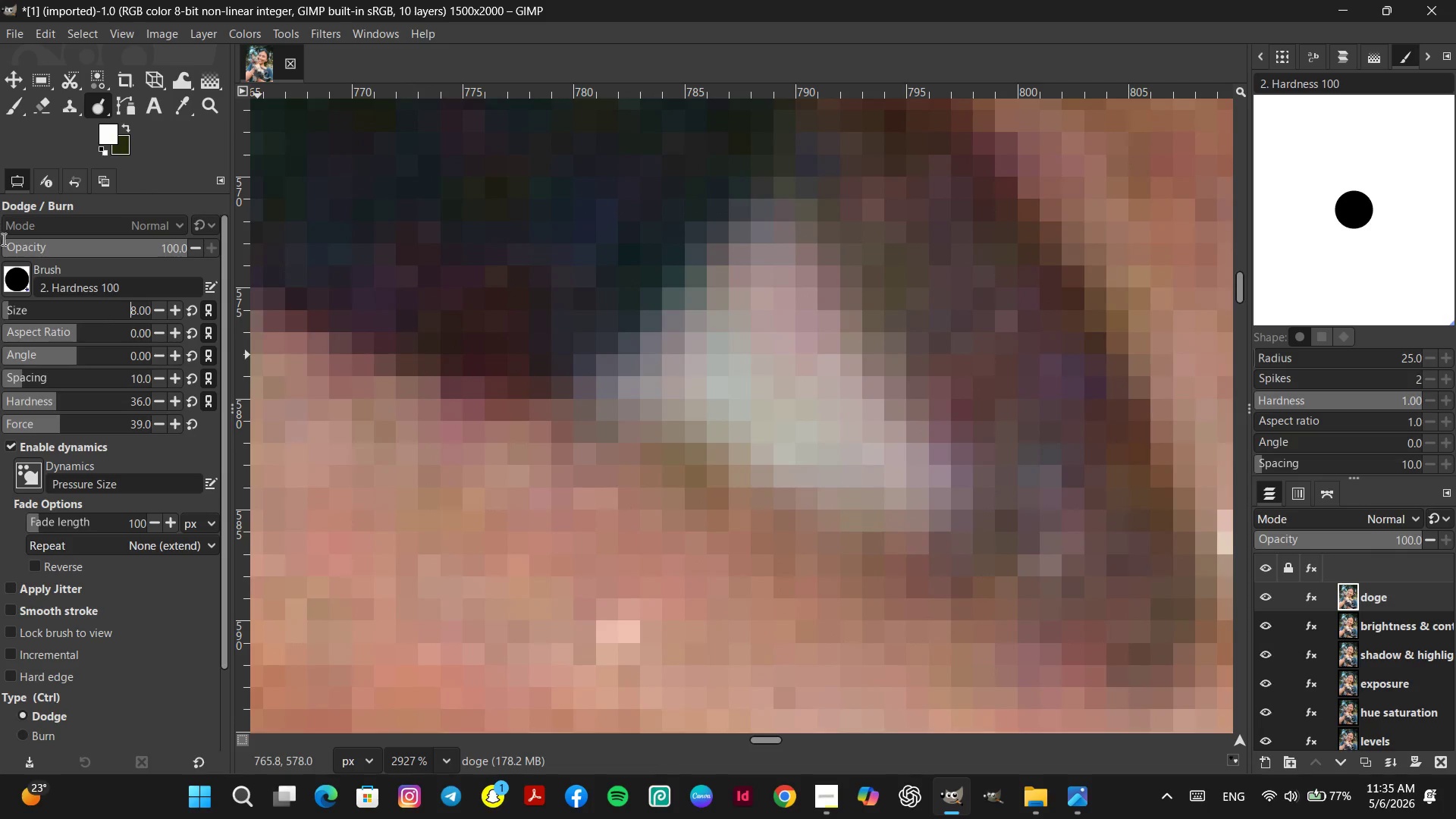 
left_click([5, 309])
 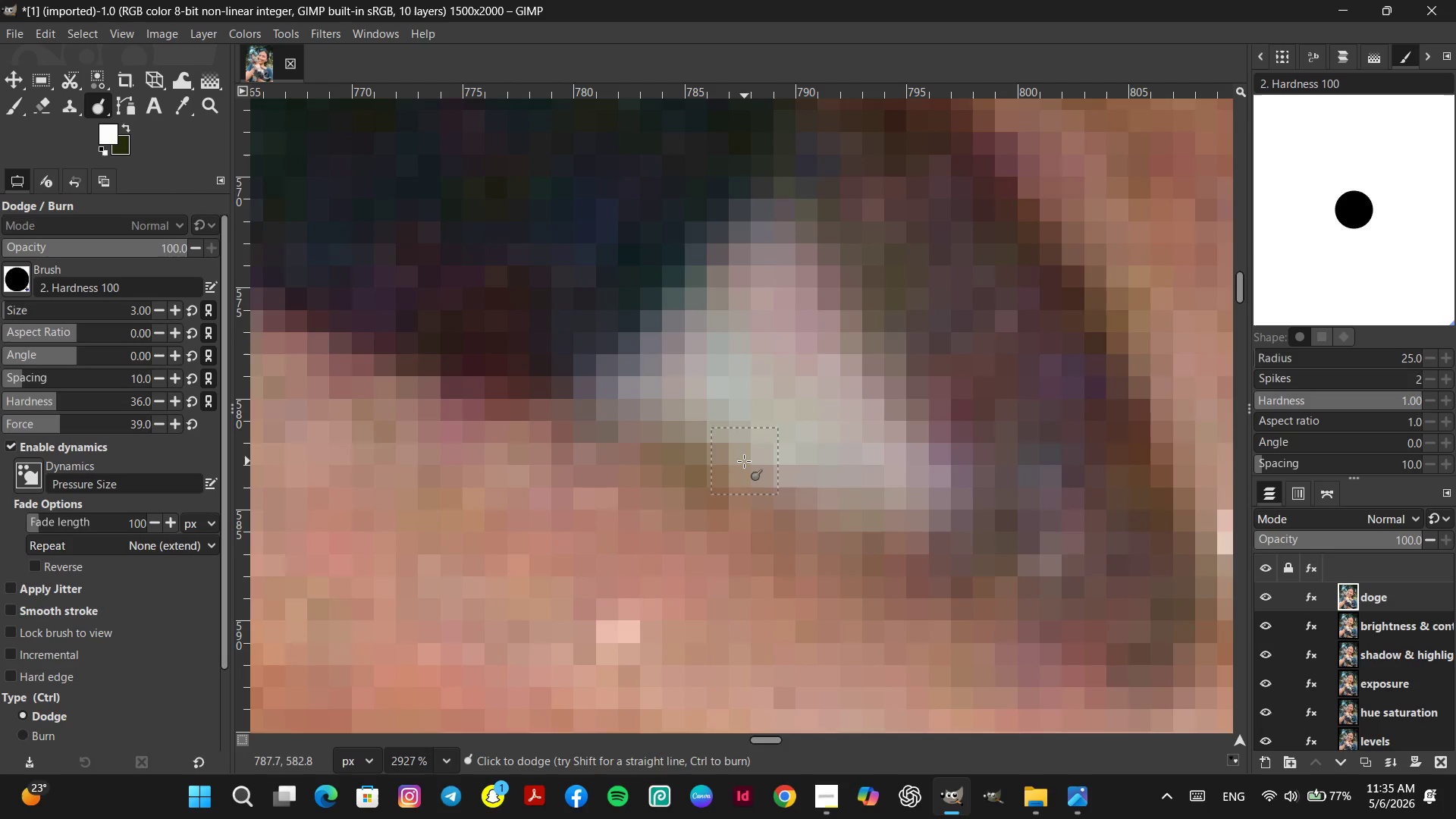 
left_click([741, 461])
 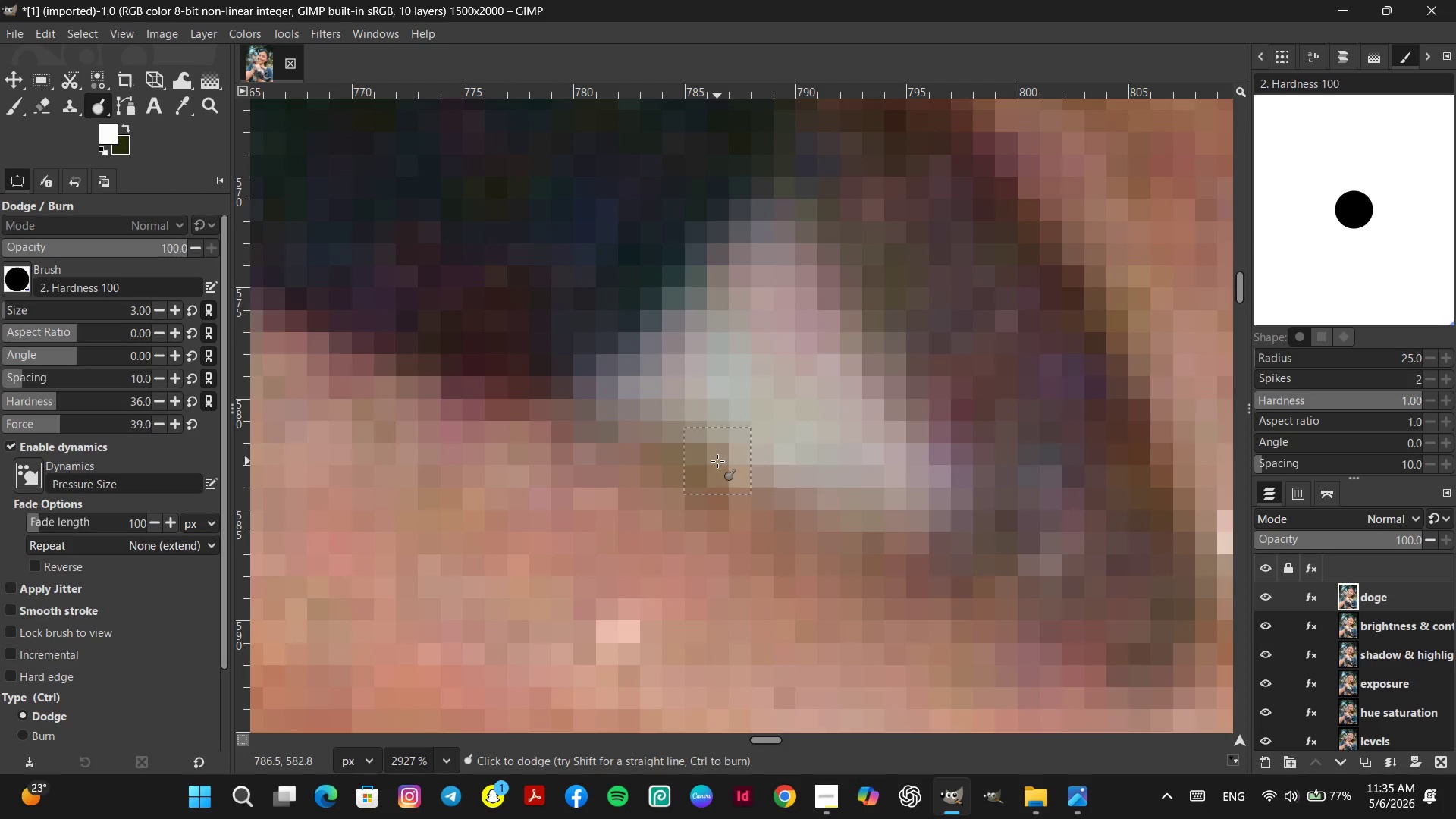 
left_click([717, 460])
 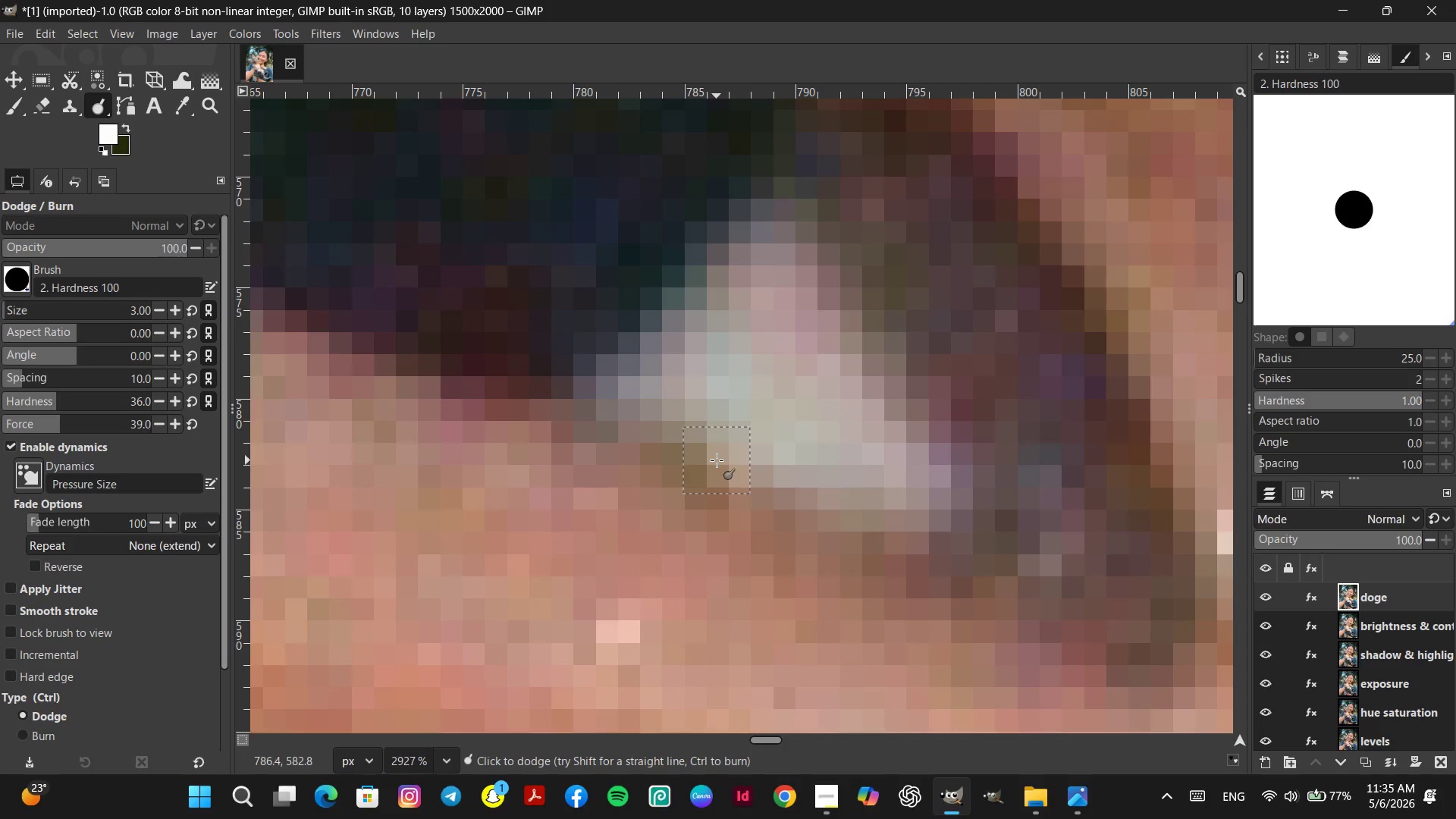 
hold_key(key=ControlLeft, duration=1.66)
scroll: coordinate [817, 541], scroll_direction: down, amount: 16.0
 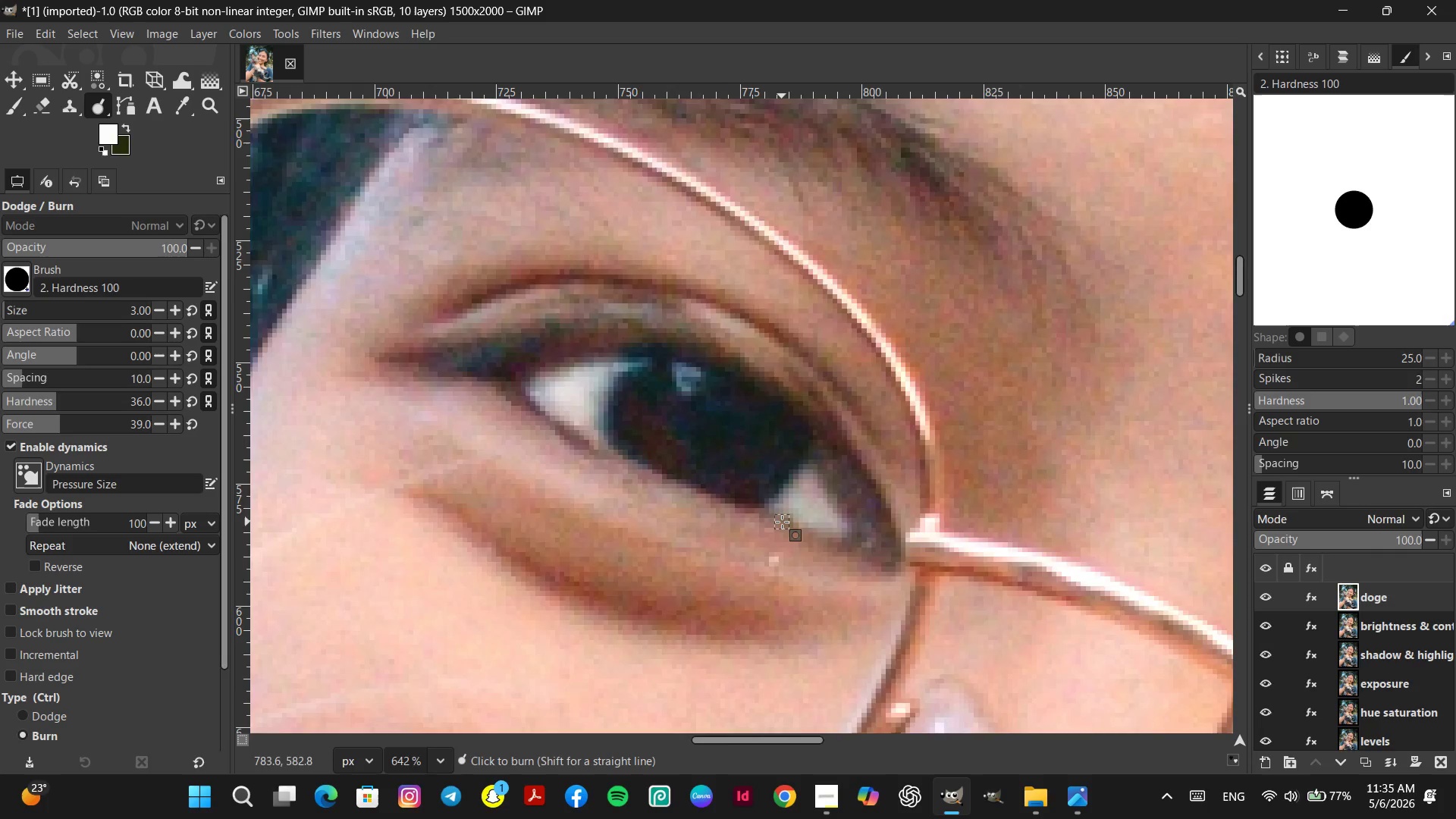 
scroll: coordinate [782, 522], scroll_direction: up, amount: 6.0
 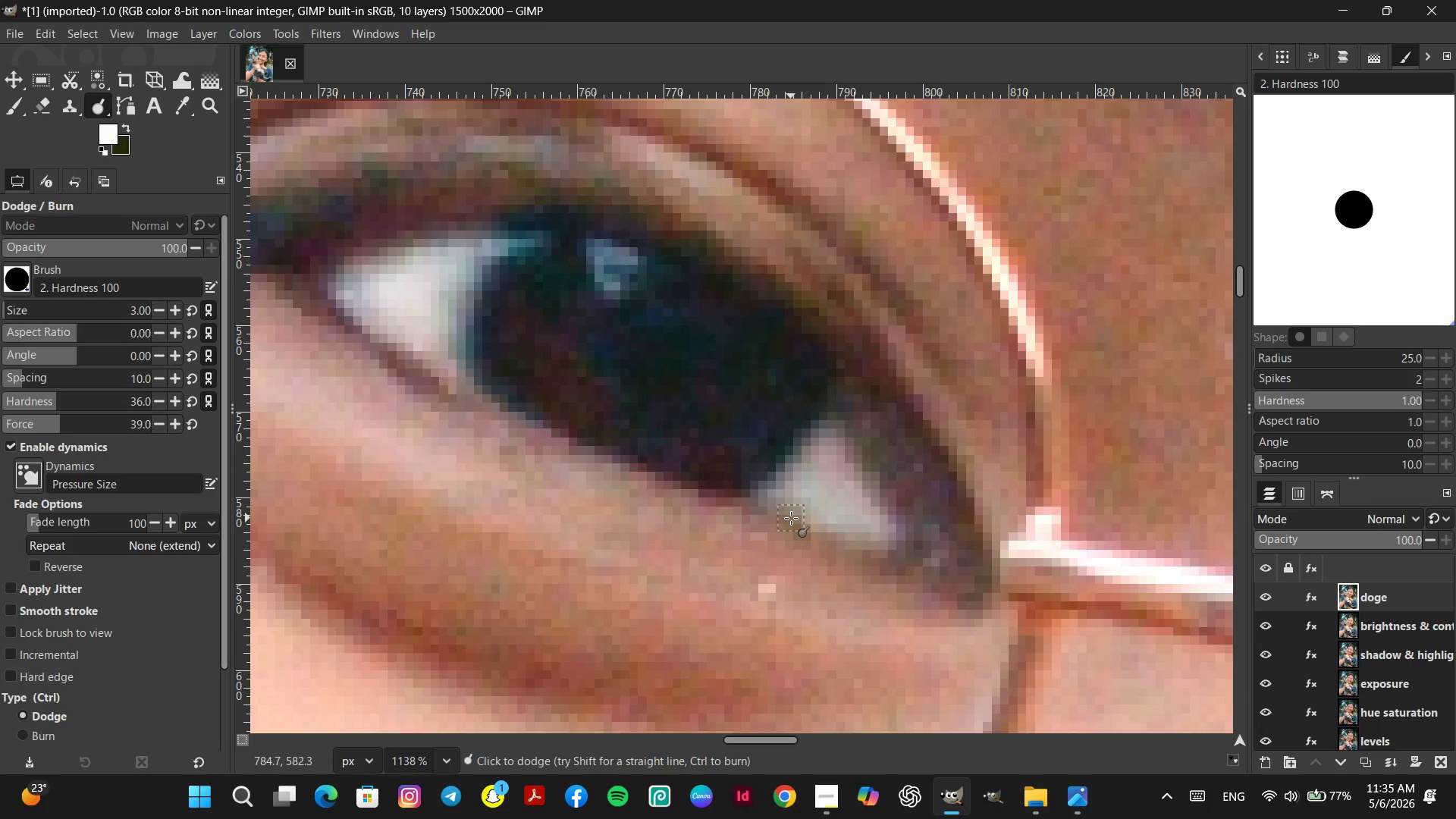 
left_click([792, 518])
 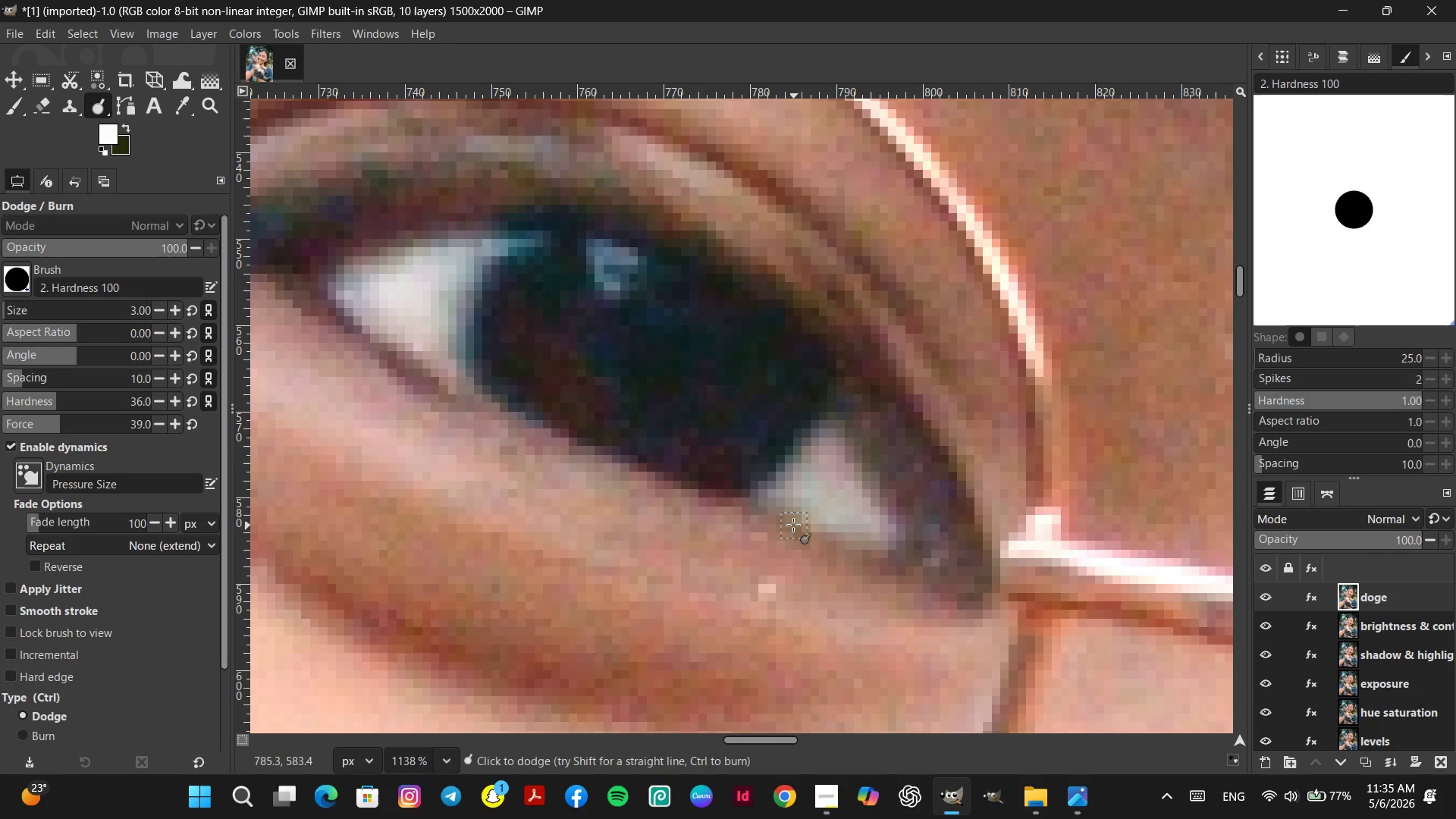 
left_click([792, 522])
 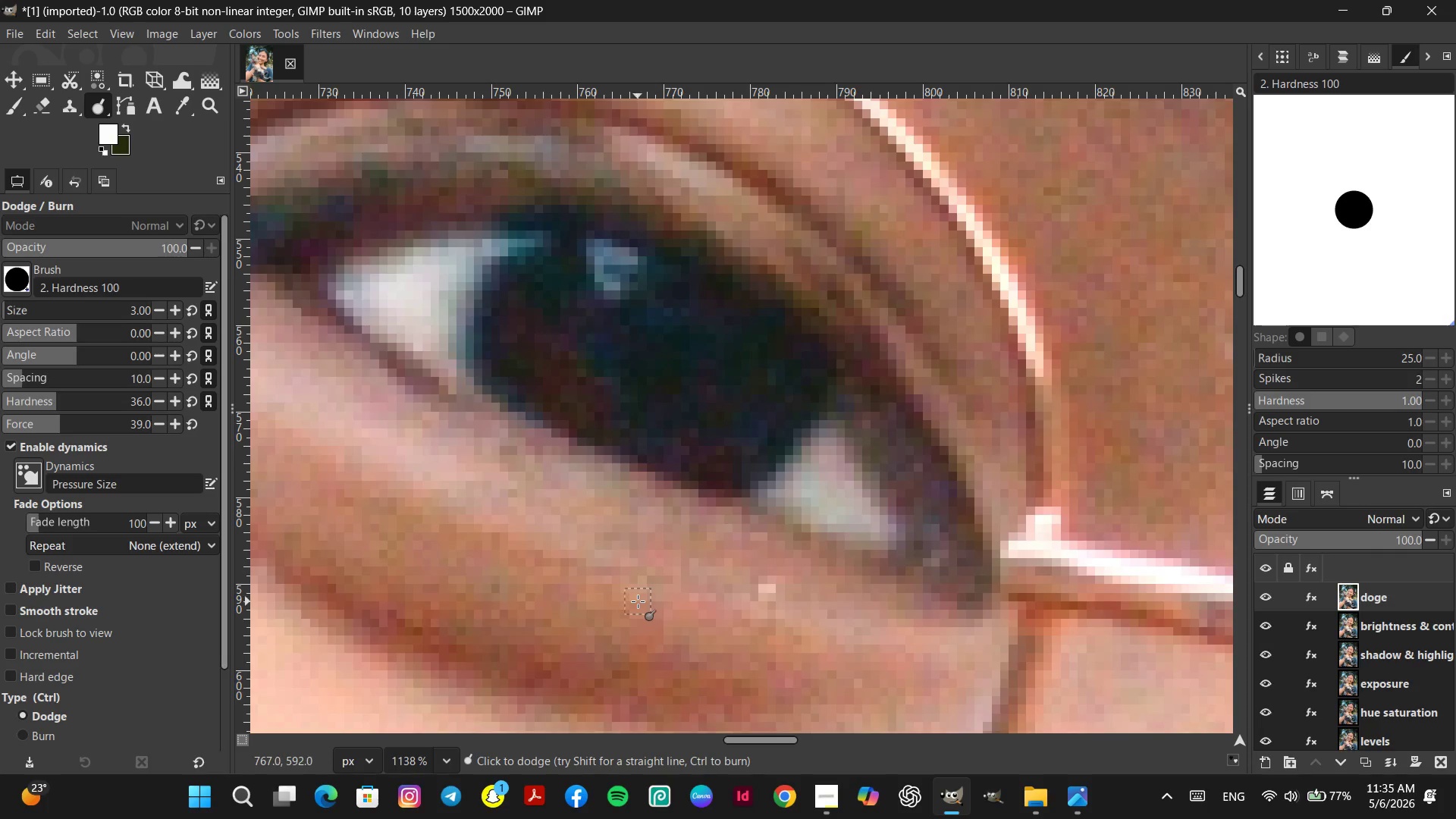 
hold_key(key=ControlLeft, duration=1.06)
 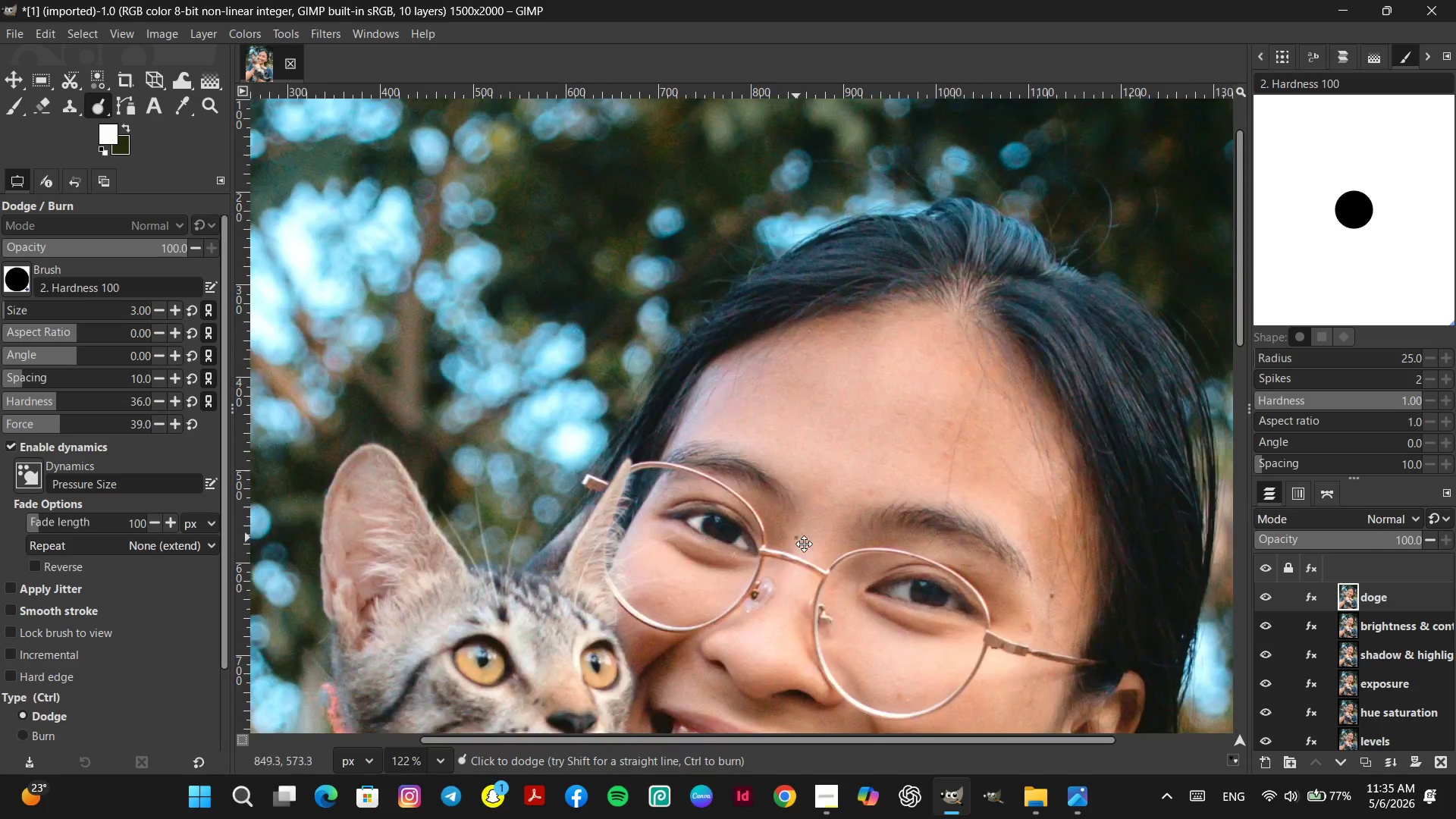 
key(Space)
 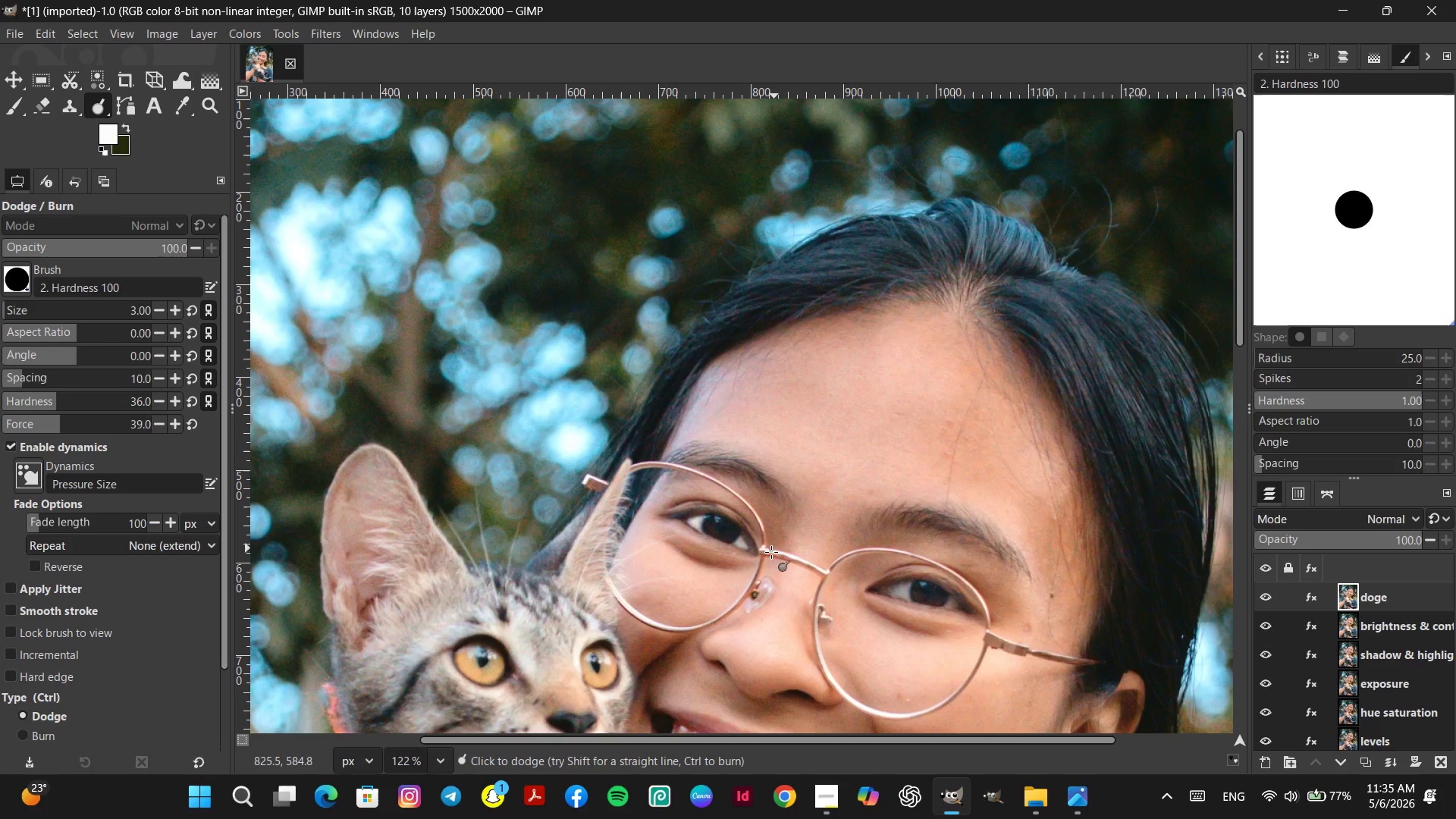 
scroll: coordinate [872, 662], scroll_direction: down, amount: 24.0
 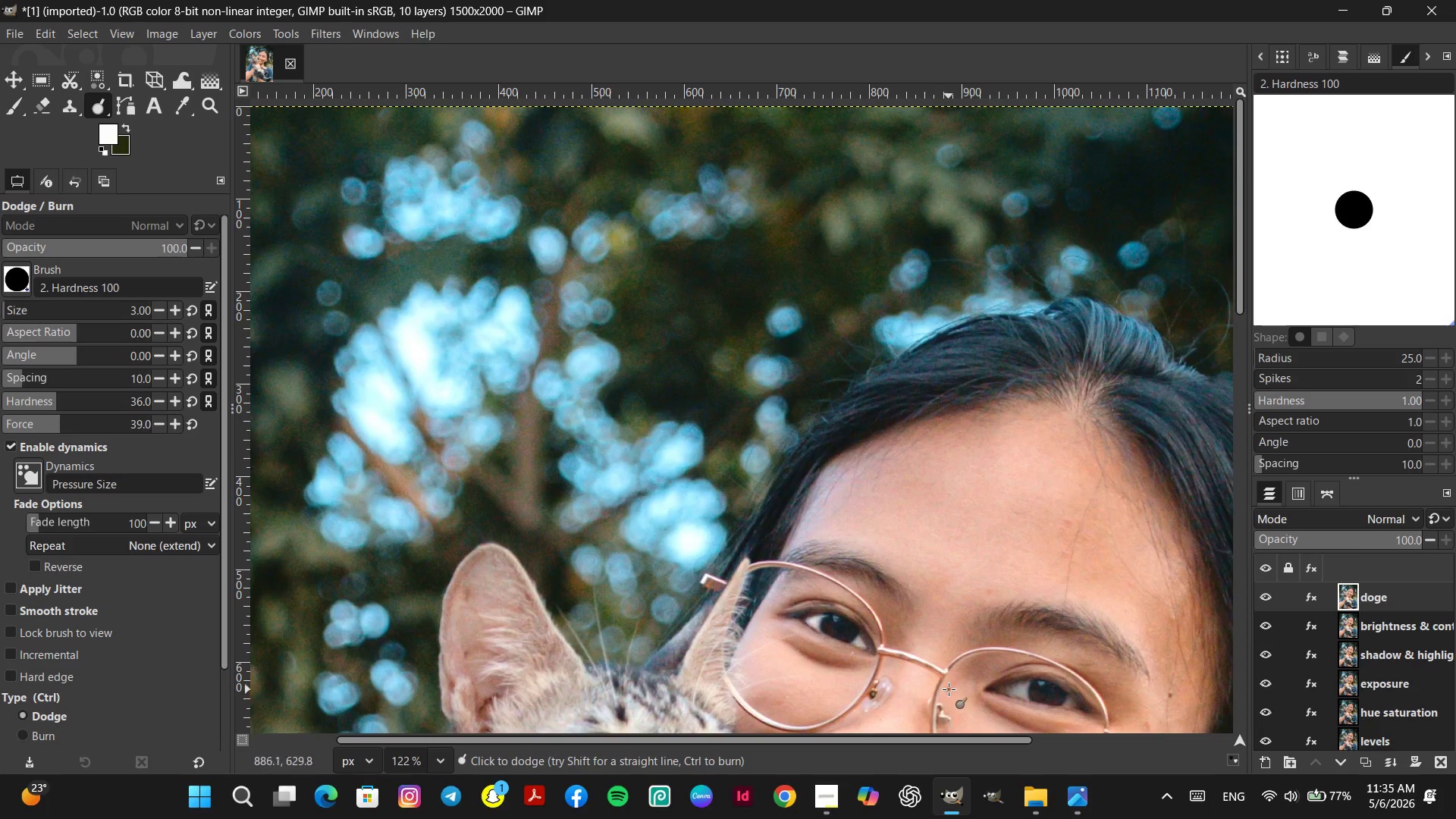 
hold_key(key=ControlLeft, duration=1.34)
scroll: coordinate [749, 546], scroll_direction: up, amount: 20.0
 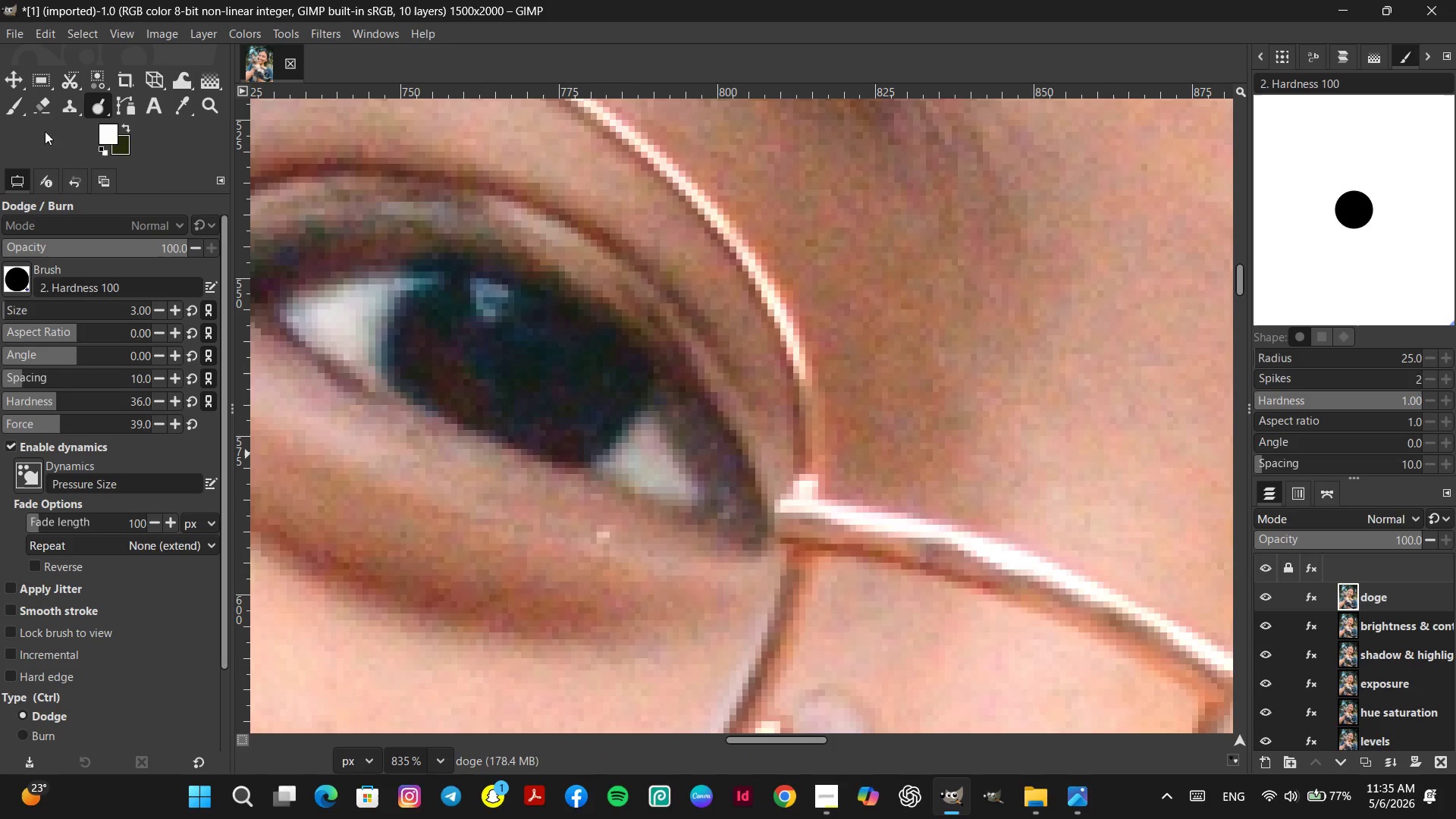 
left_click([36, 111])
 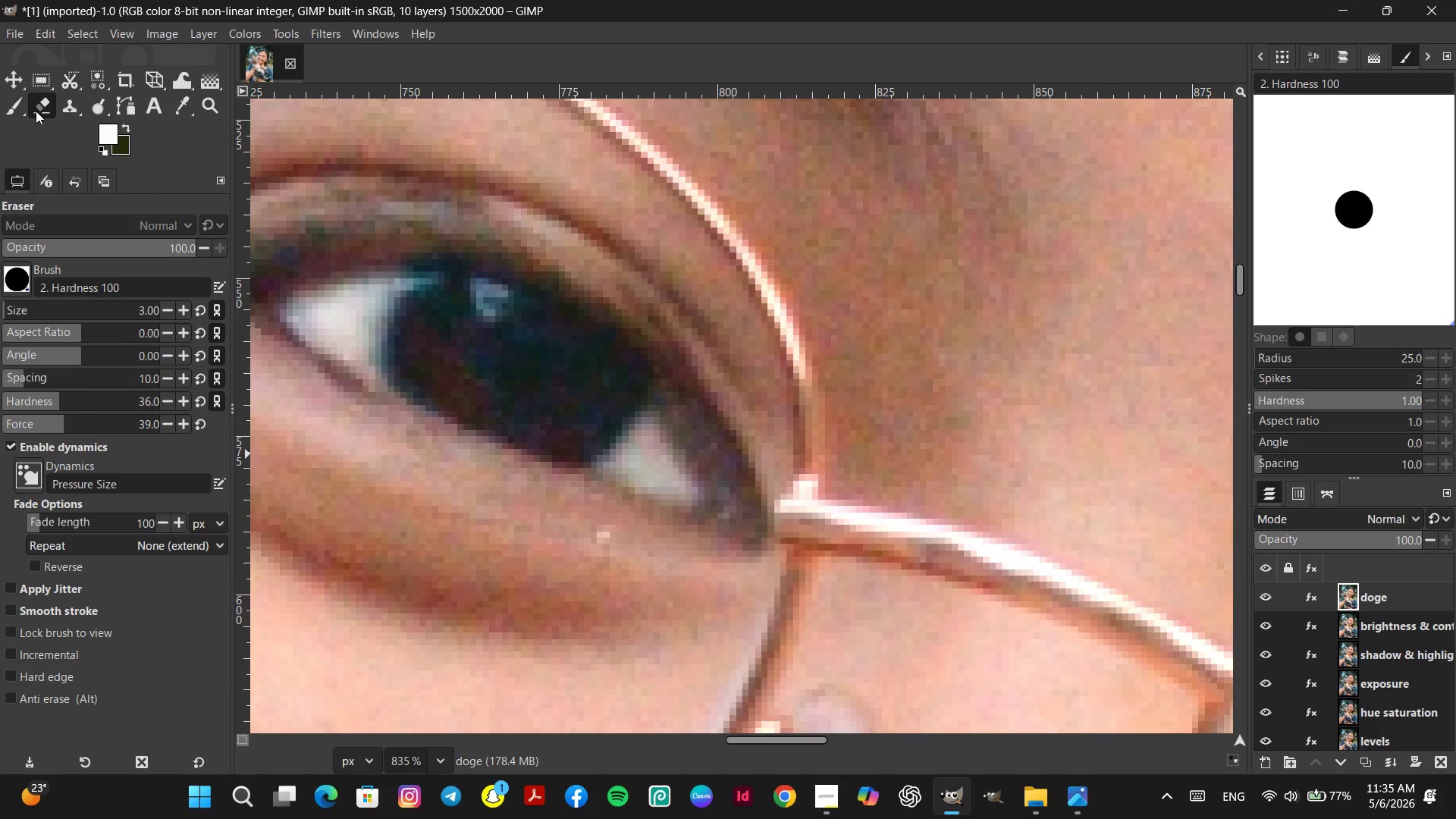 
right_click([36, 111])
 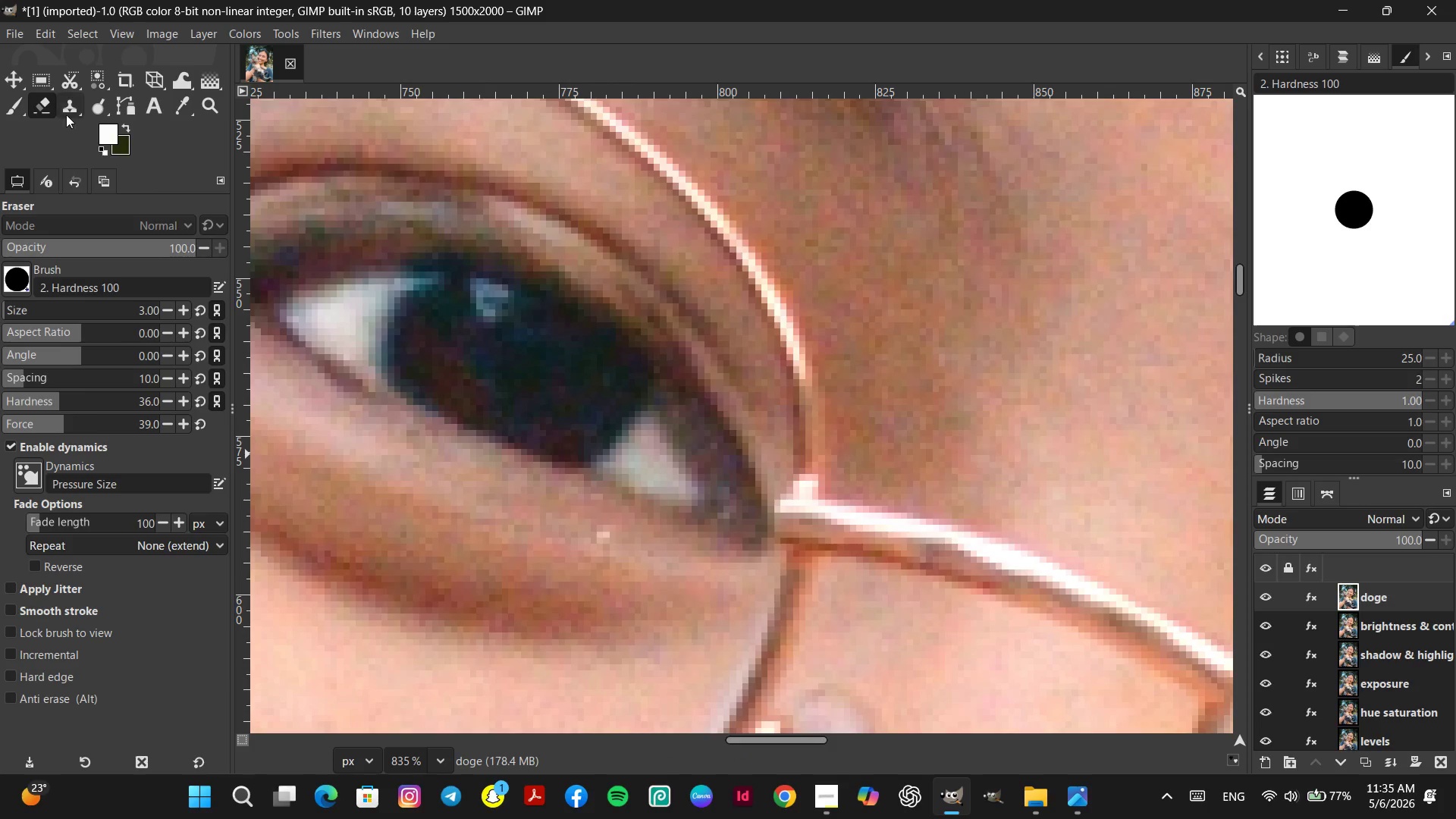 
left_click([44, 108])
 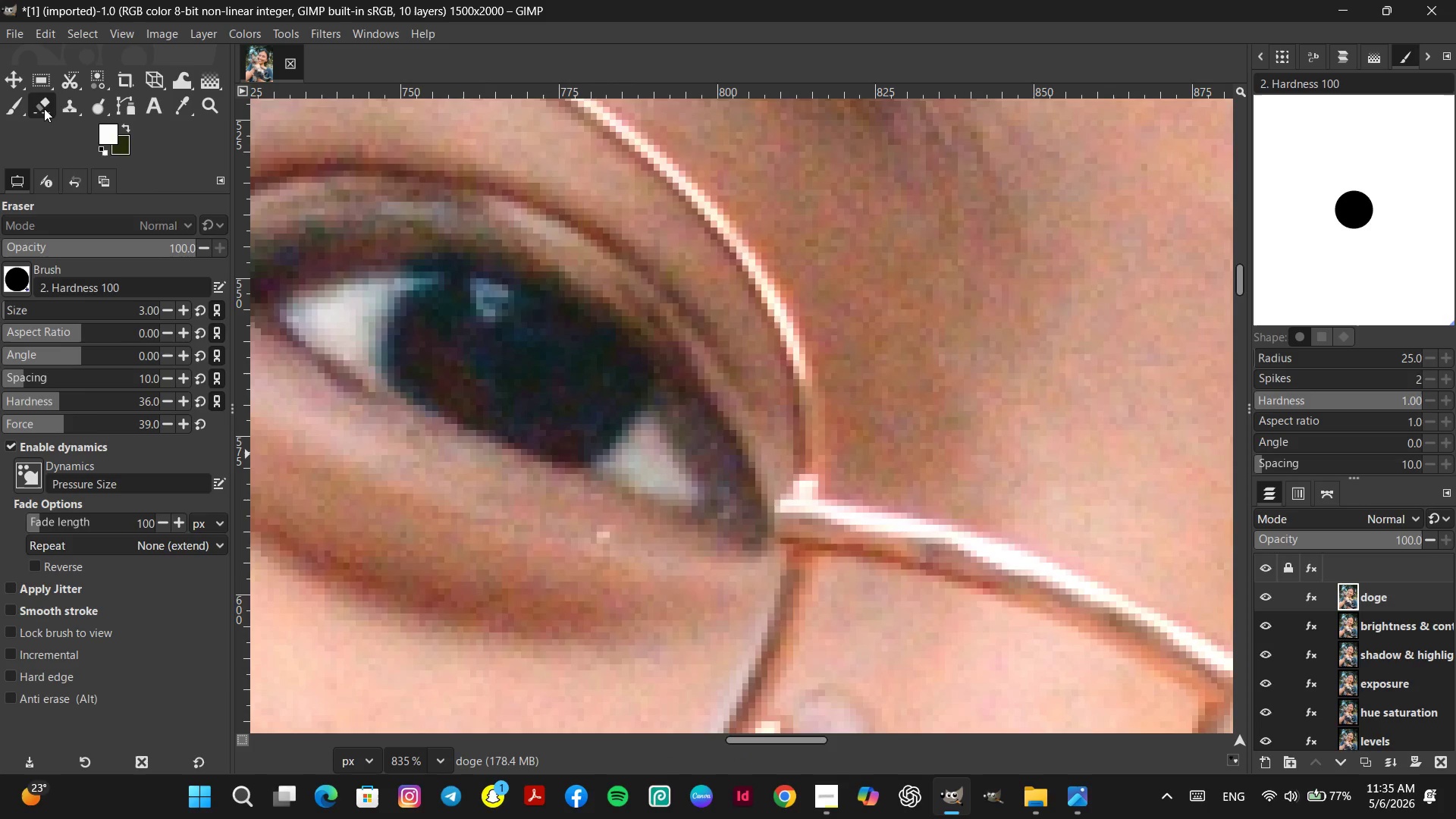 
right_click([44, 108])
 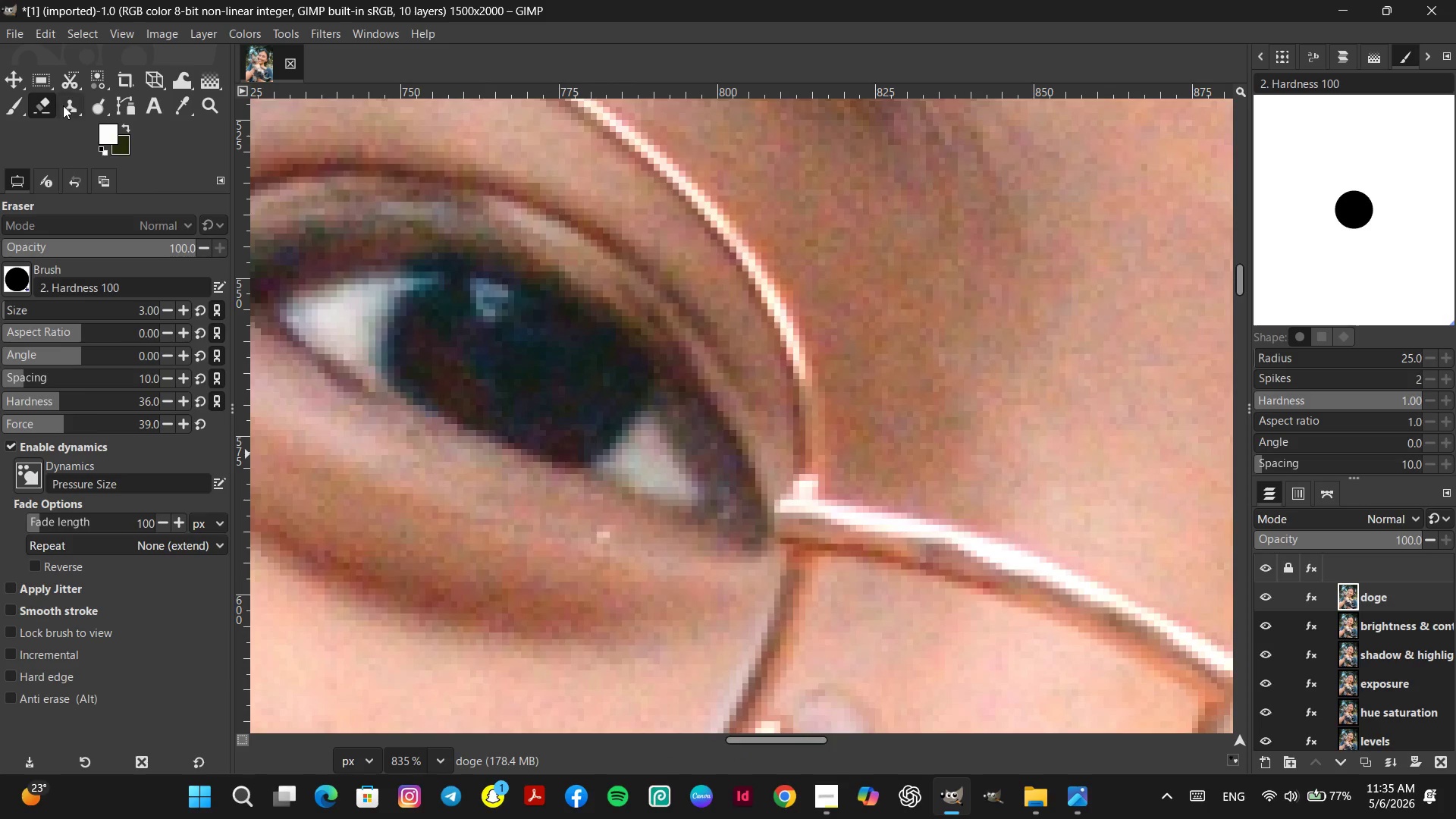 
left_click([63, 105])
 